 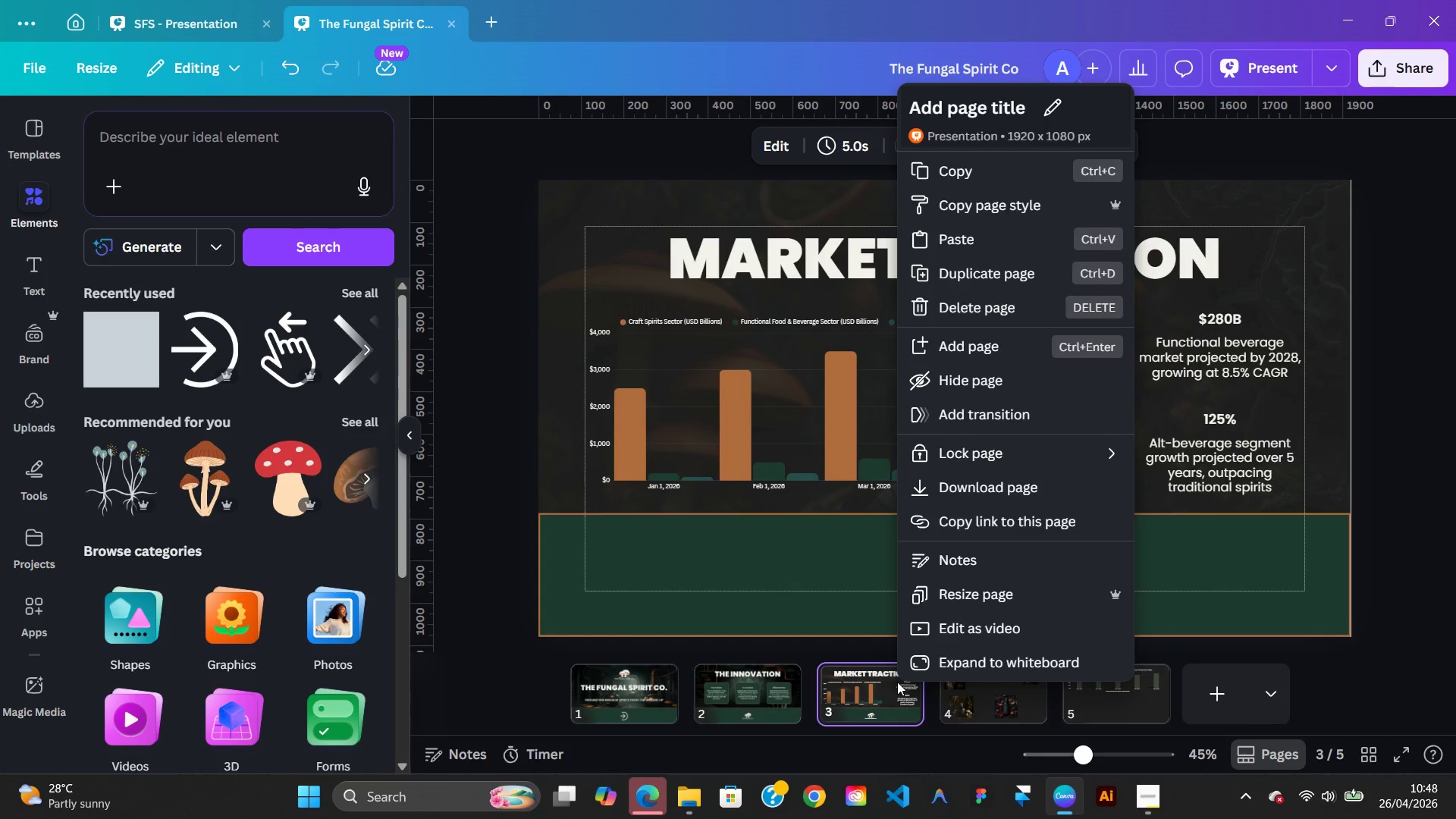 
left_click([993, 281])
 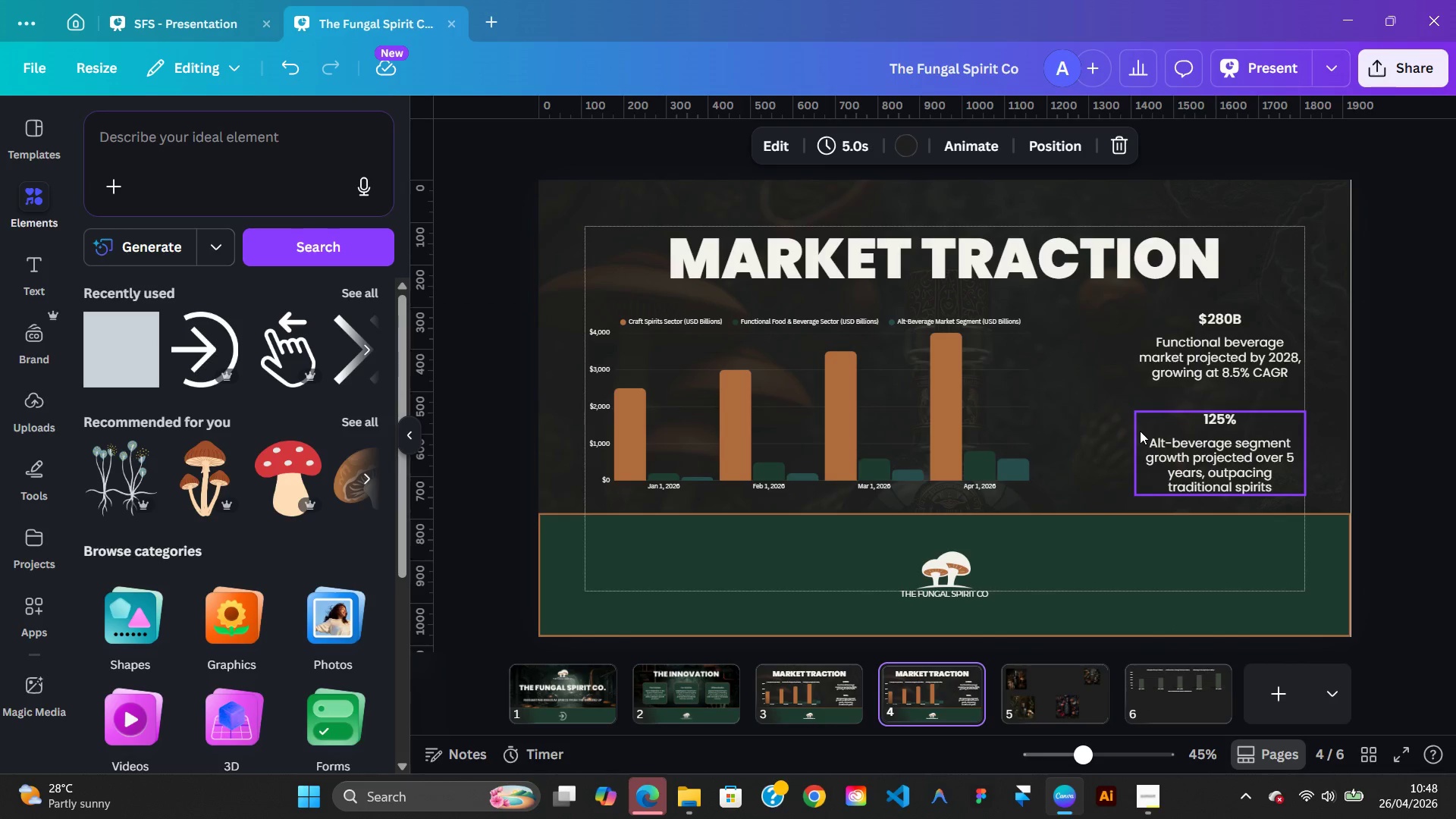 
wait(6.12)
 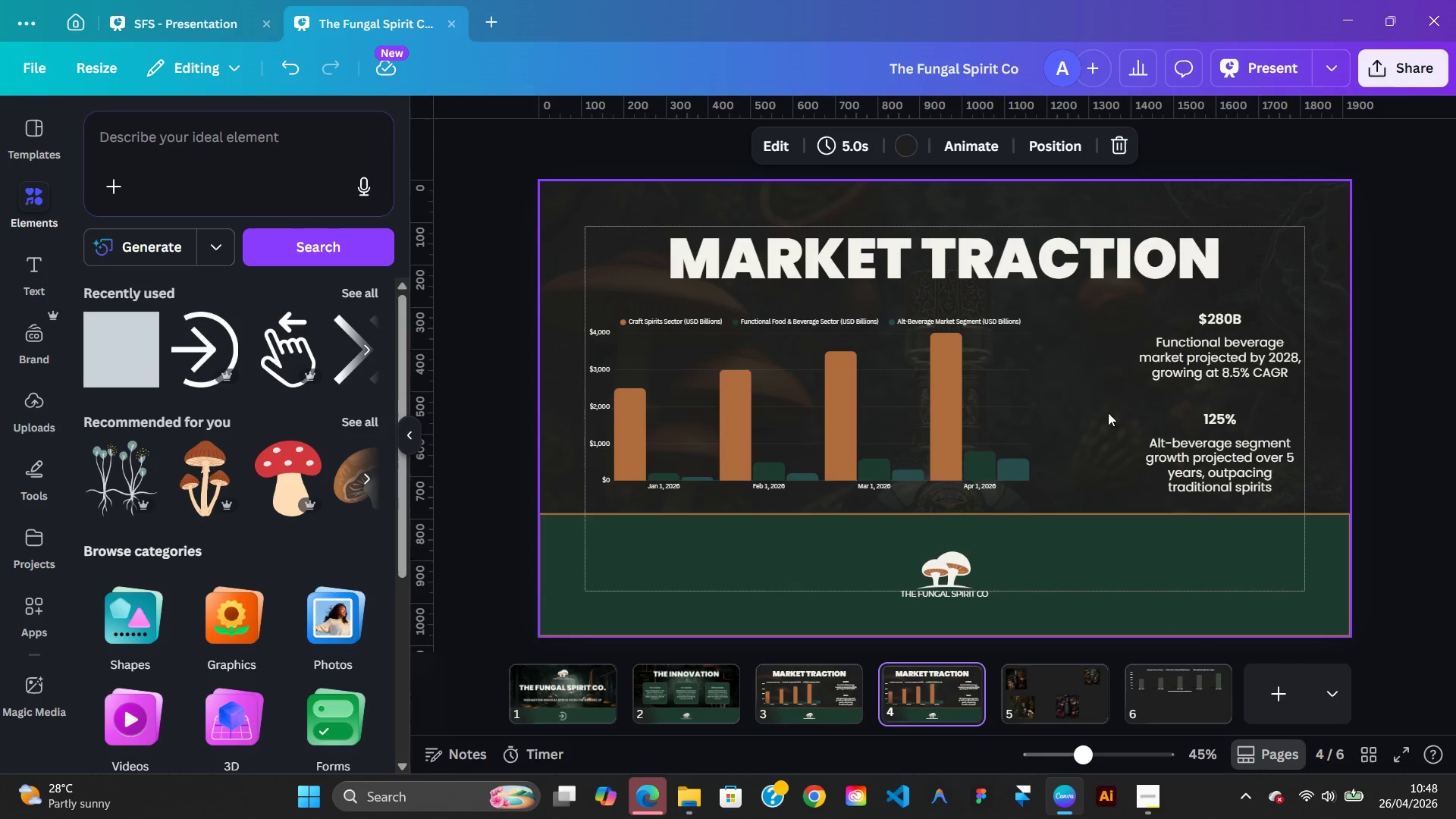 
left_click([154, 20])
 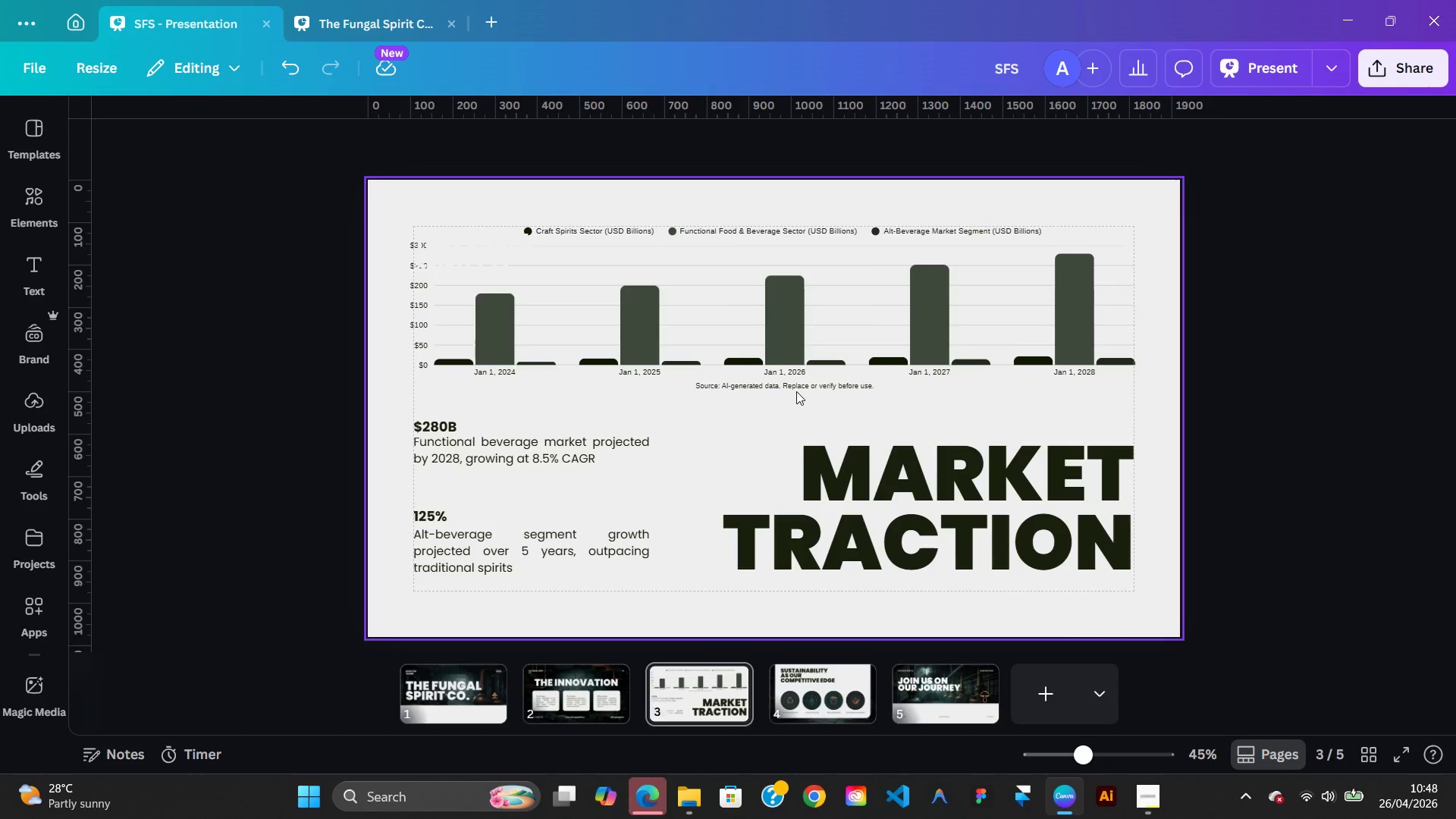 
key(ArrowRight)
 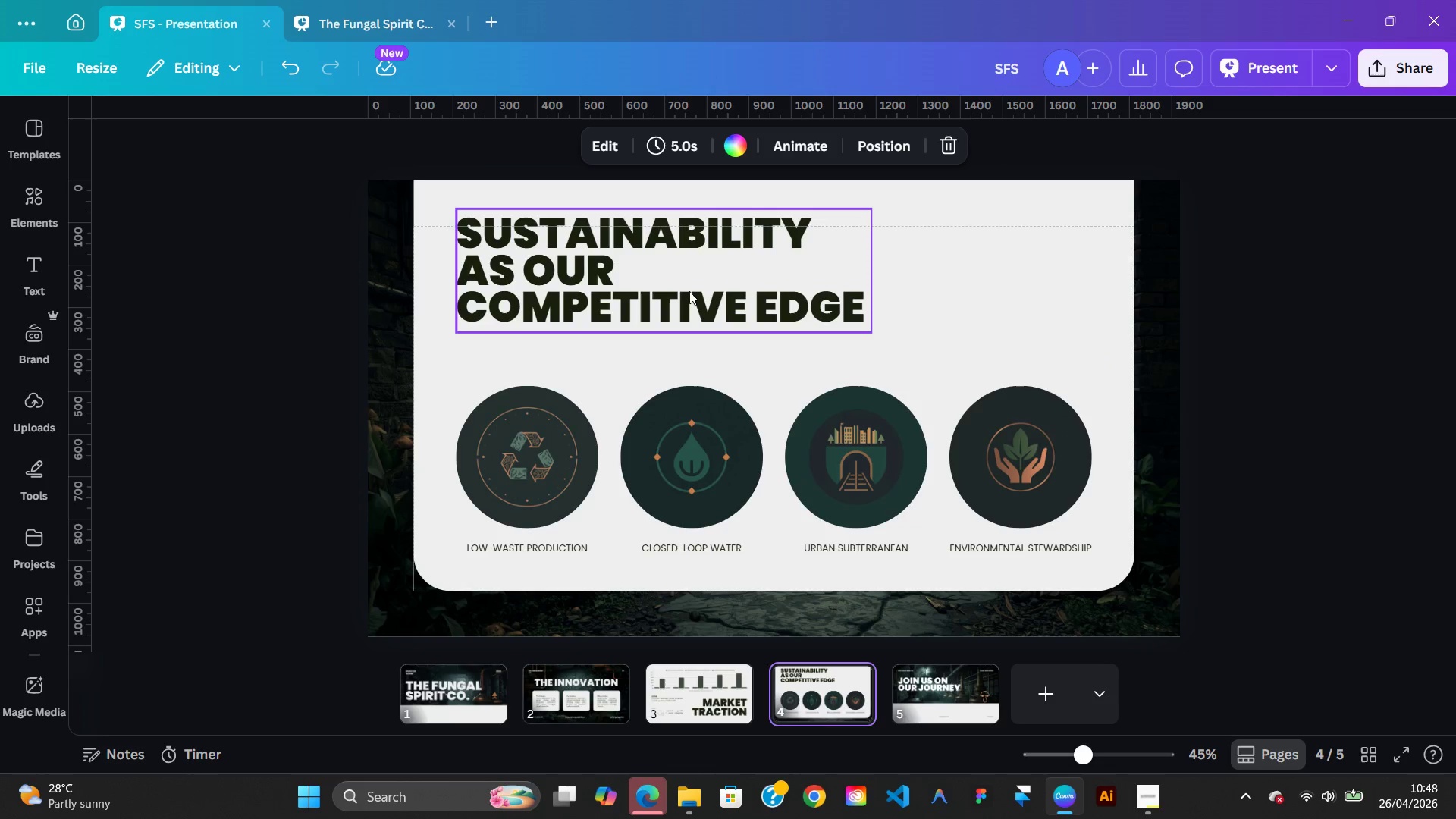 
double_click([686, 287])
 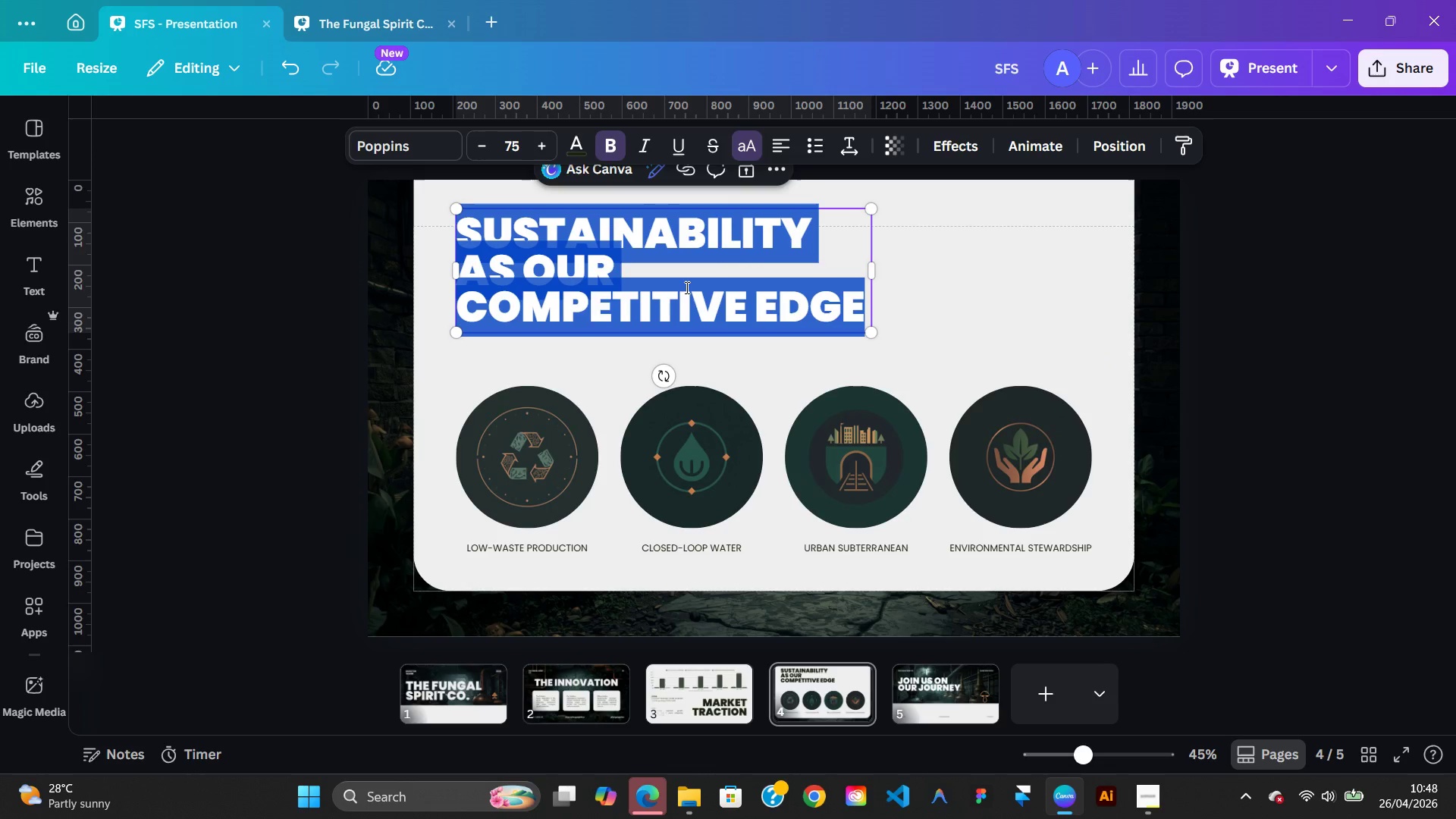 
right_click([686, 287])
 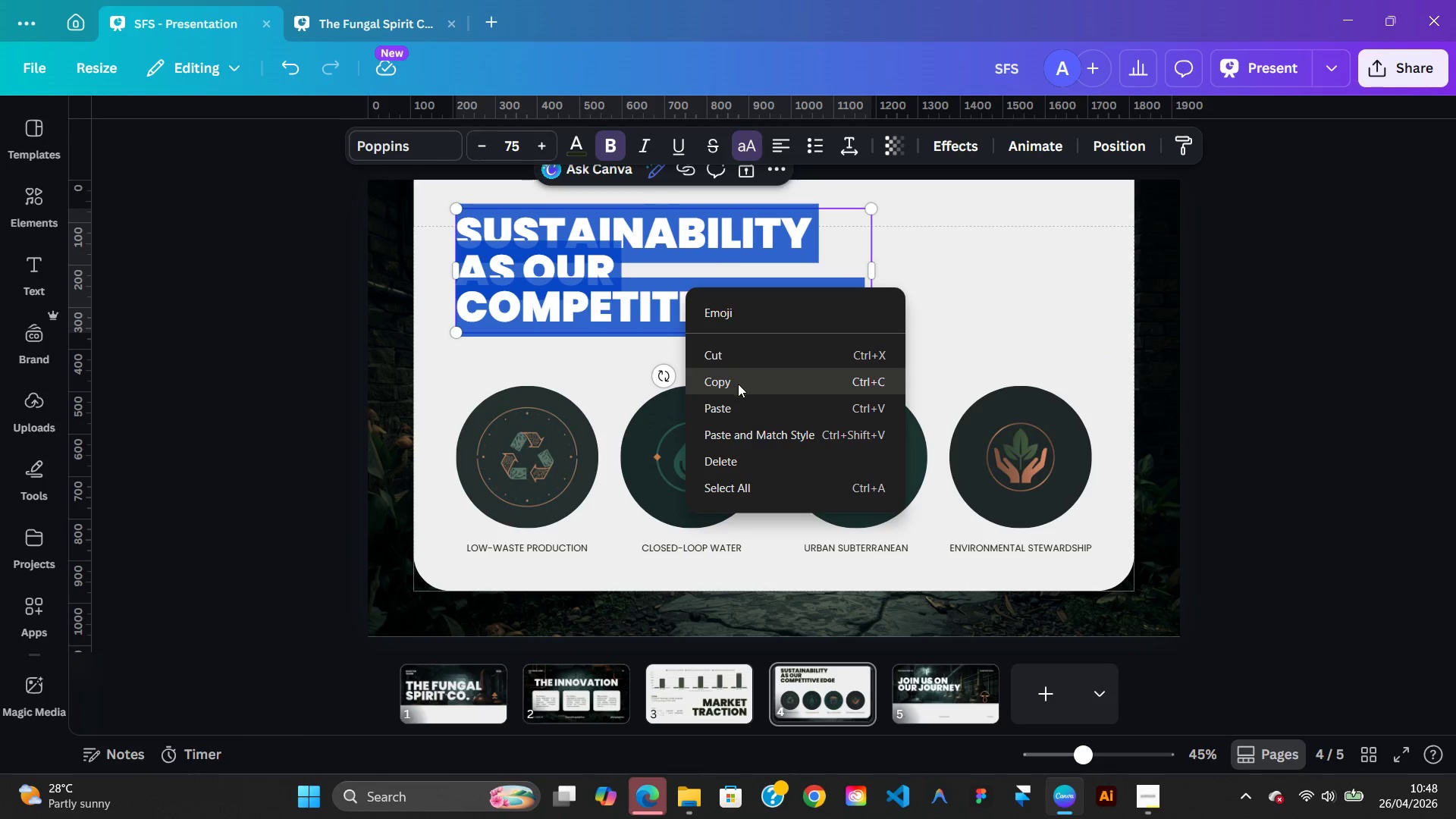 
left_click([738, 384])
 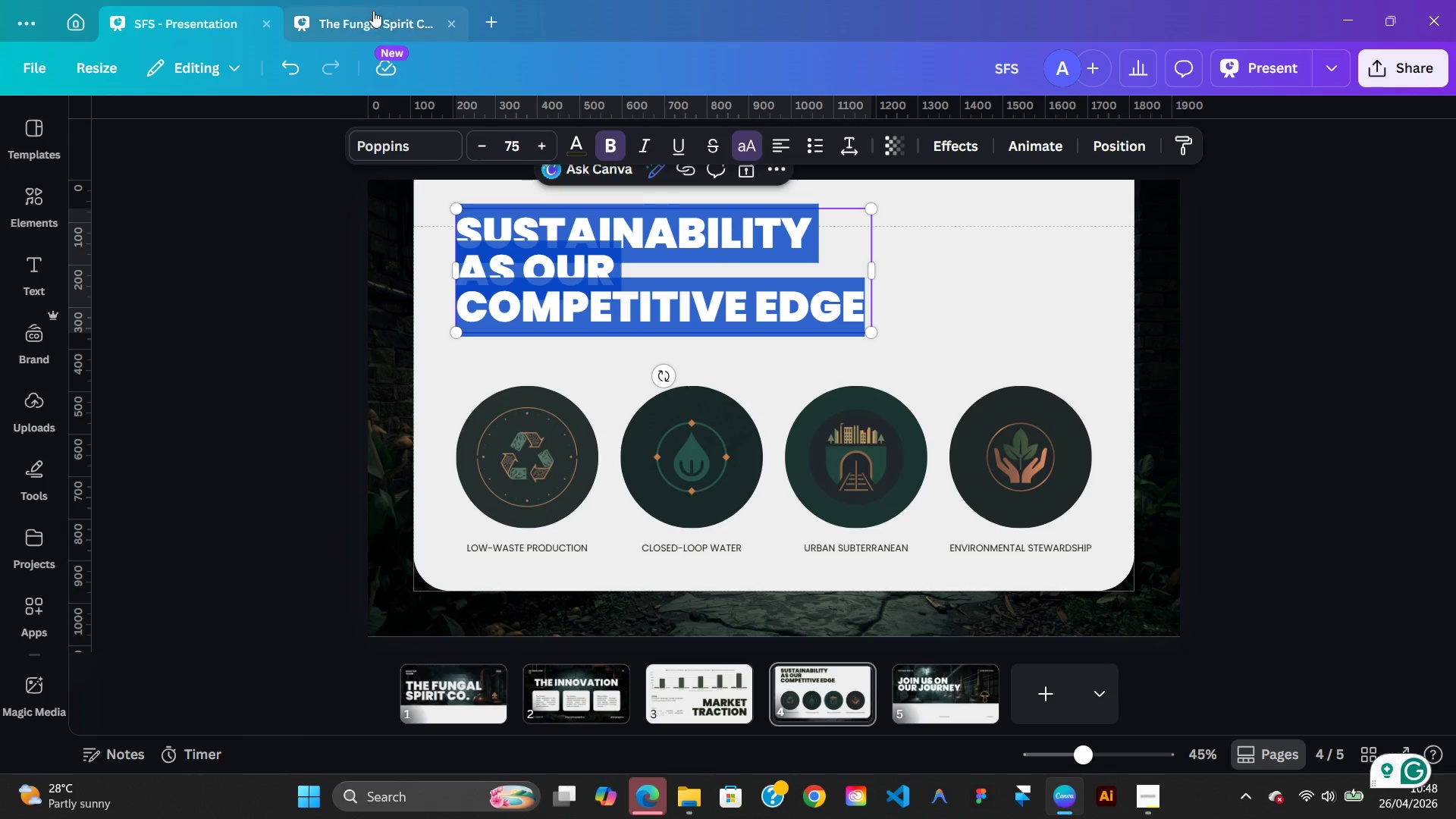 
left_click([373, 11])
 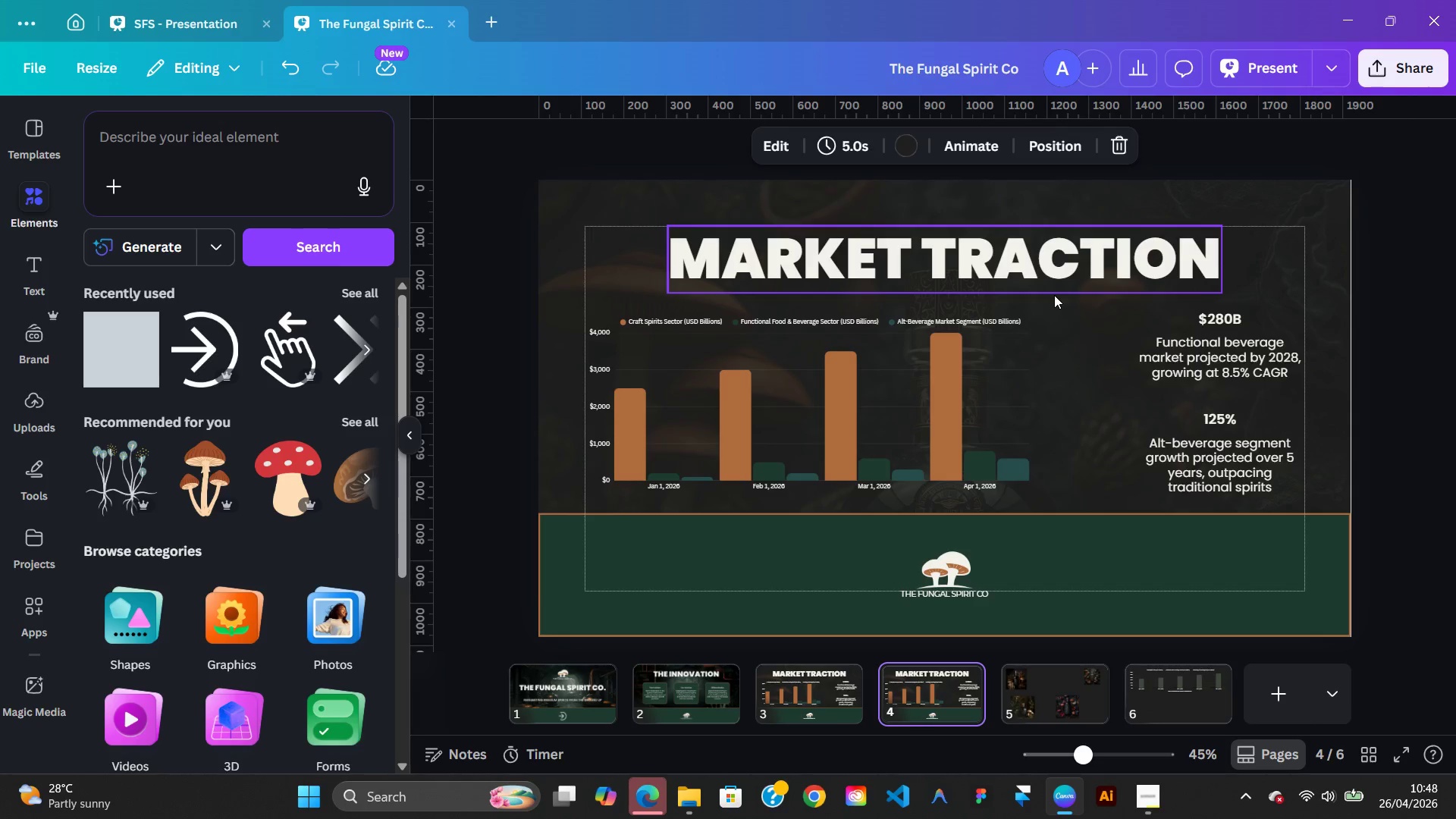 
double_click([1054, 295])
 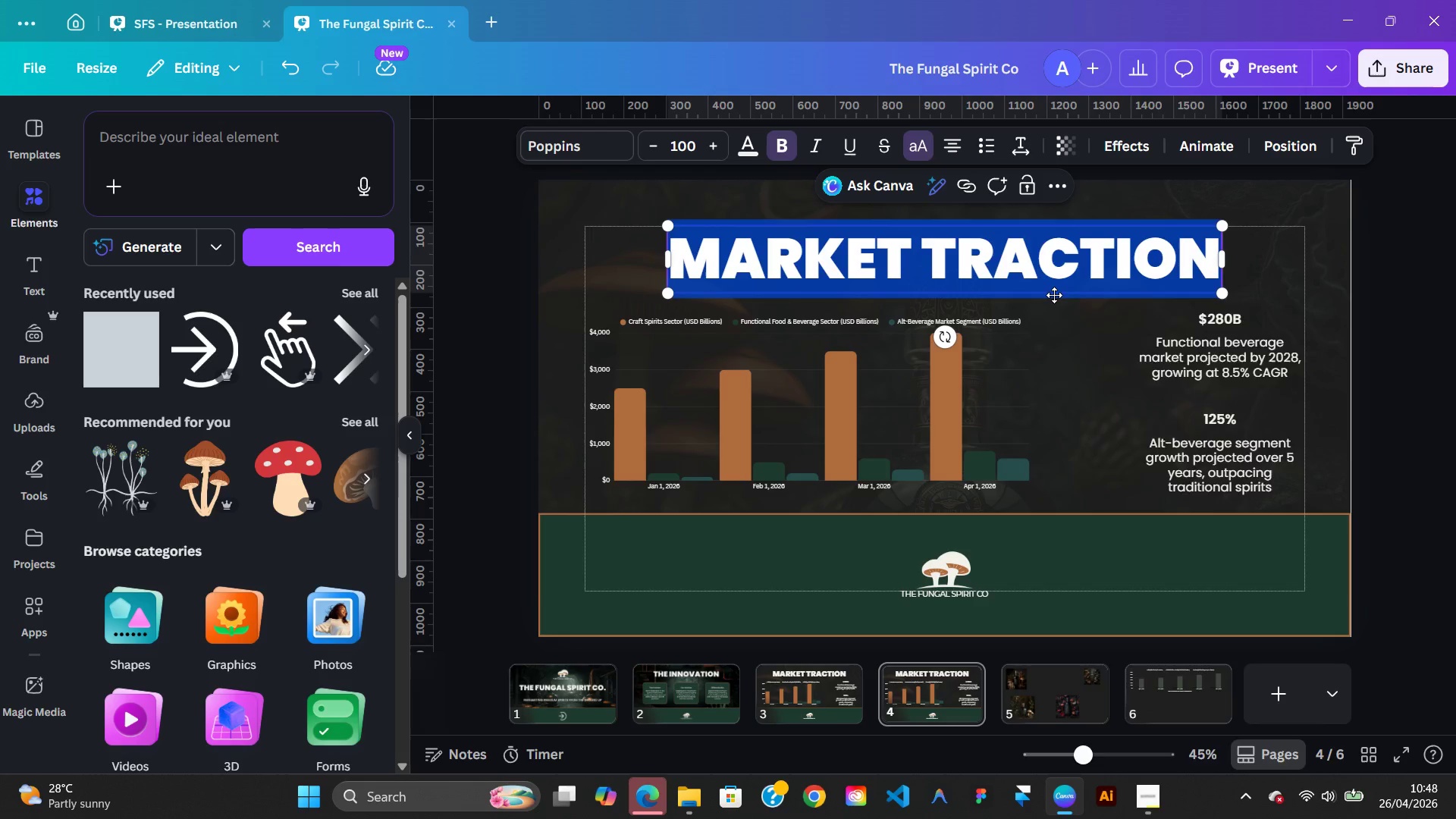 
right_click([1054, 295])
 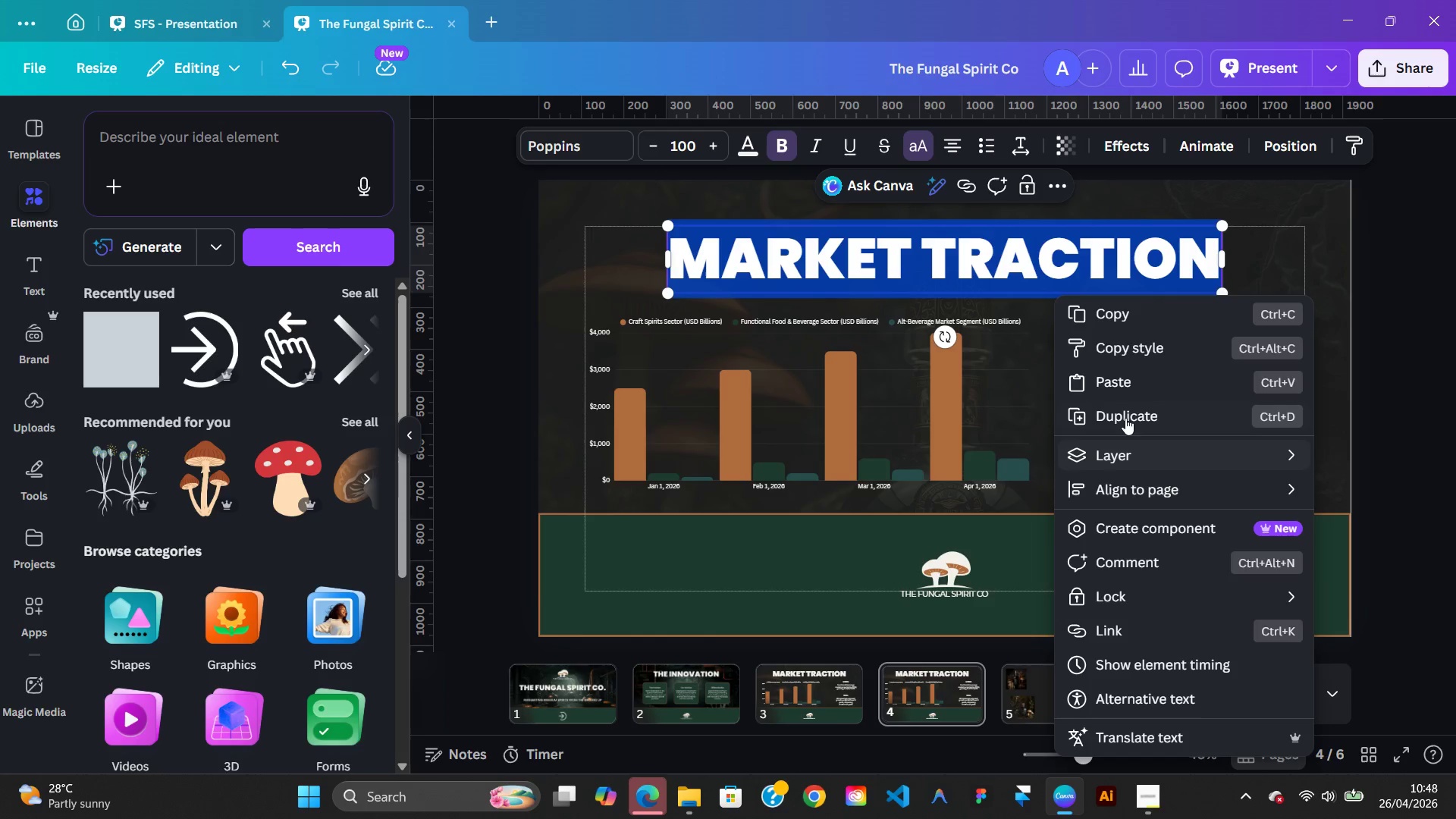 
left_click([1138, 387])
 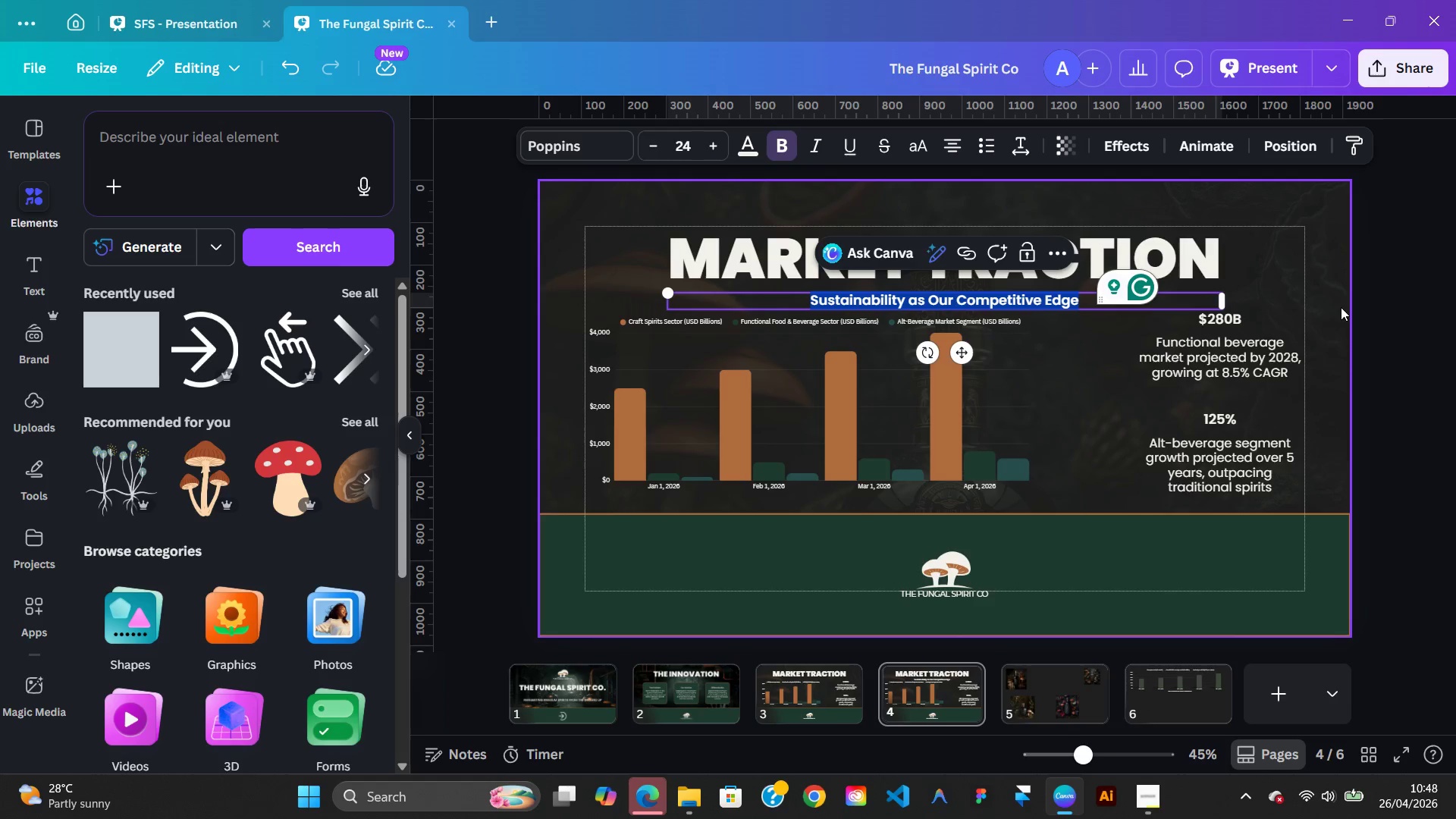 
left_click([1354, 310])
 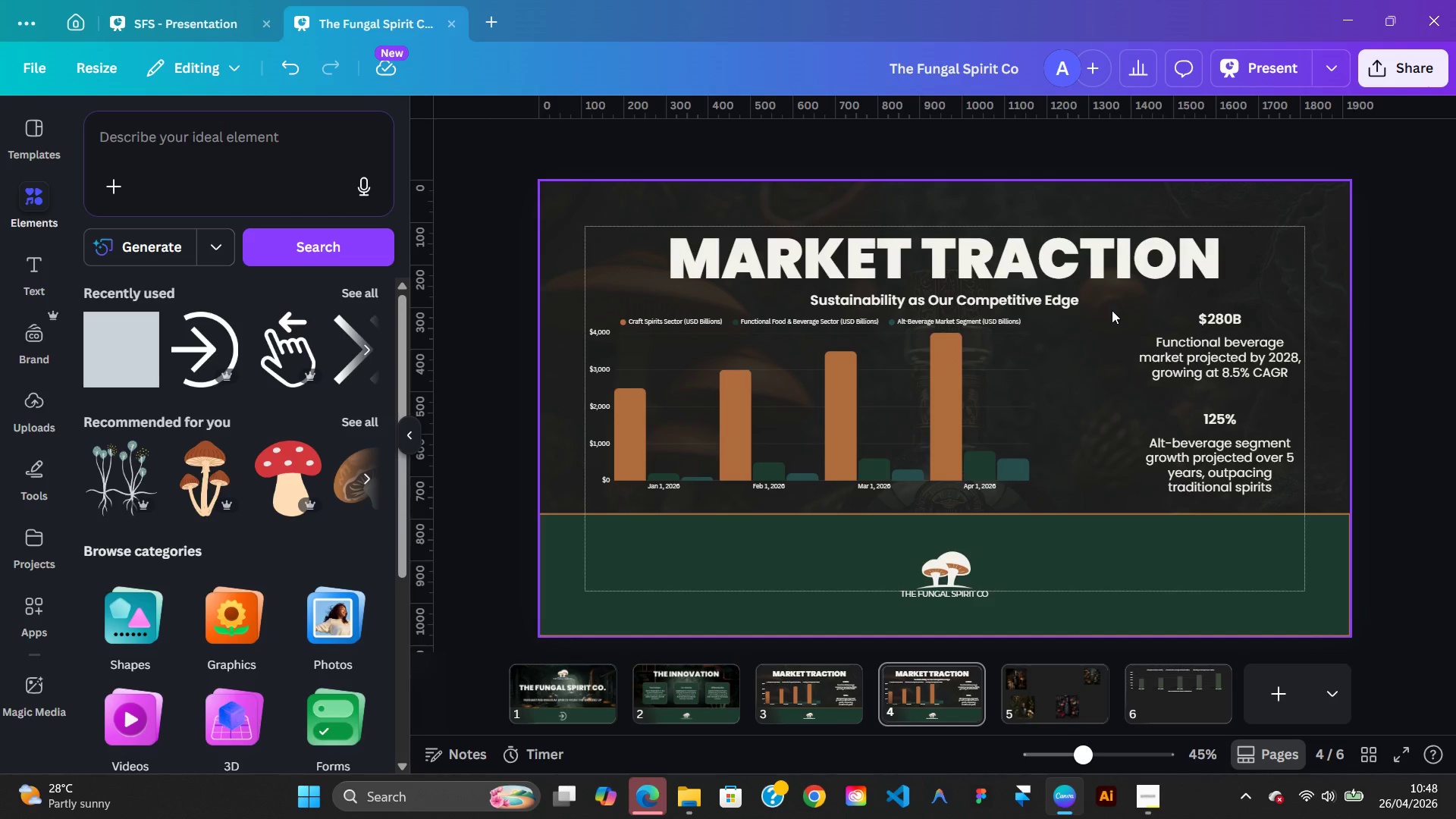 
key(Control+Z)
 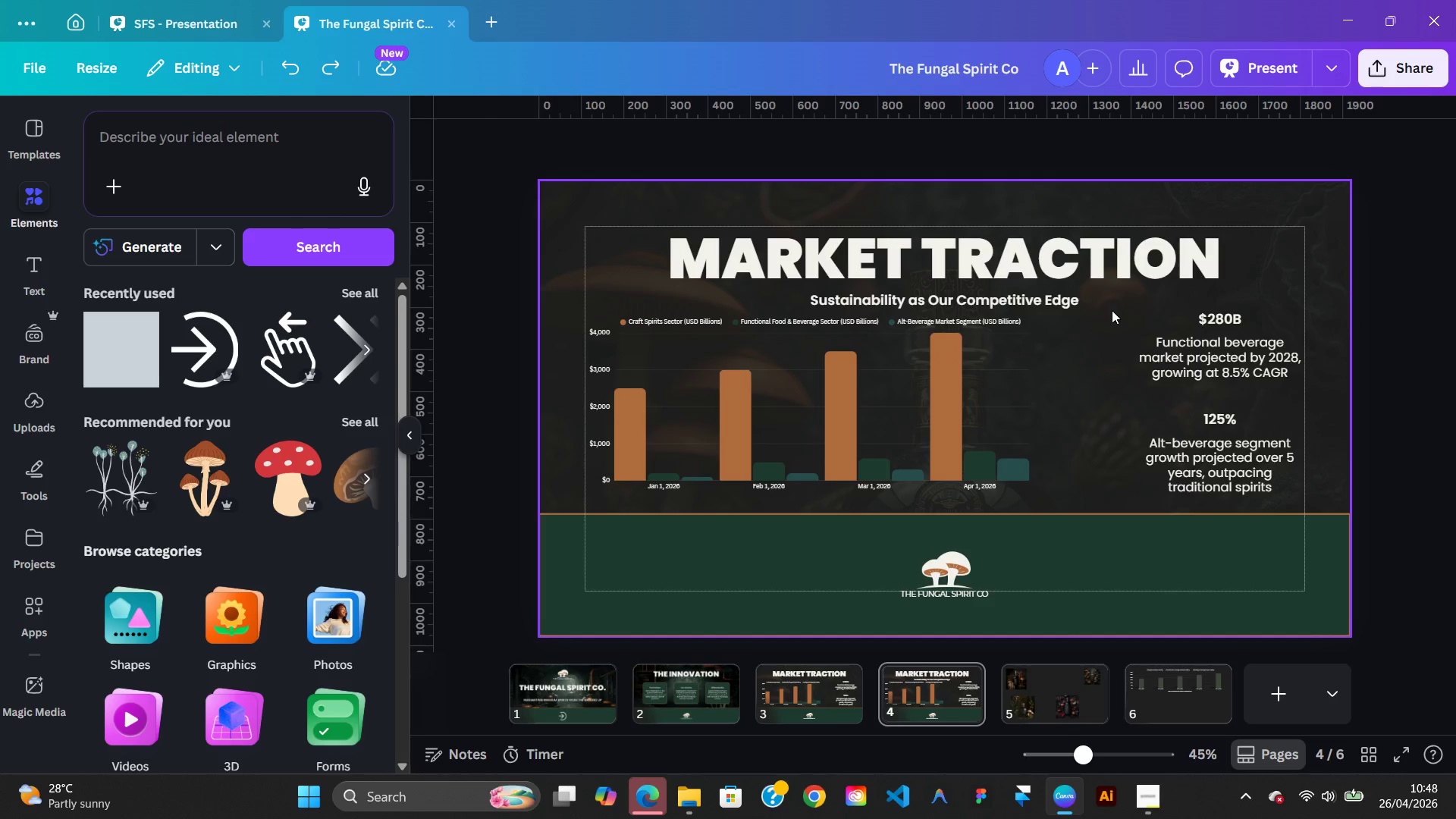 
key(Control+Z)
 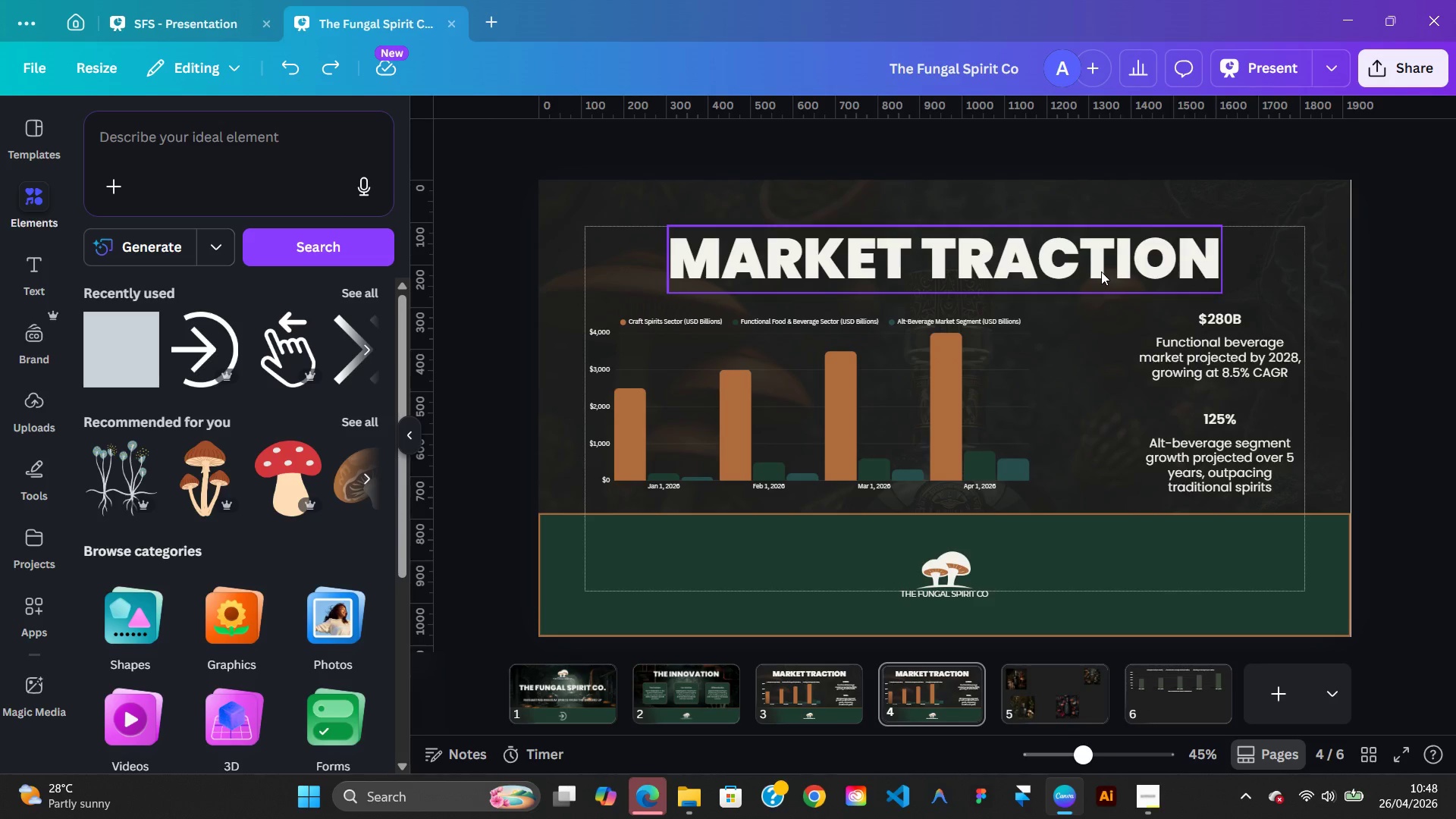 
double_click([1101, 271])
 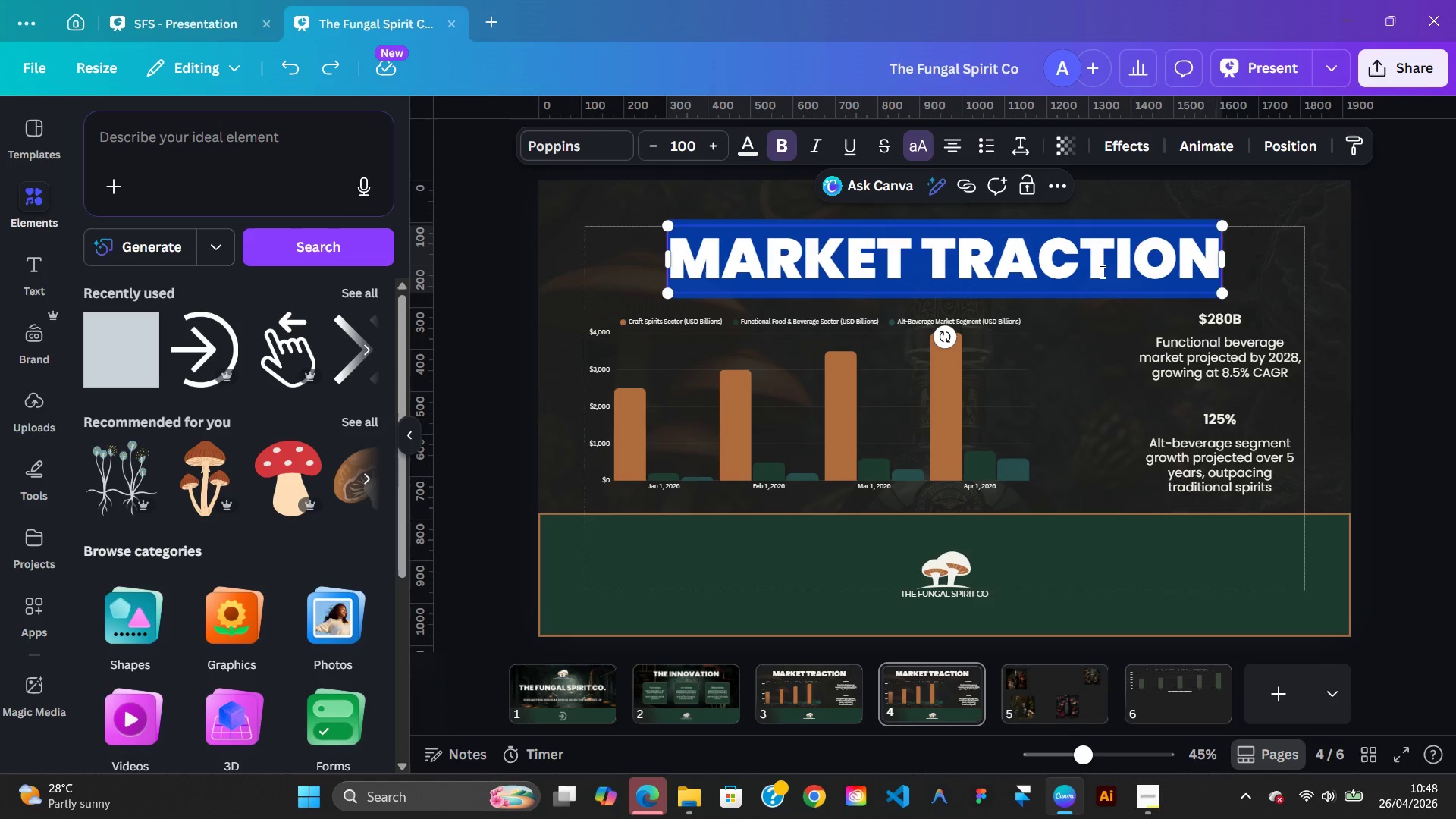 
right_click([1101, 271])
 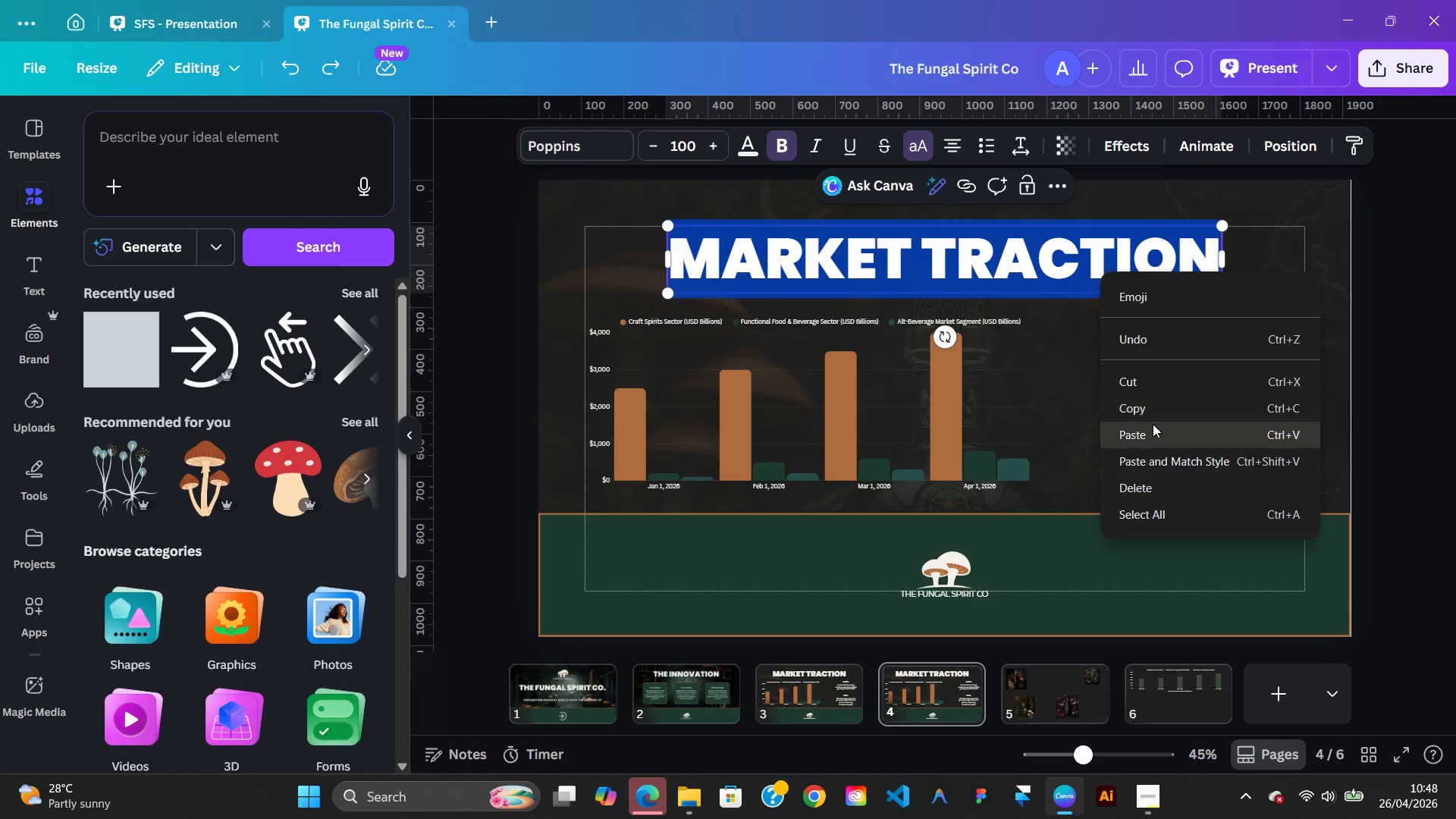 
left_click([1157, 432])
 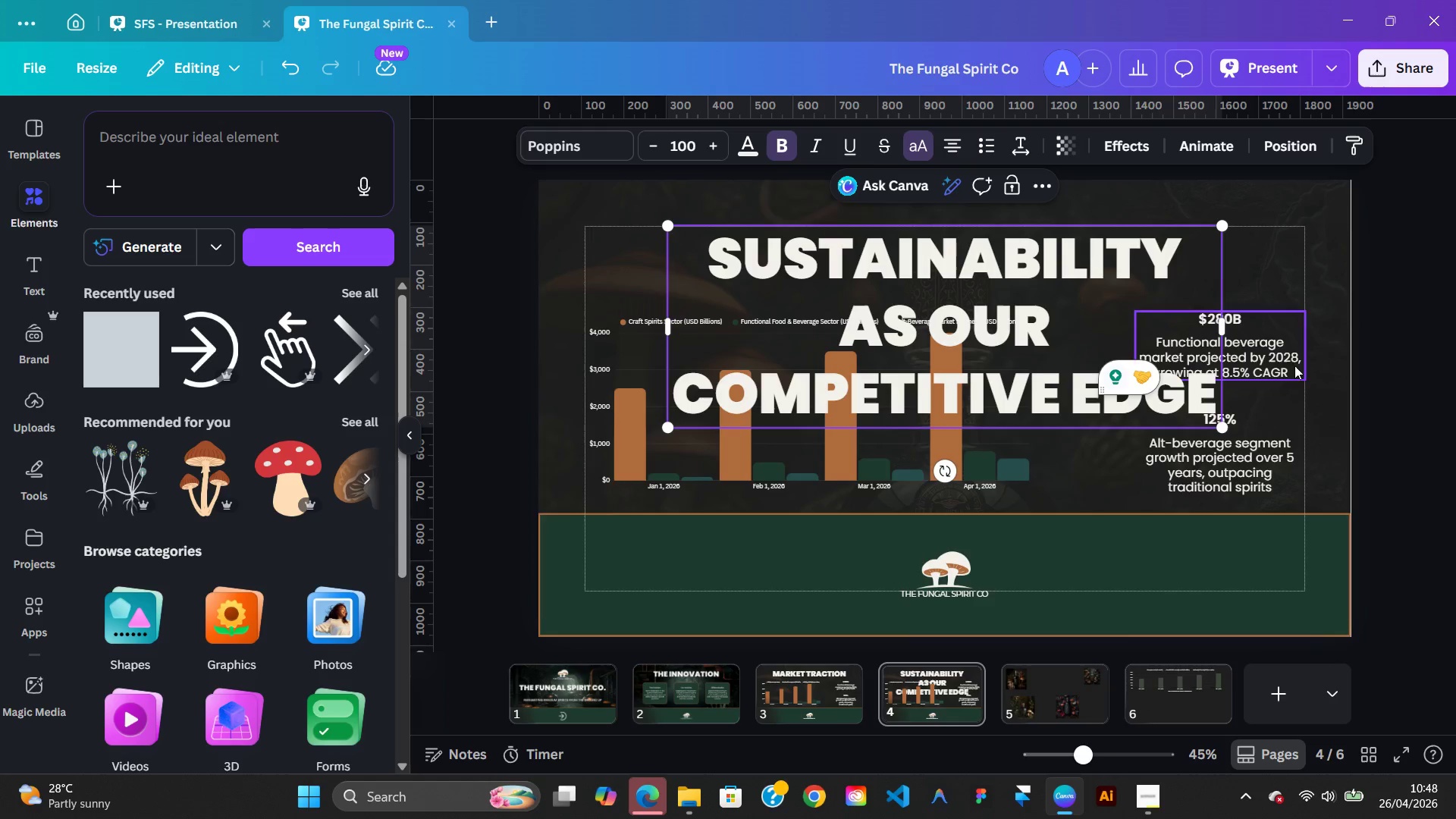 
left_click([1351, 364])
 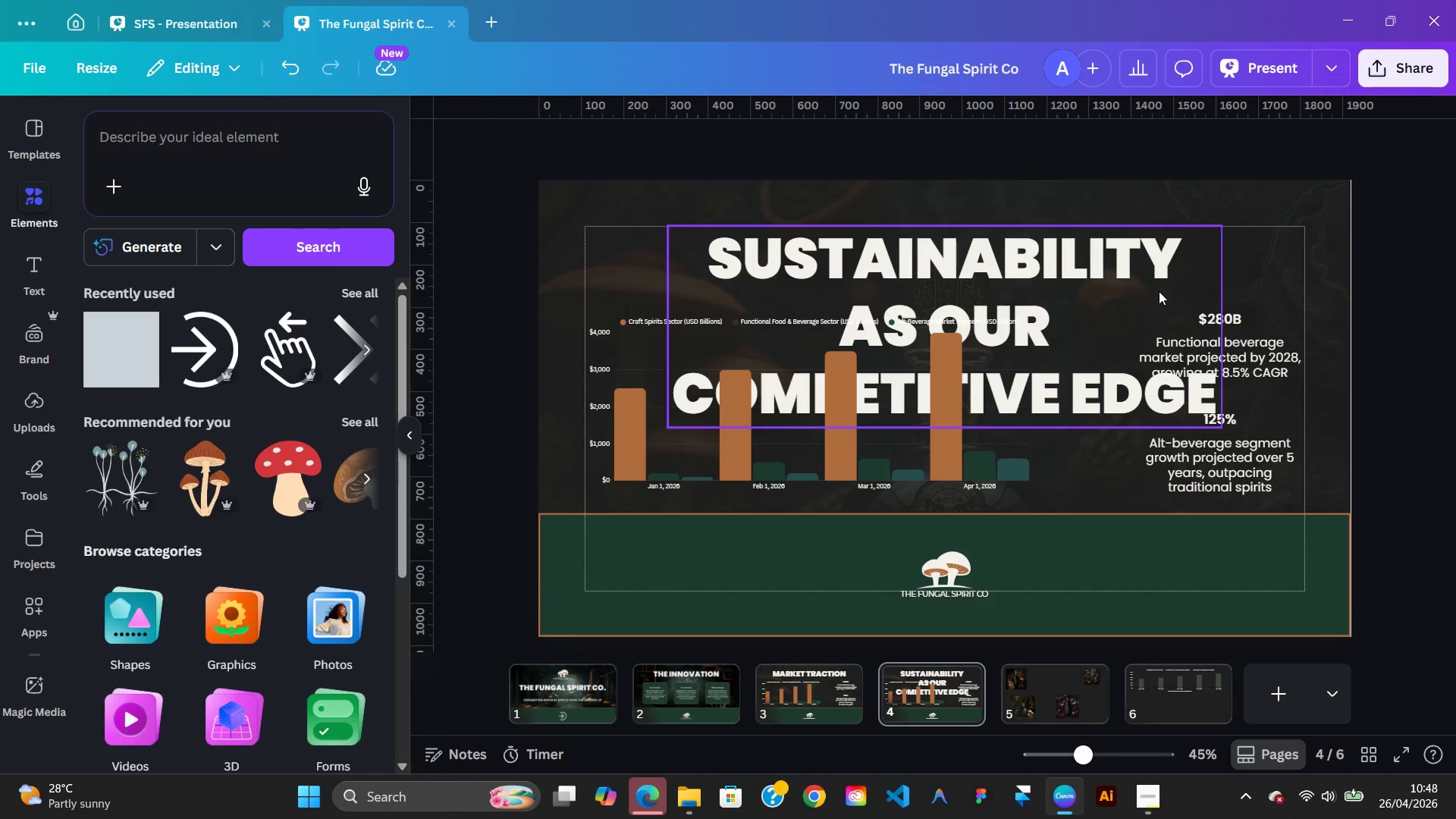 
left_click([1159, 291])
 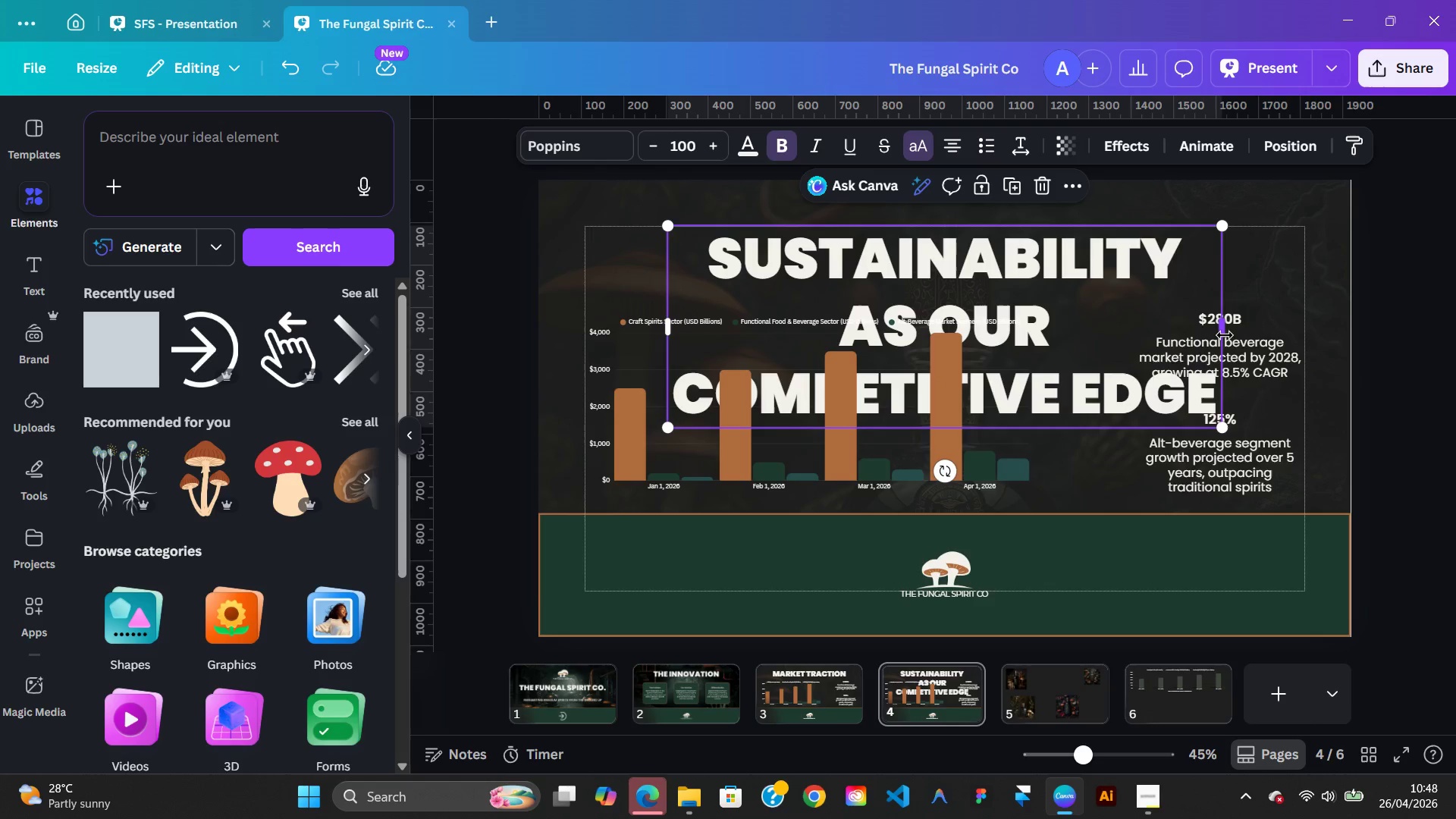 
left_click_drag(start_coordinate=[1225, 336], to_coordinate=[1369, 309])
 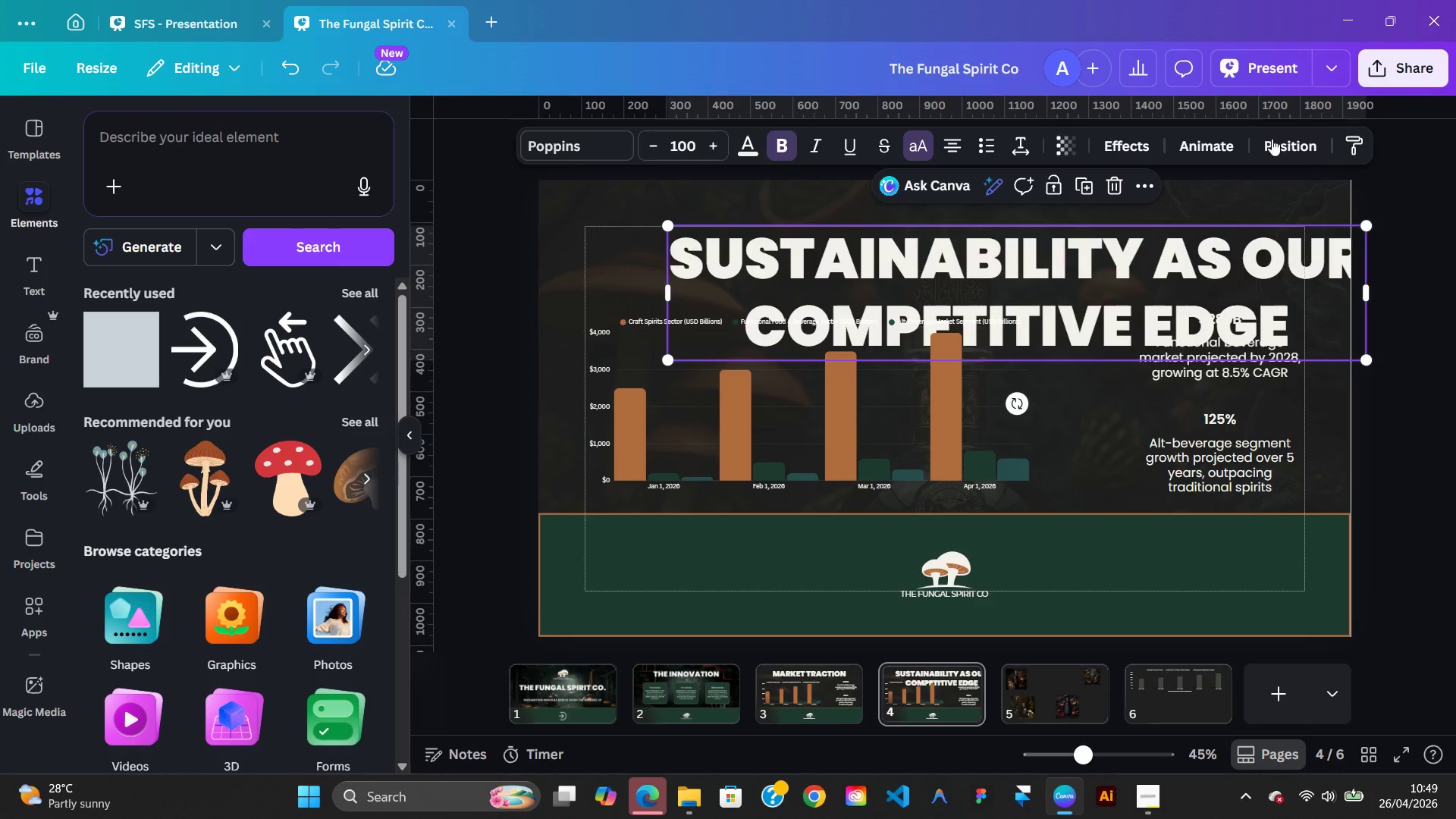 
left_click([1281, 145])
 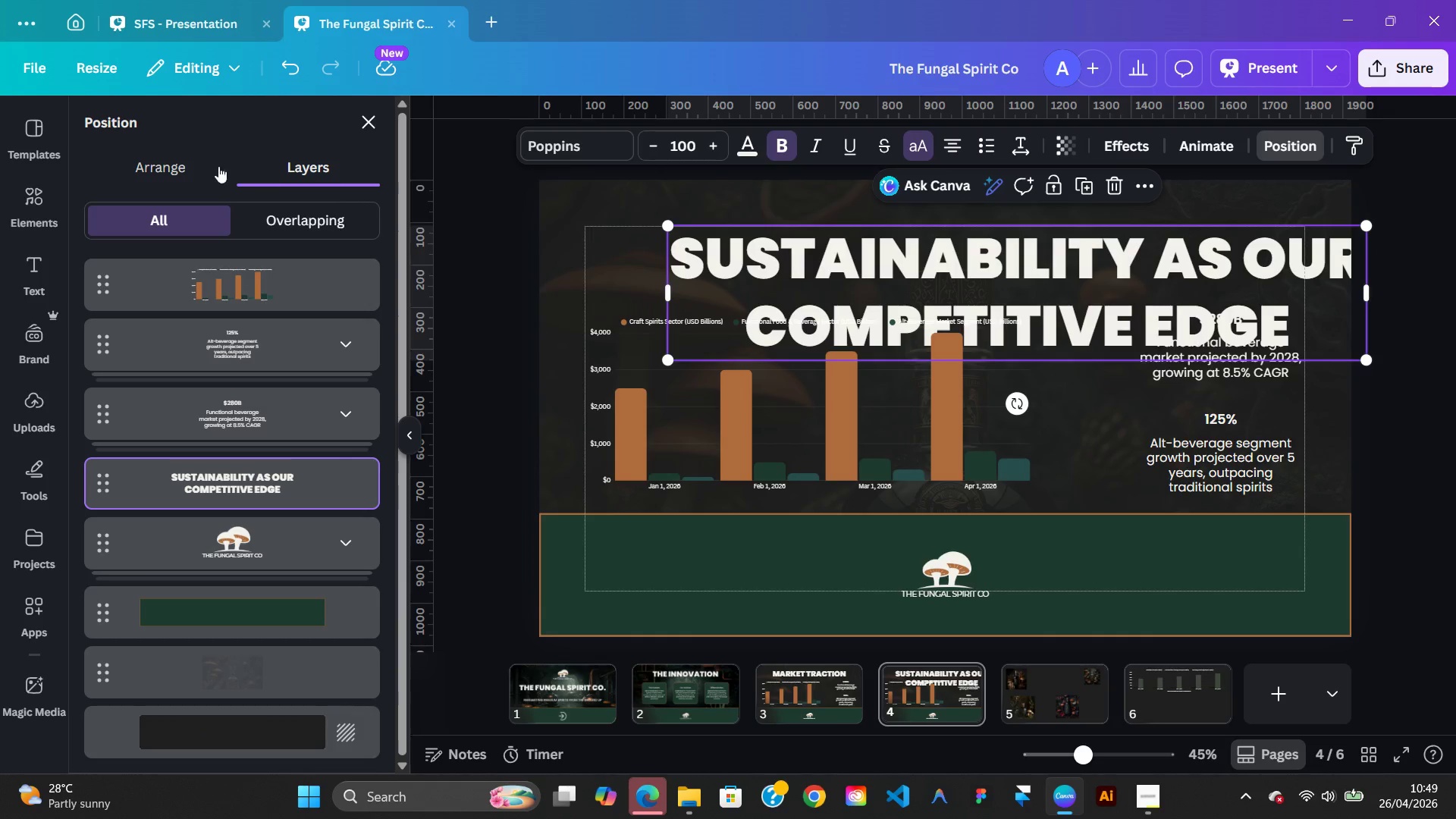 
left_click([202, 170])
 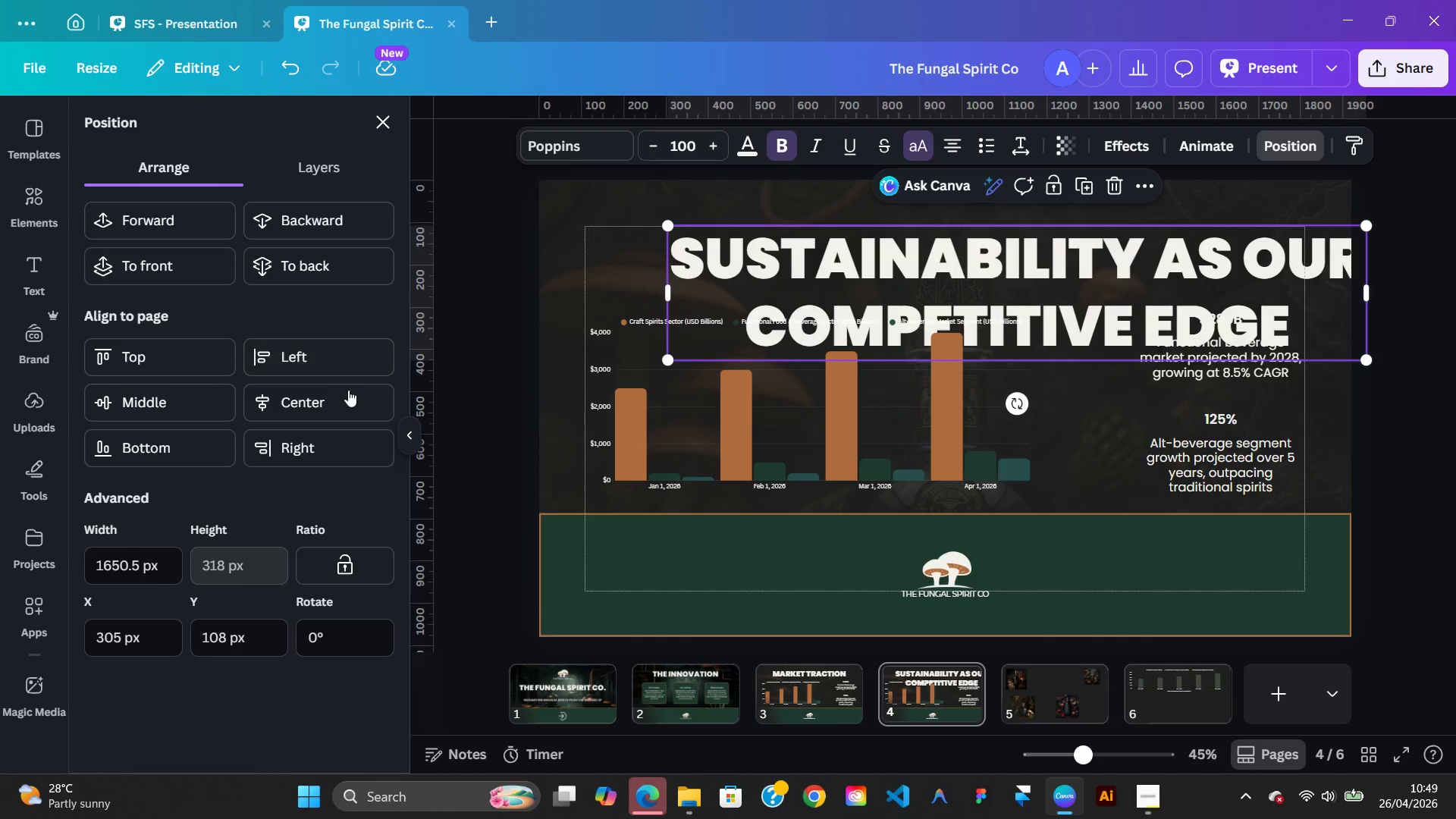 
left_click([348, 391])
 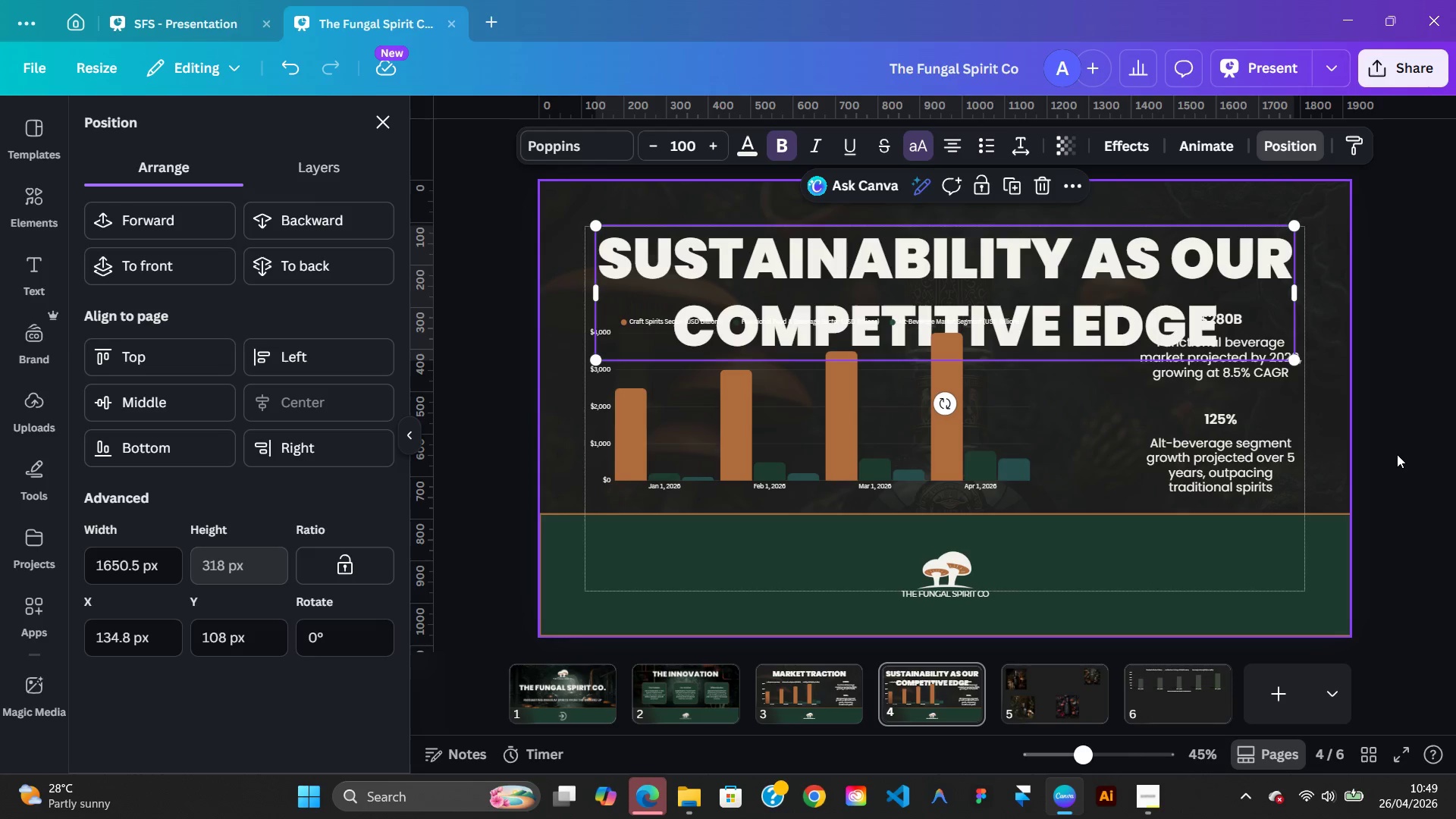 
left_click([1449, 429])
 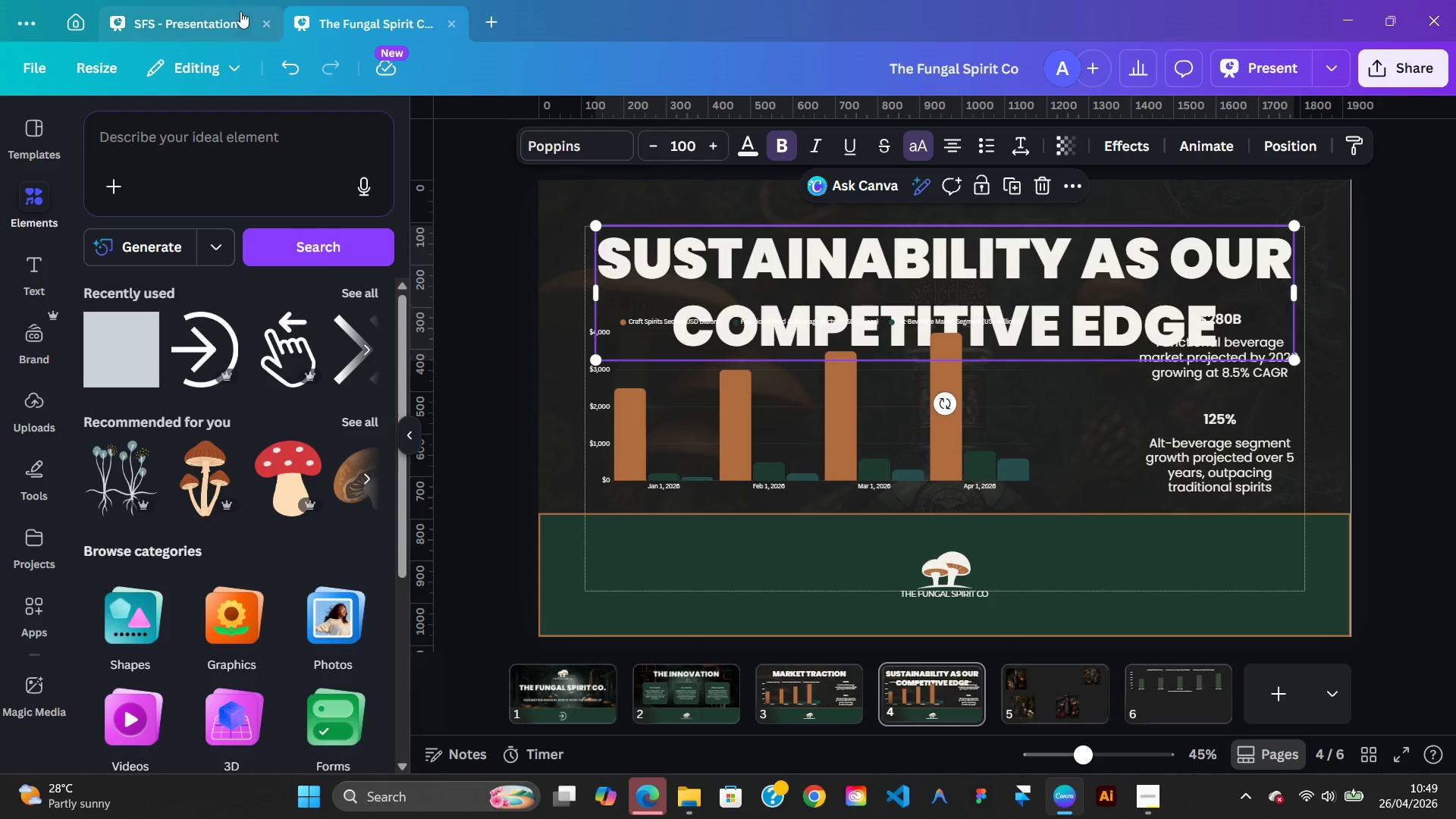 
left_click([221, 20])
 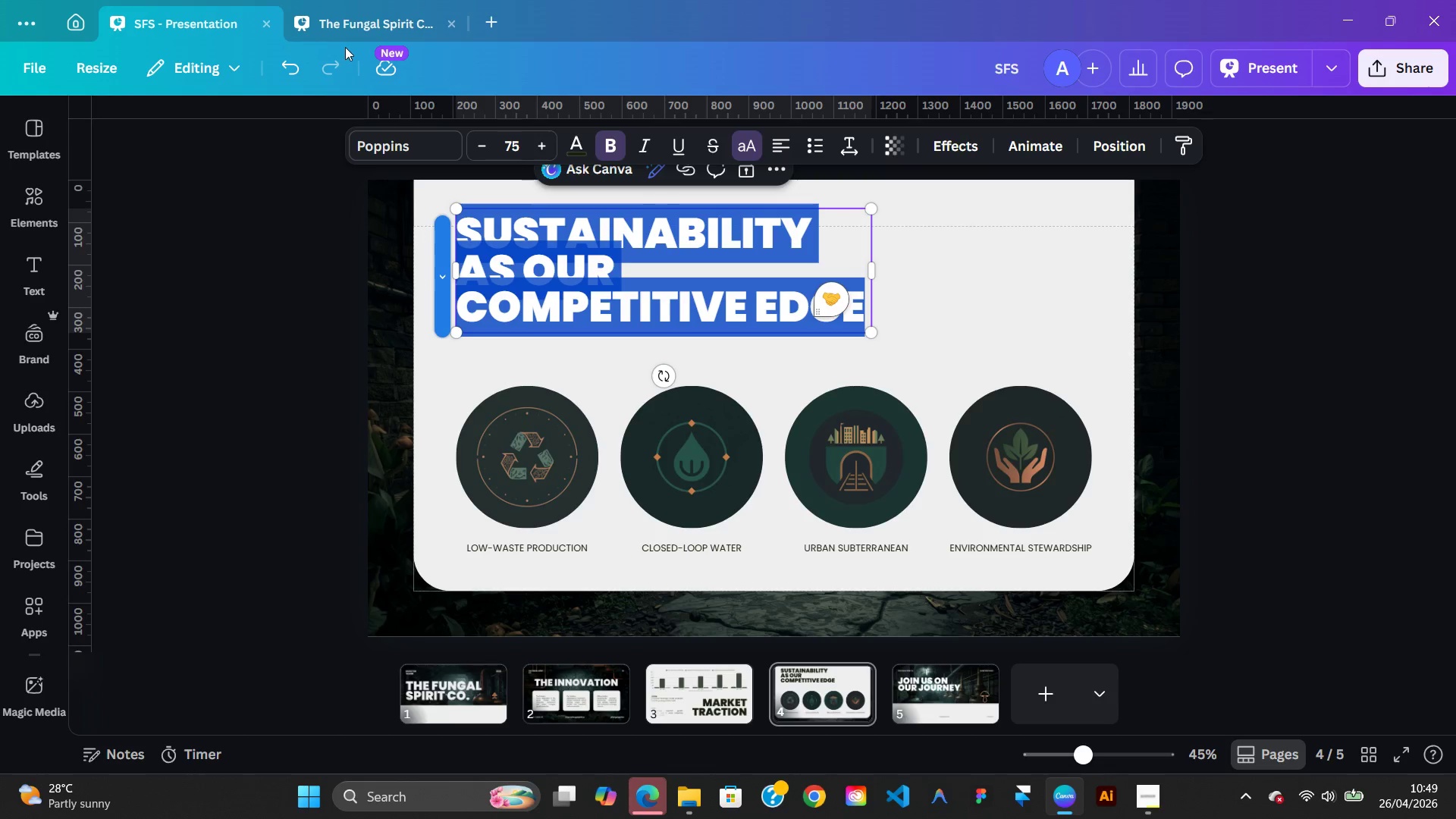 
left_click([365, 30])
 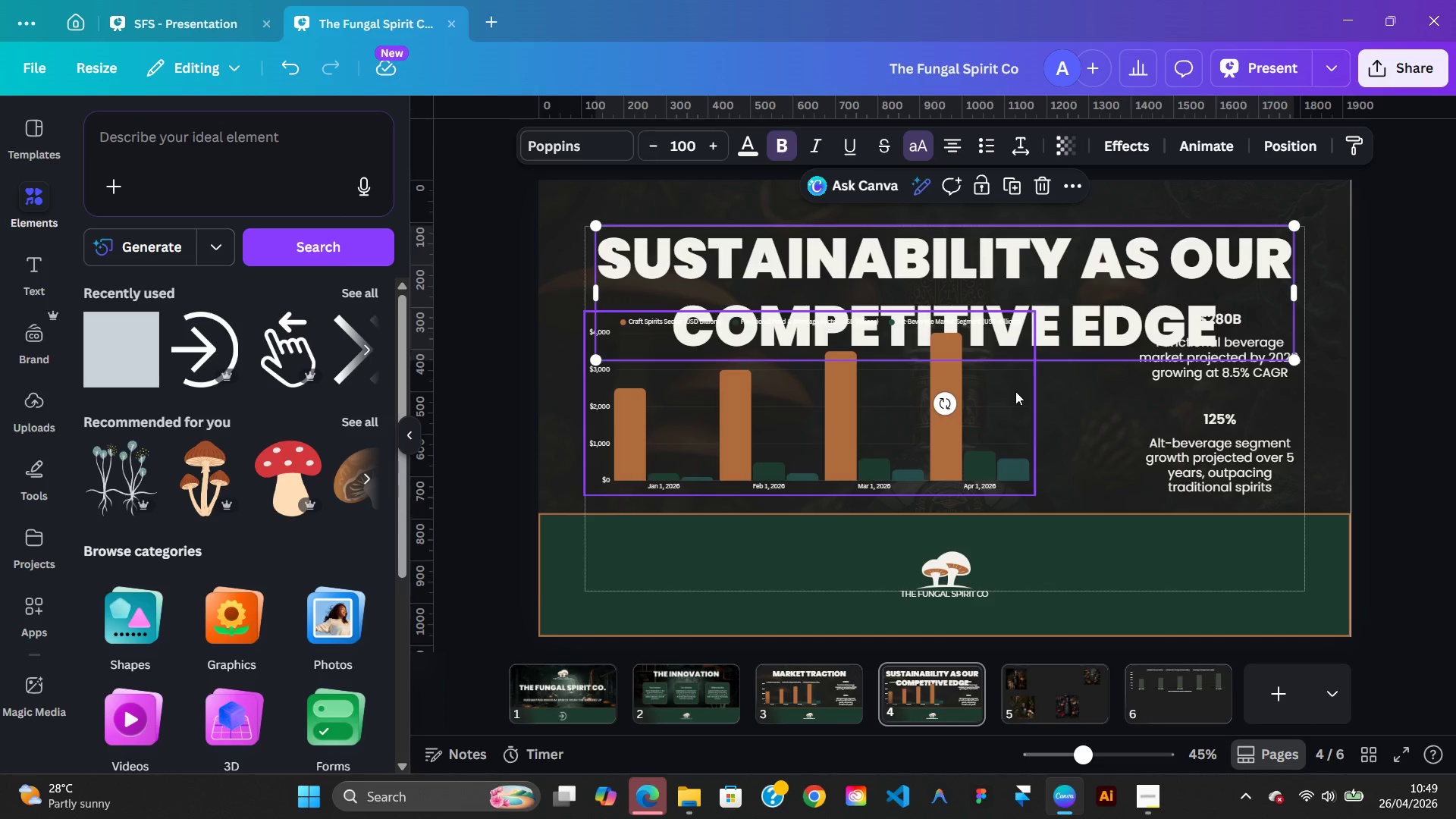 
left_click([1015, 391])
 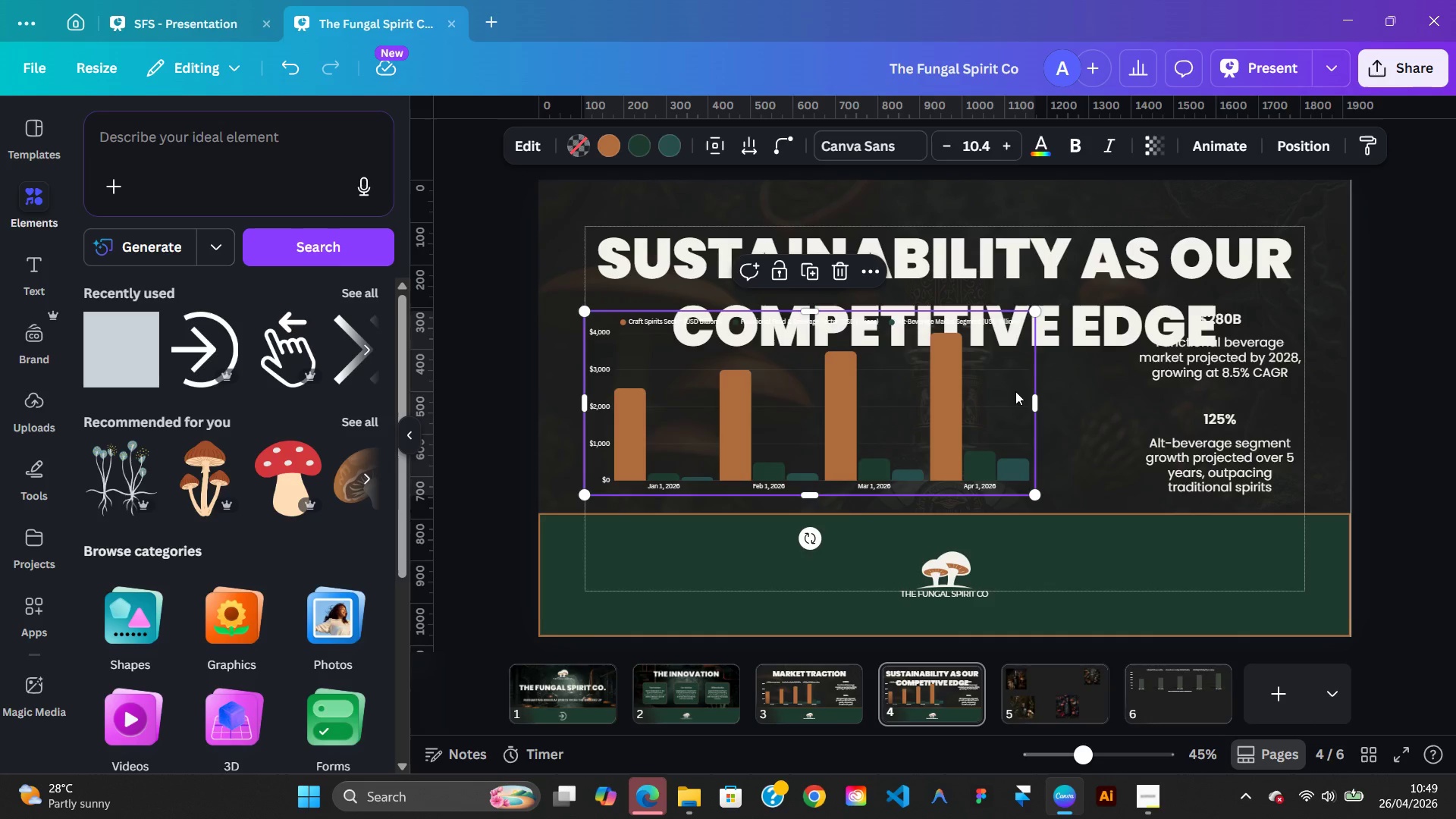 
key(Delete)
 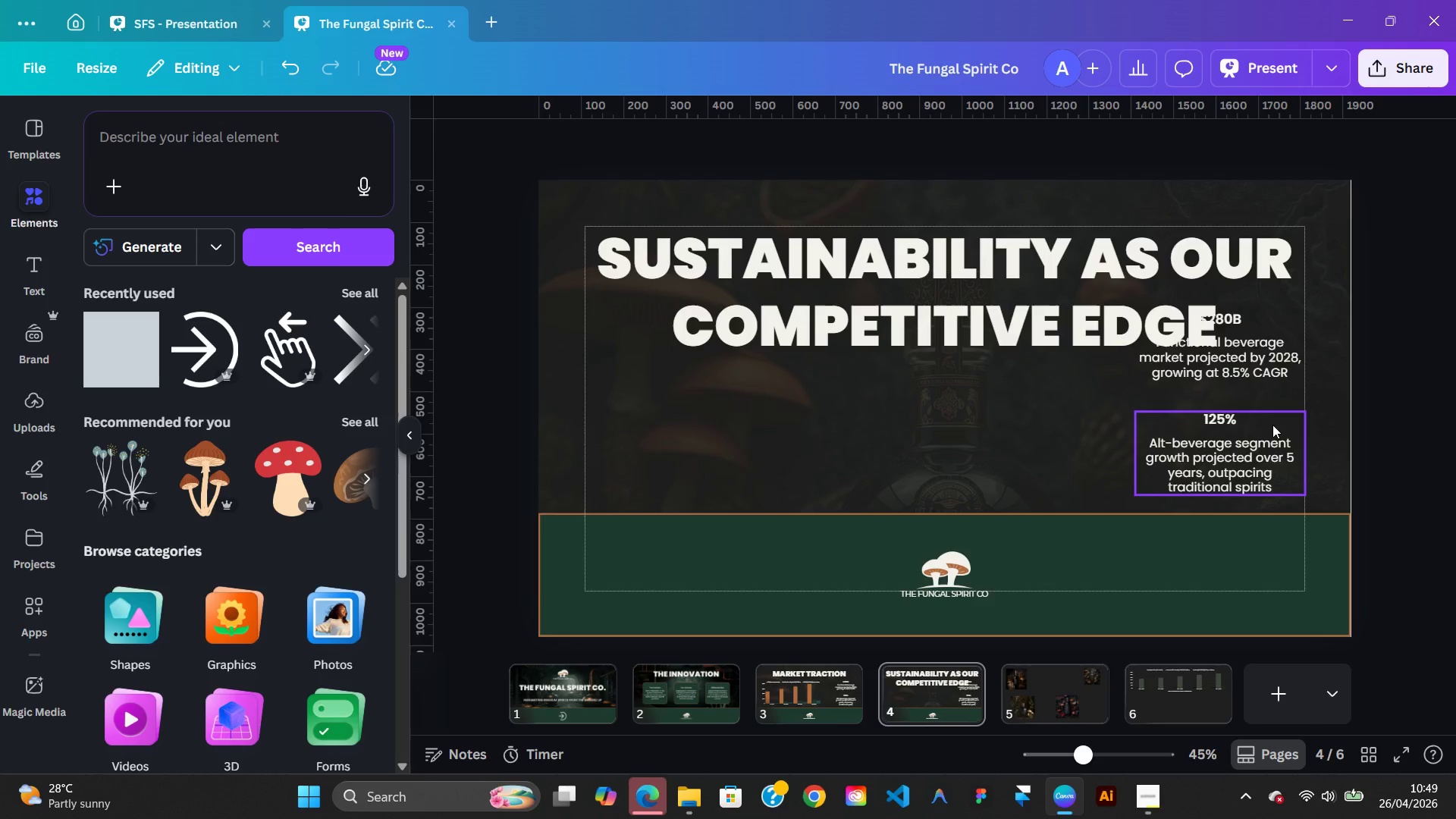 
left_click([1272, 425])
 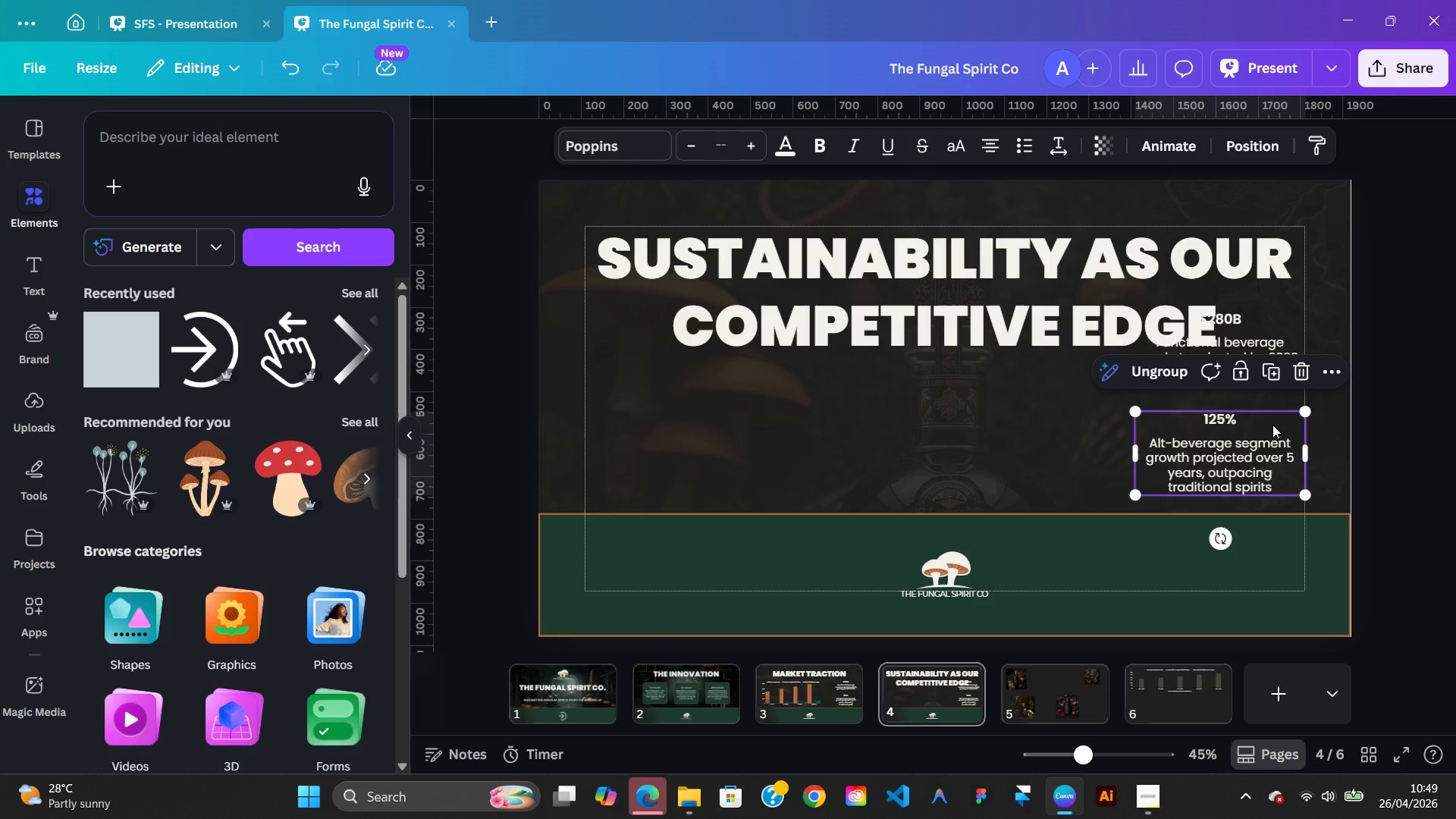 
key(Delete)
 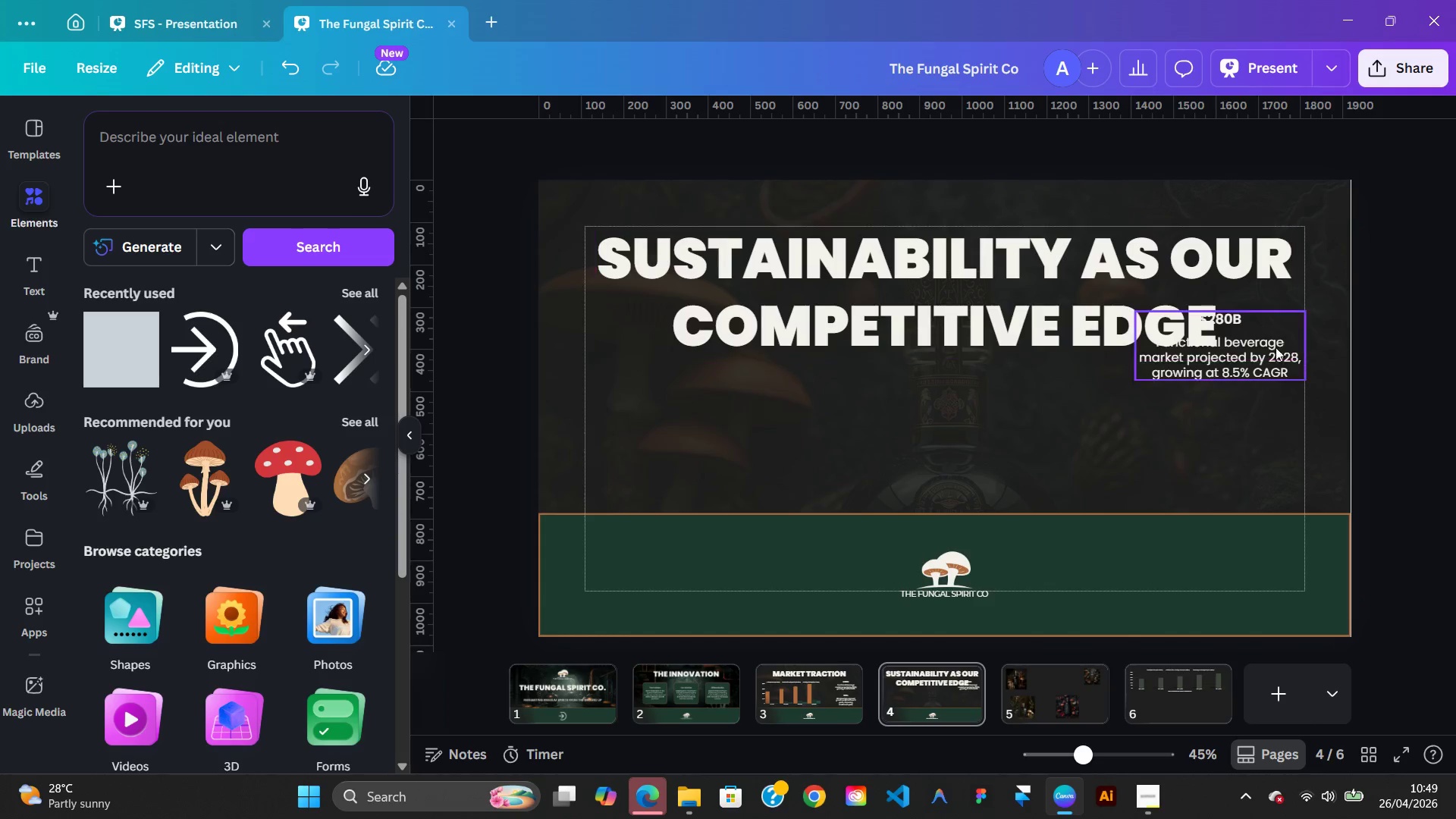 
left_click([1274, 357])
 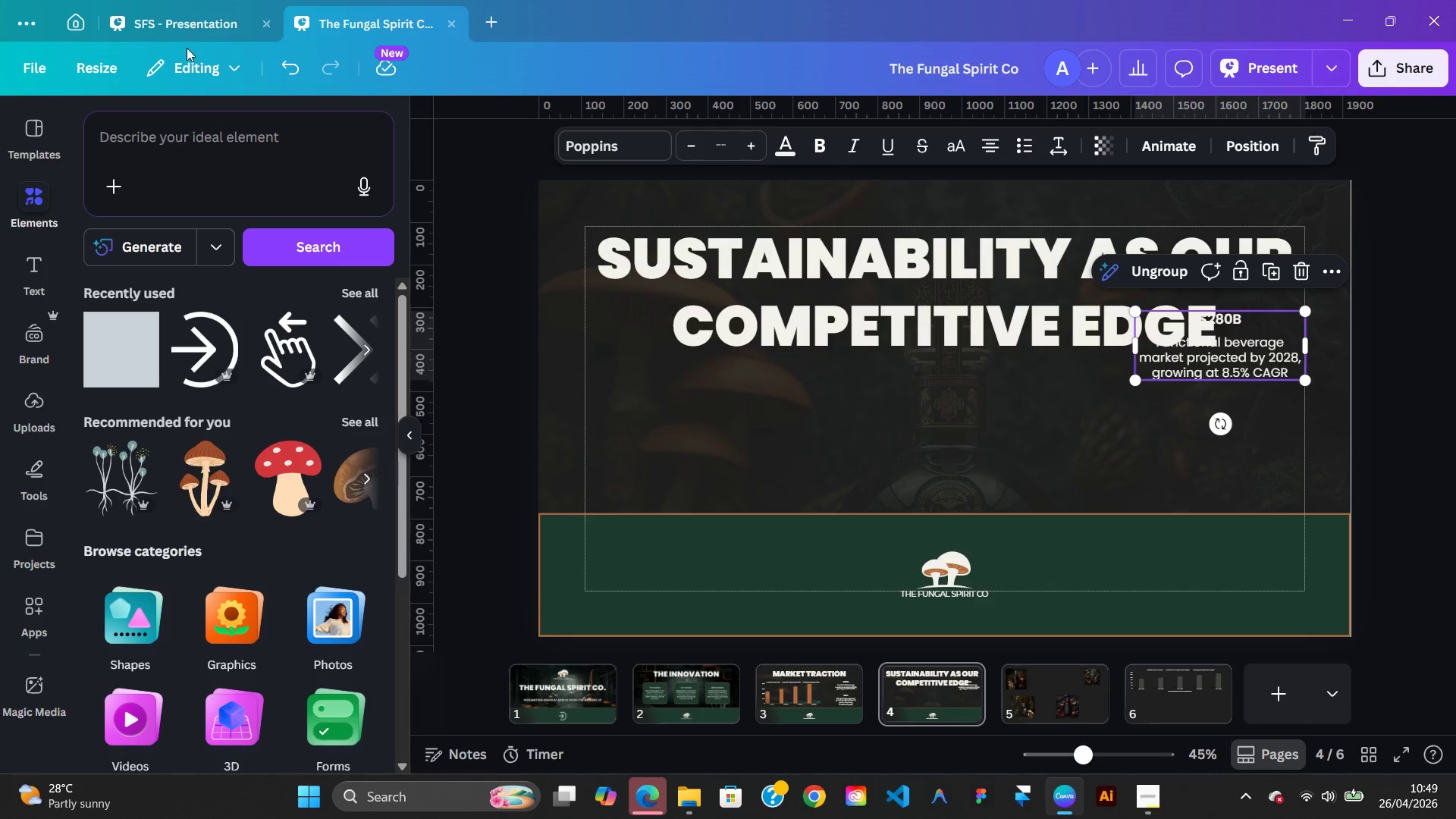 
left_click([188, 27])
 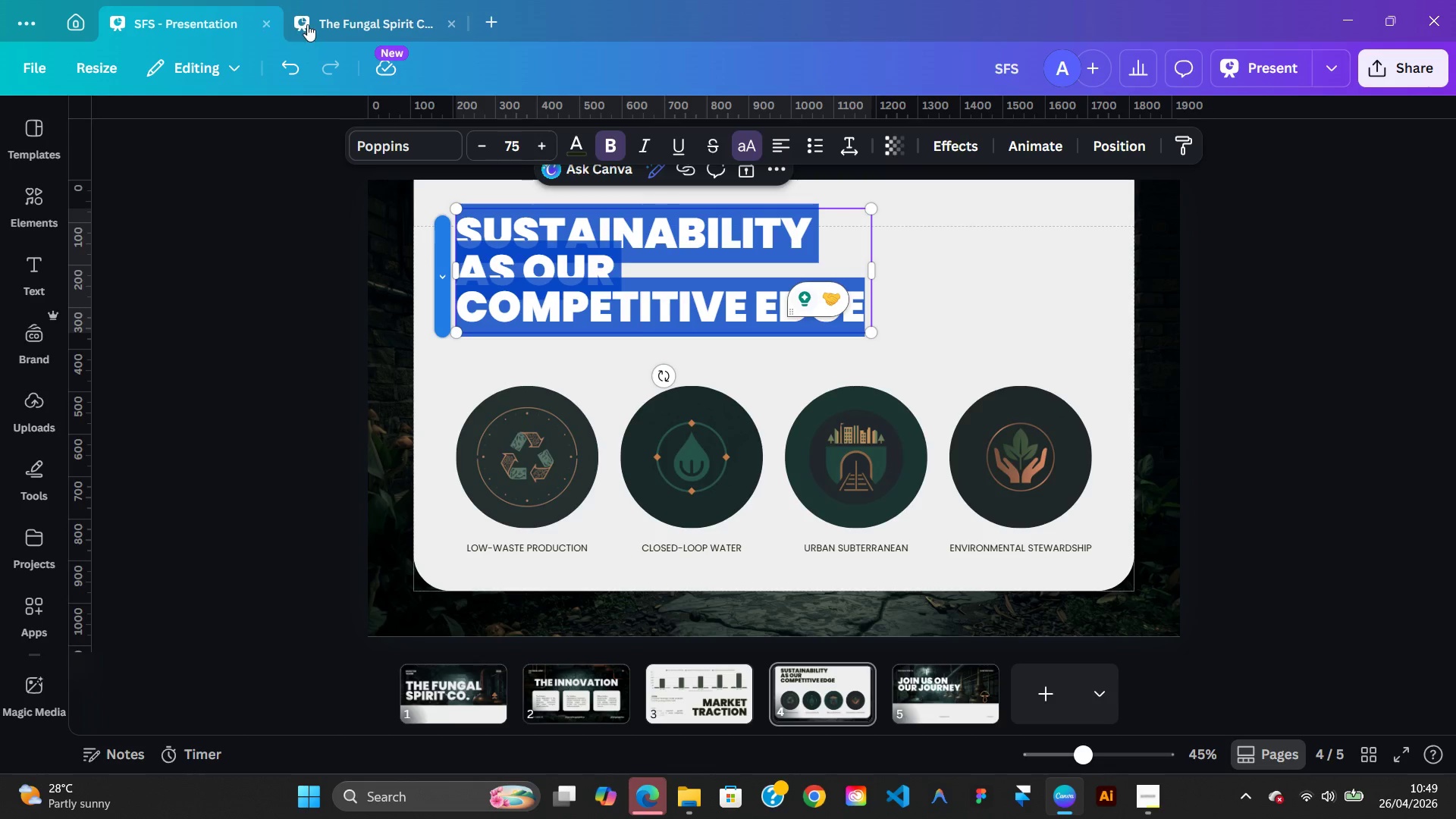 
left_click([331, 20])
 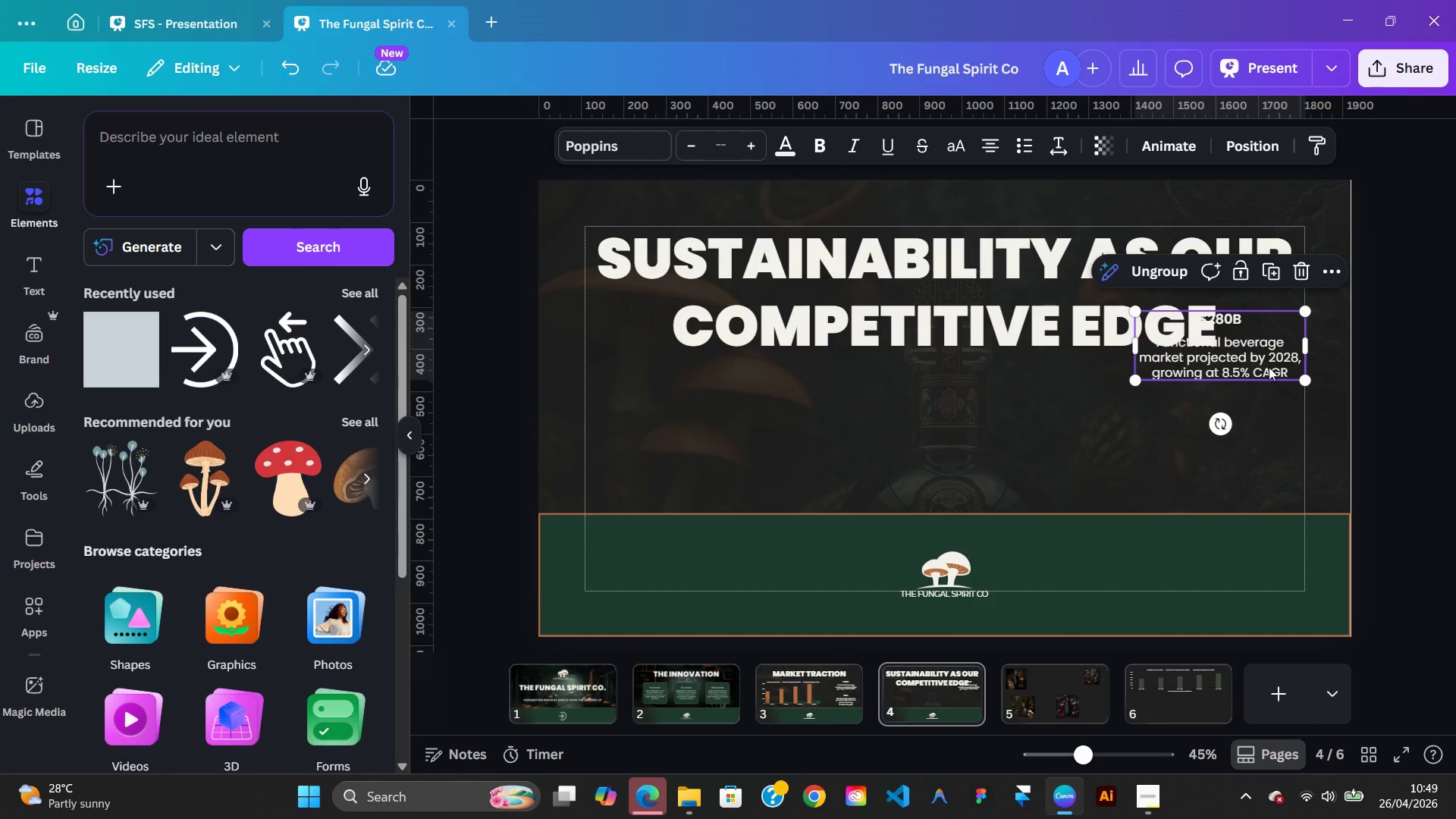 
left_click_drag(start_coordinate=[1268, 366], to_coordinate=[1246, 601])
 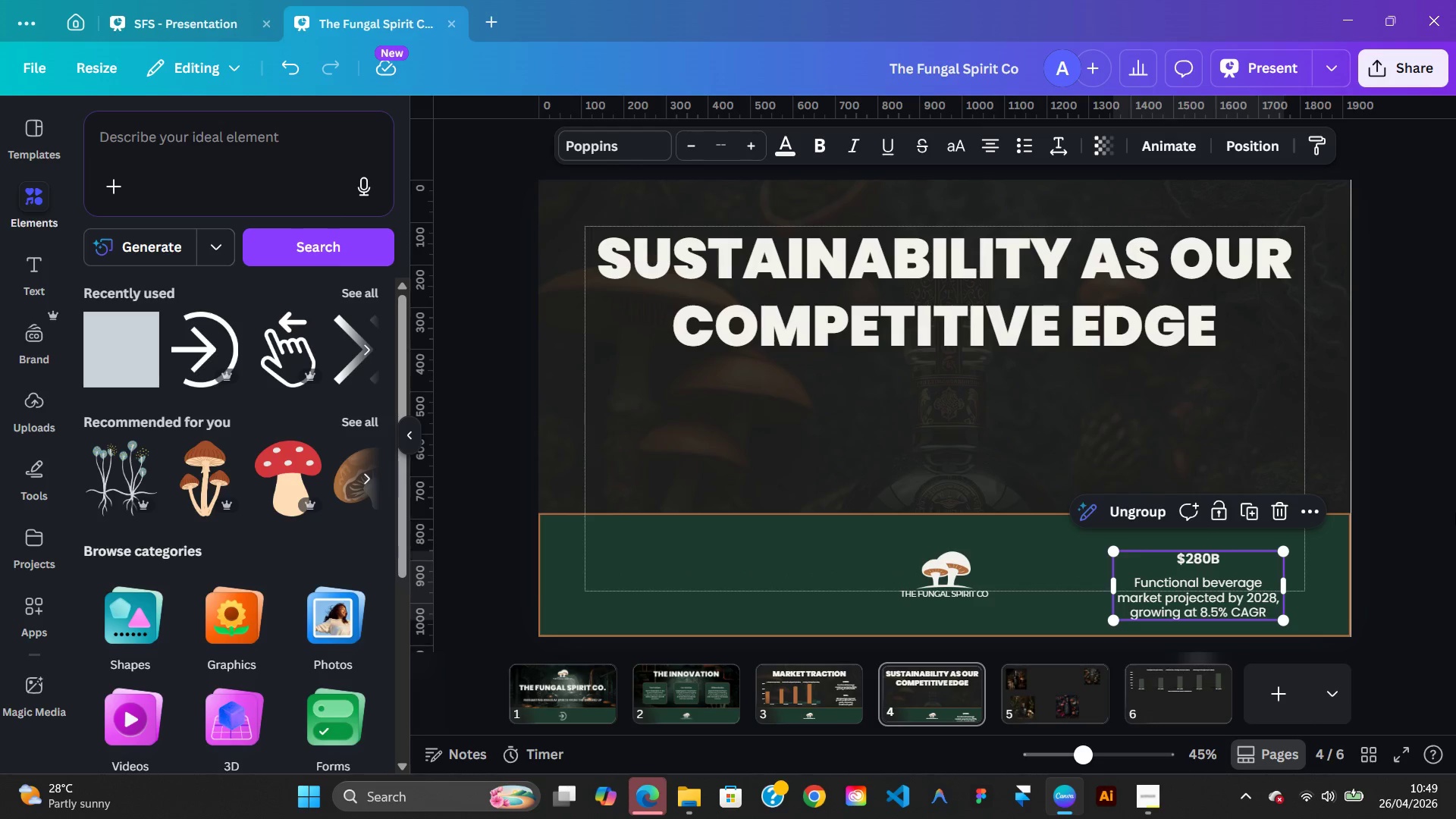 
left_click([1455, 512])
 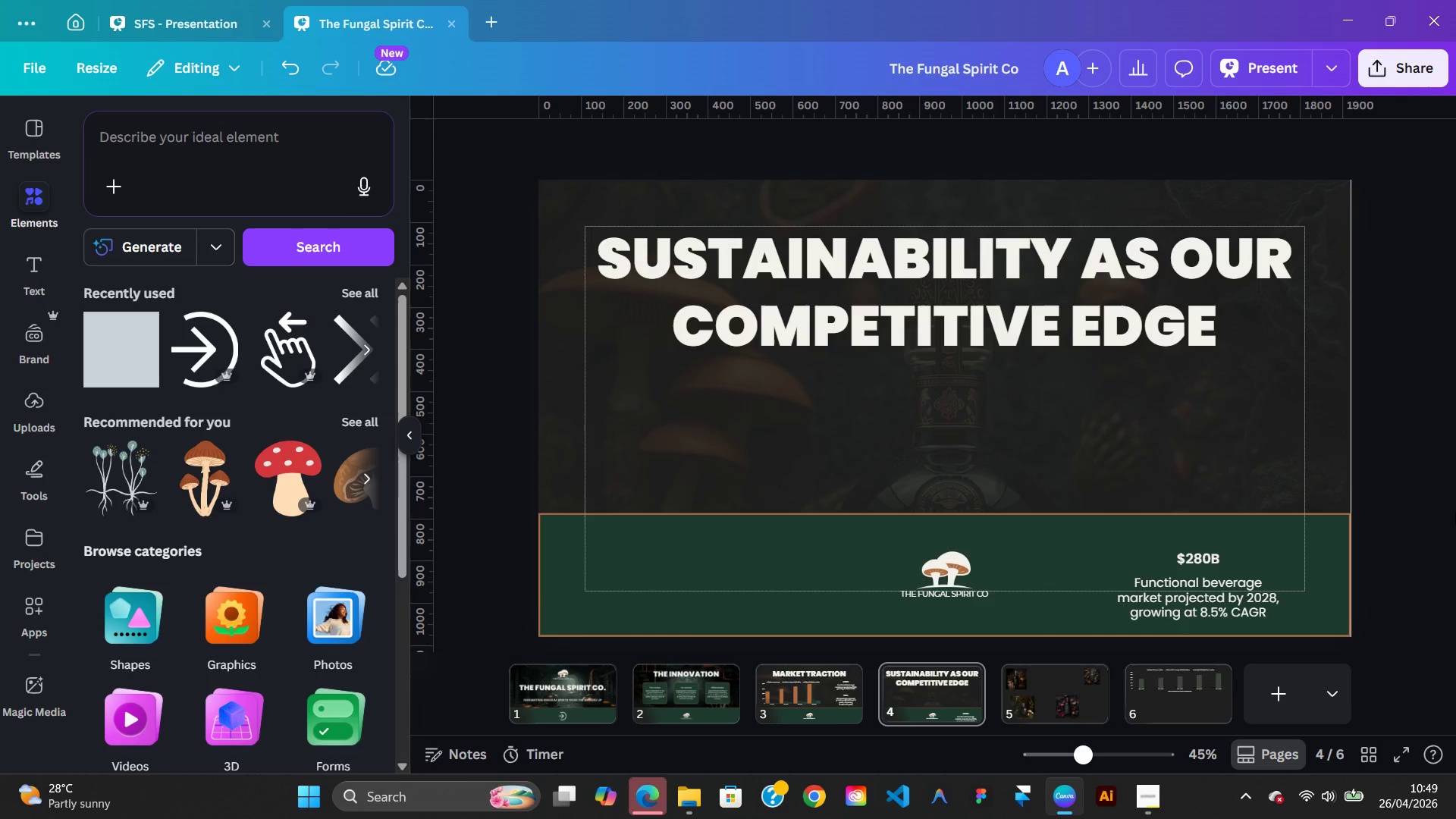 
wait(15.96)
 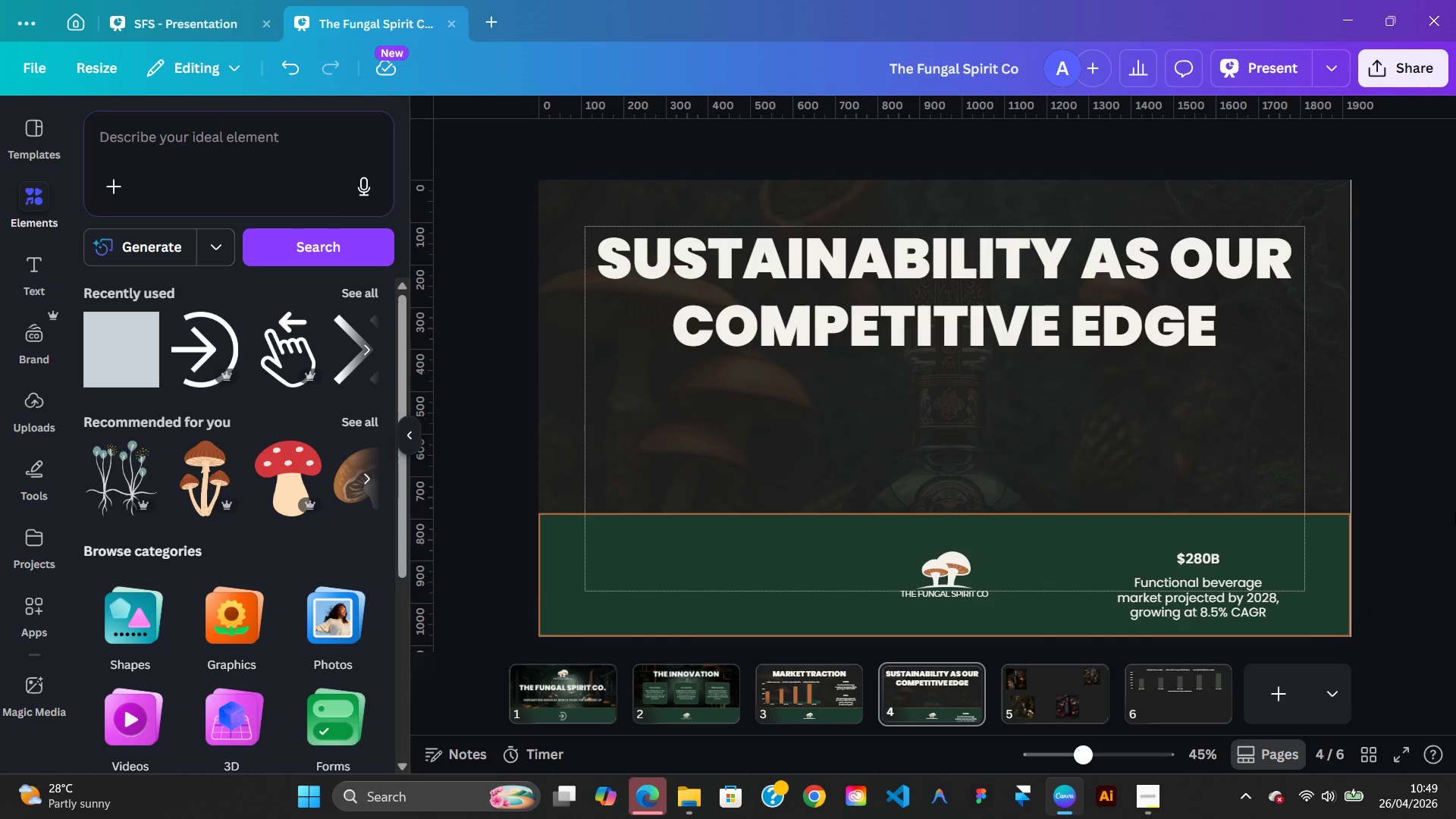 
mouse_move([165, 350])
 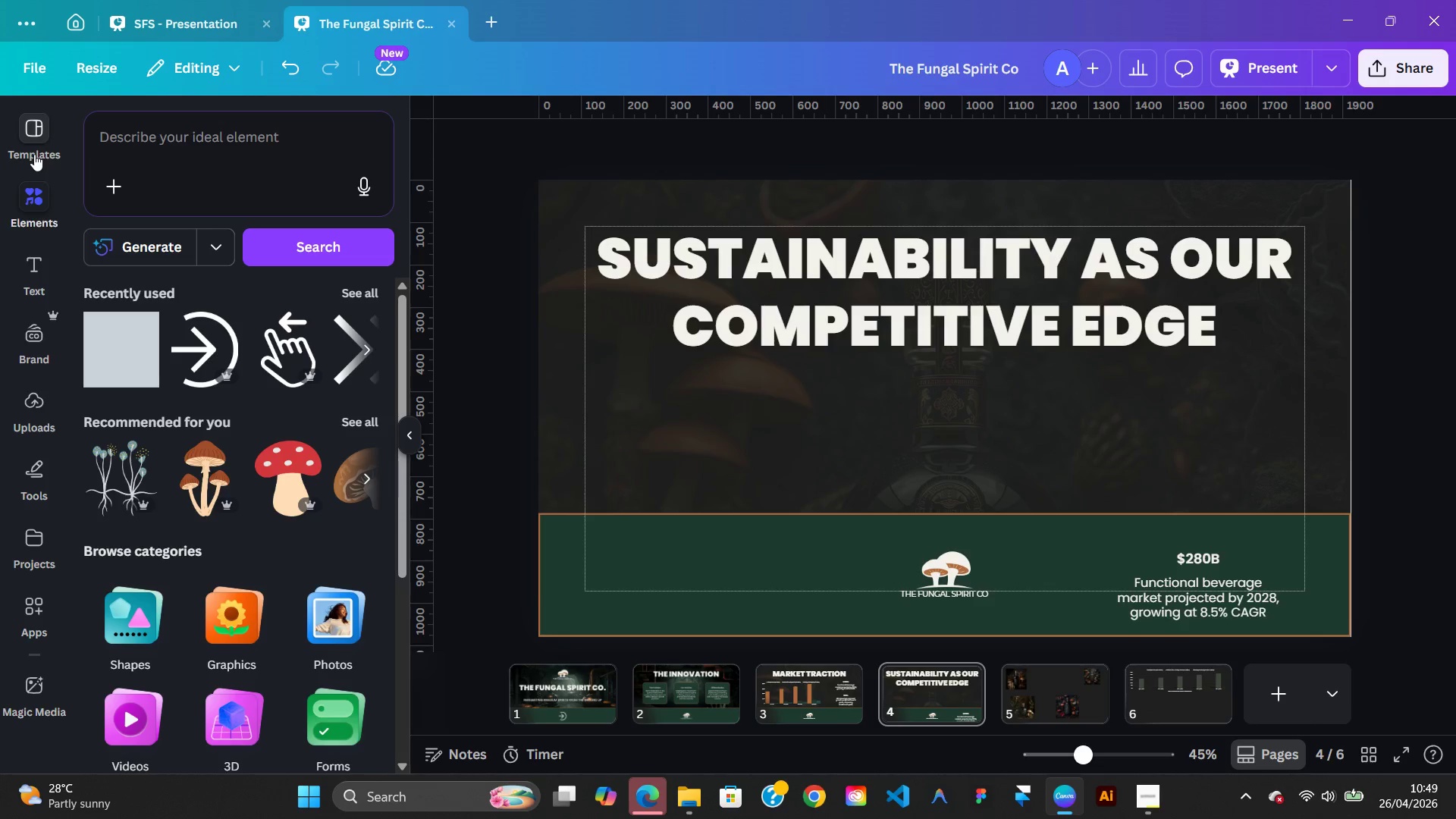 
left_click([33, 152])
 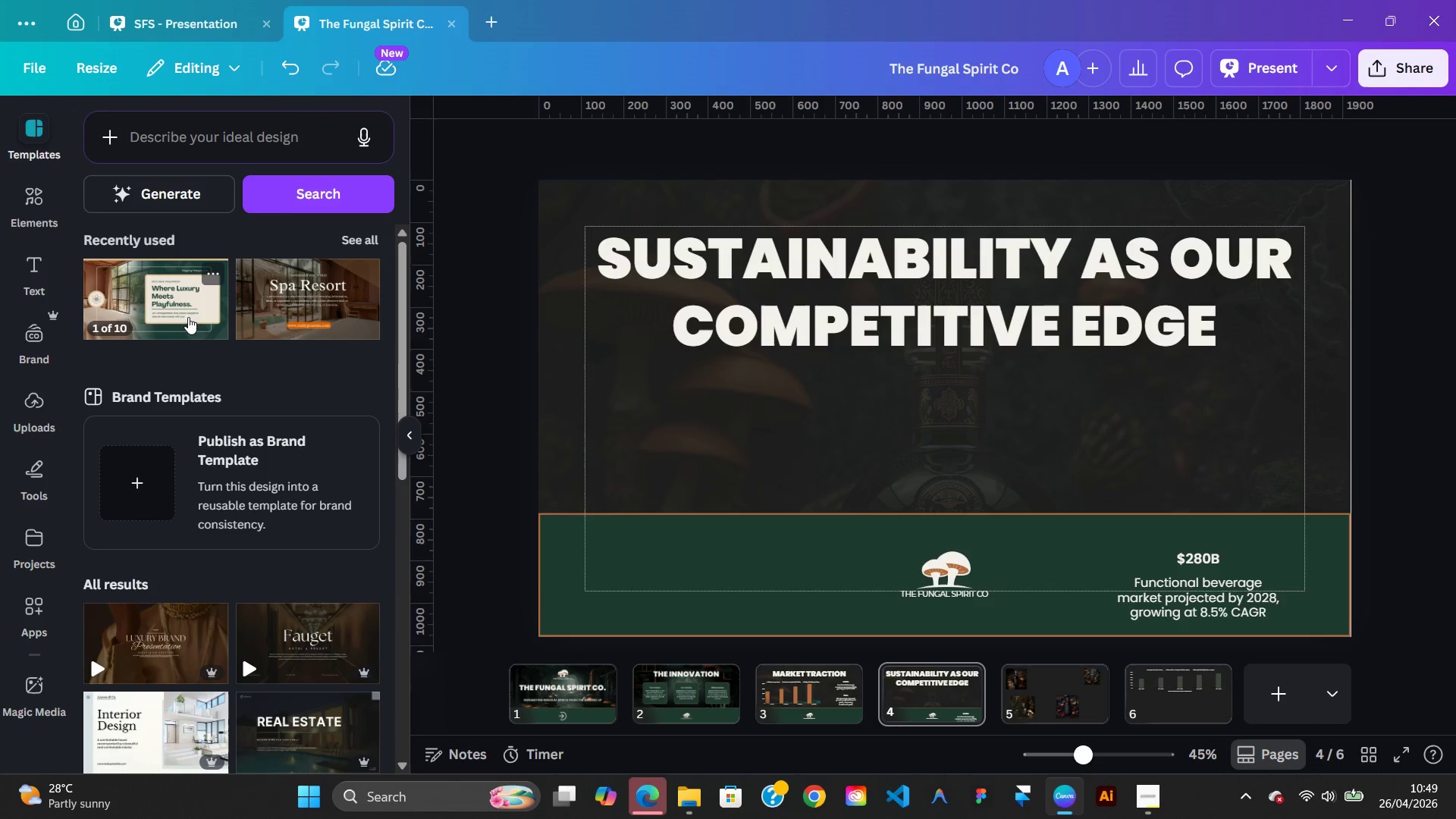 
left_click([45, 198])
 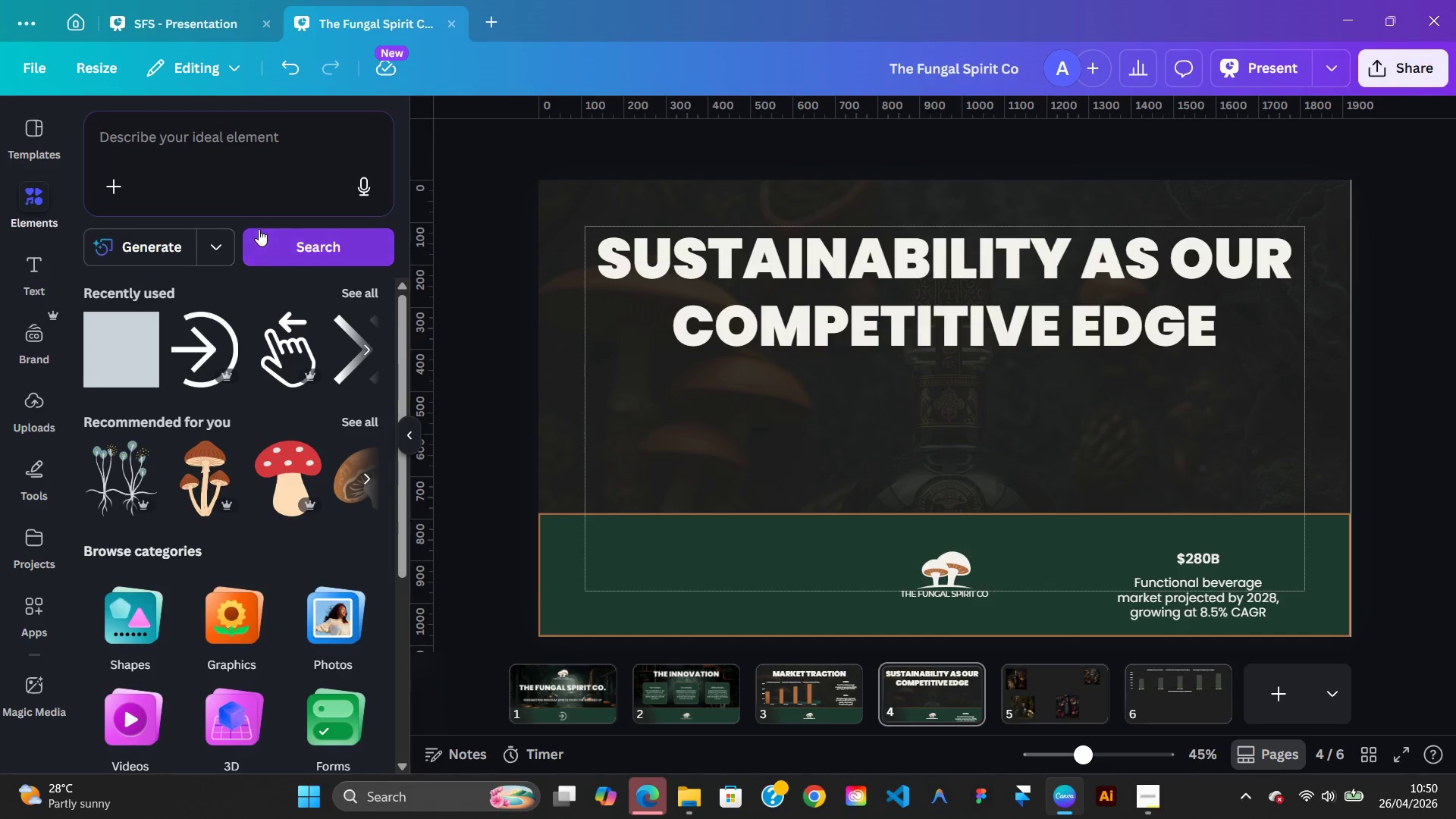 
left_click([144, 352])
 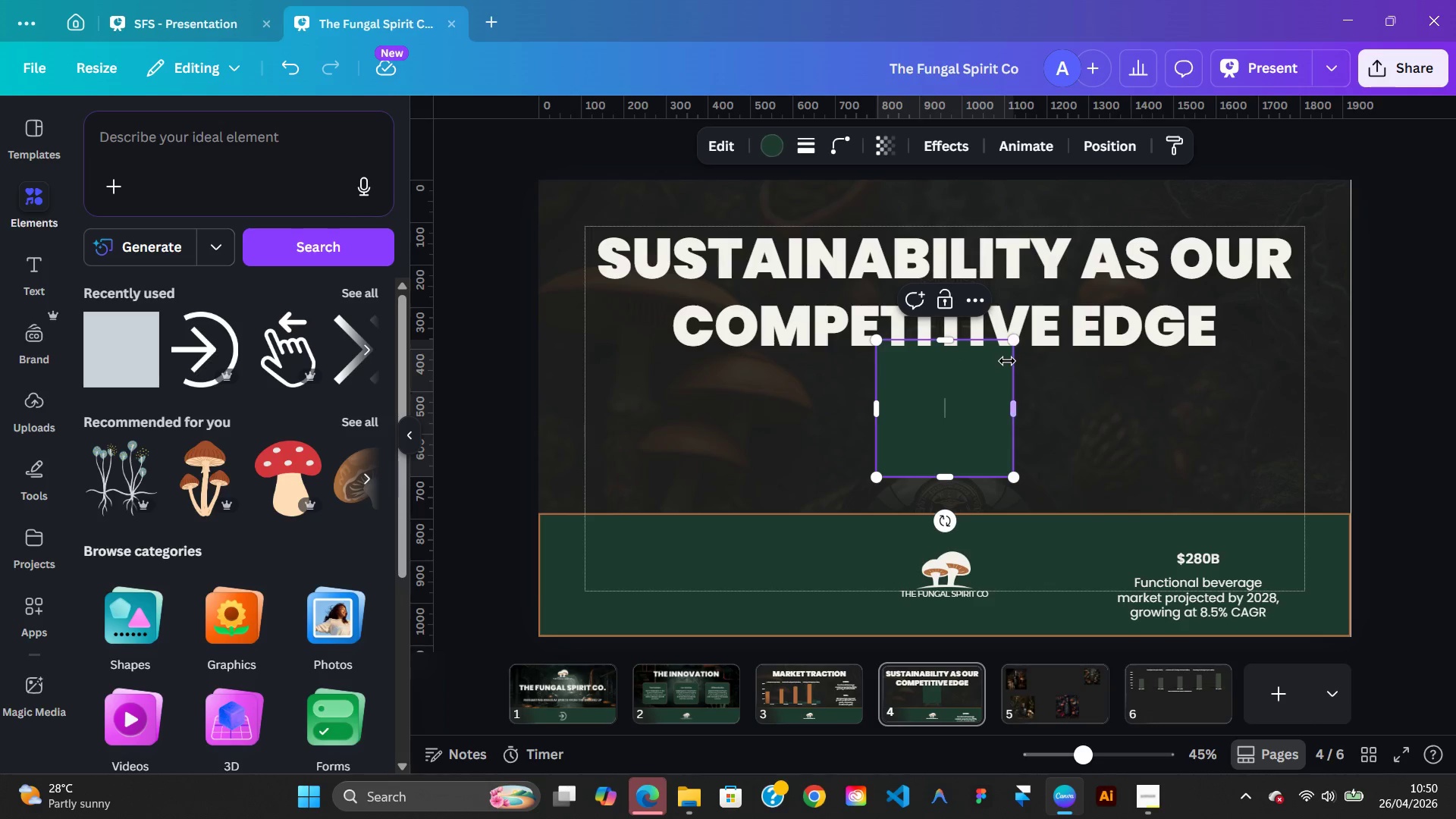 
left_click_drag(start_coordinate=[1001, 392], to_coordinate=[921, 412])
 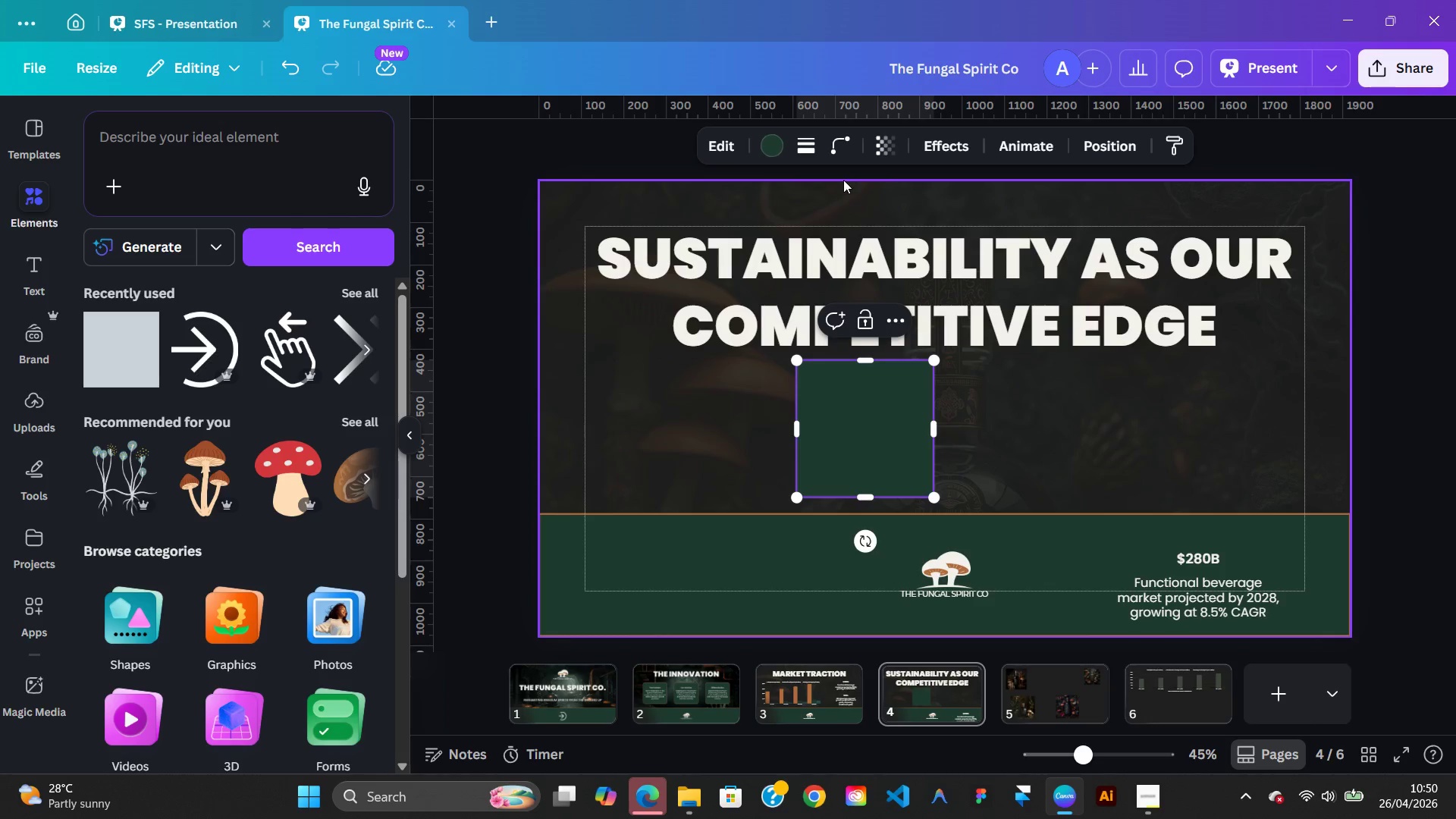 
left_click([840, 152])
 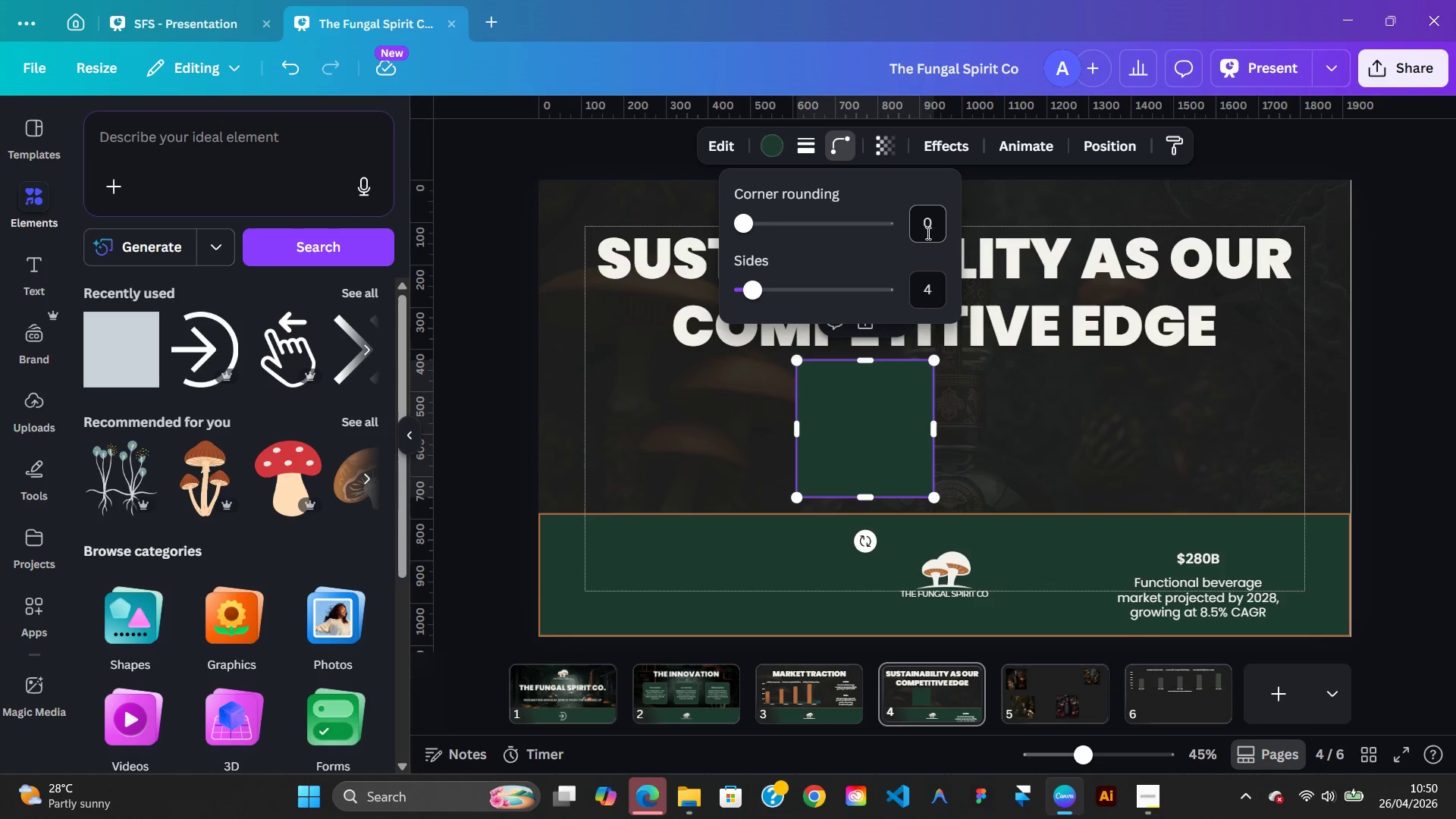 
left_click([927, 225])
 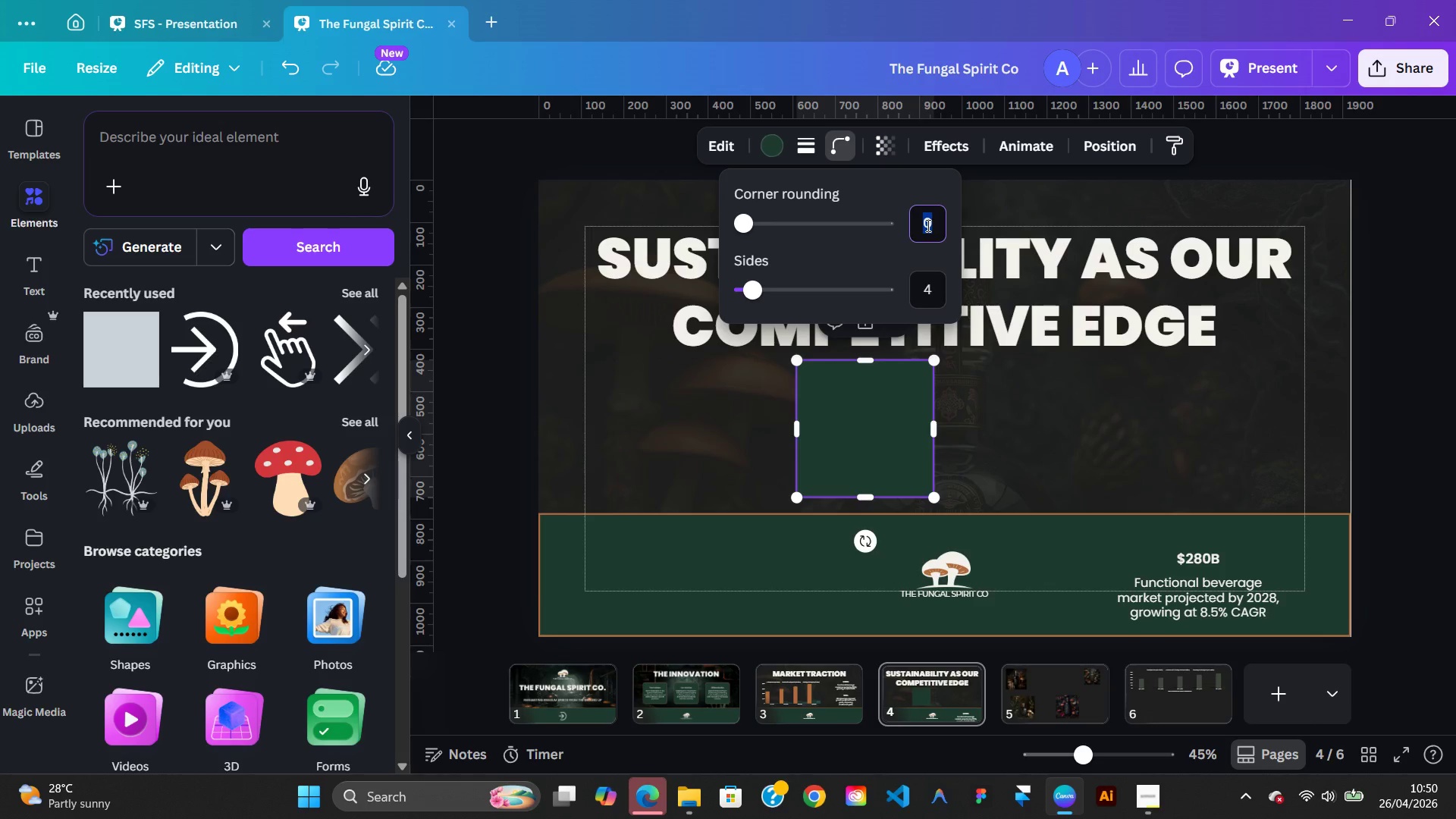 
type(40)
 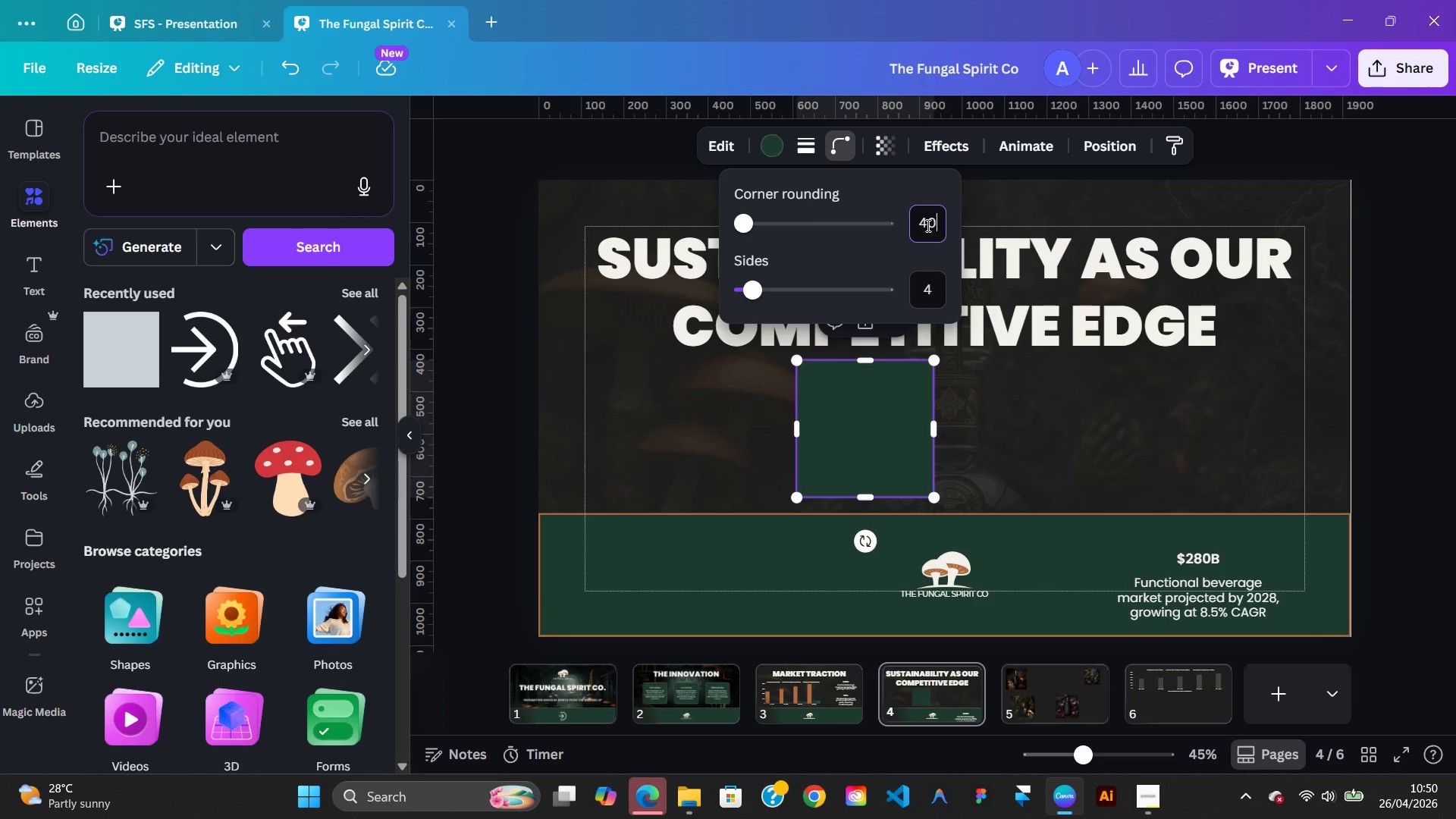 
key(Enter)
 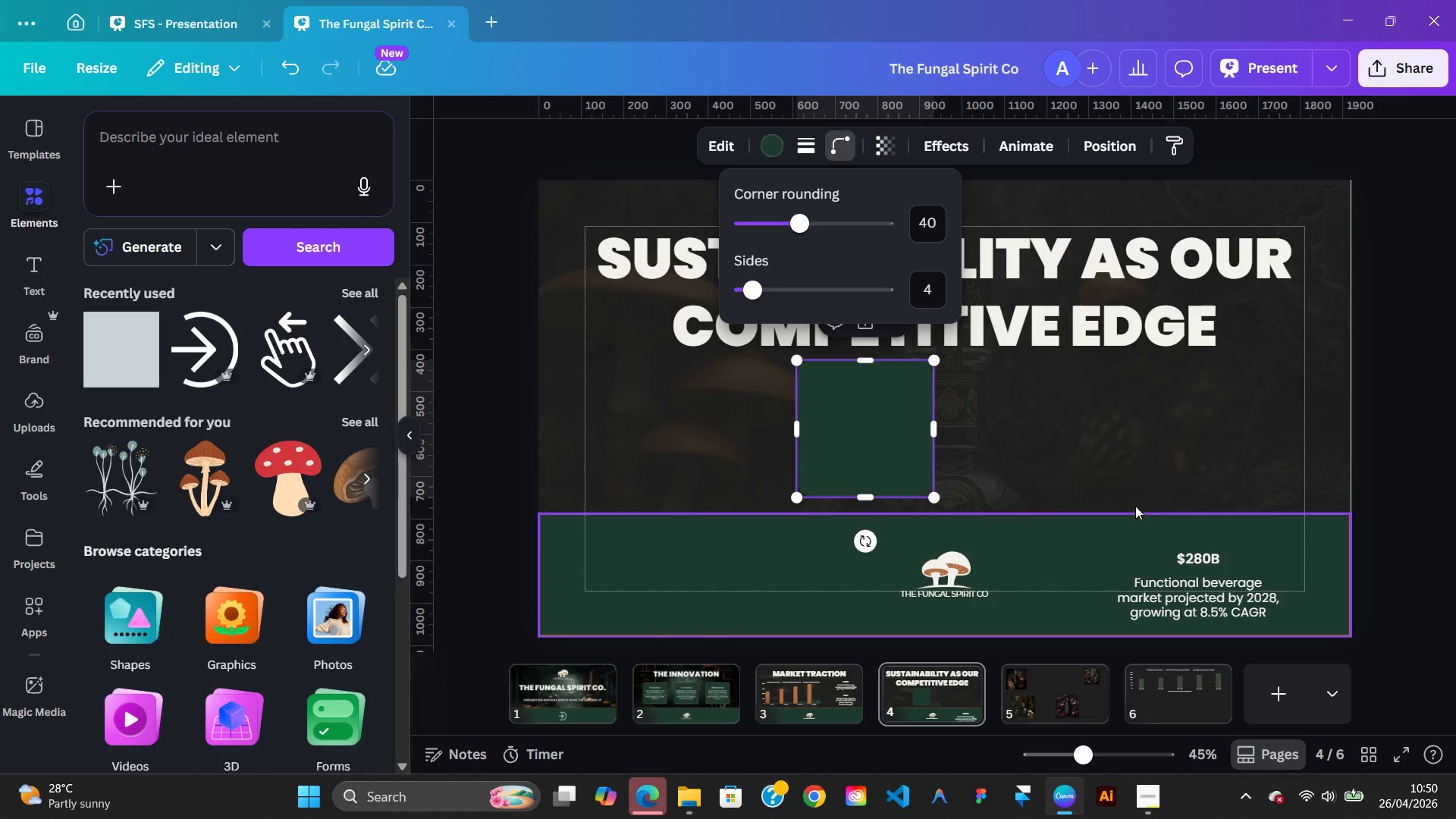 
left_click([1143, 477])
 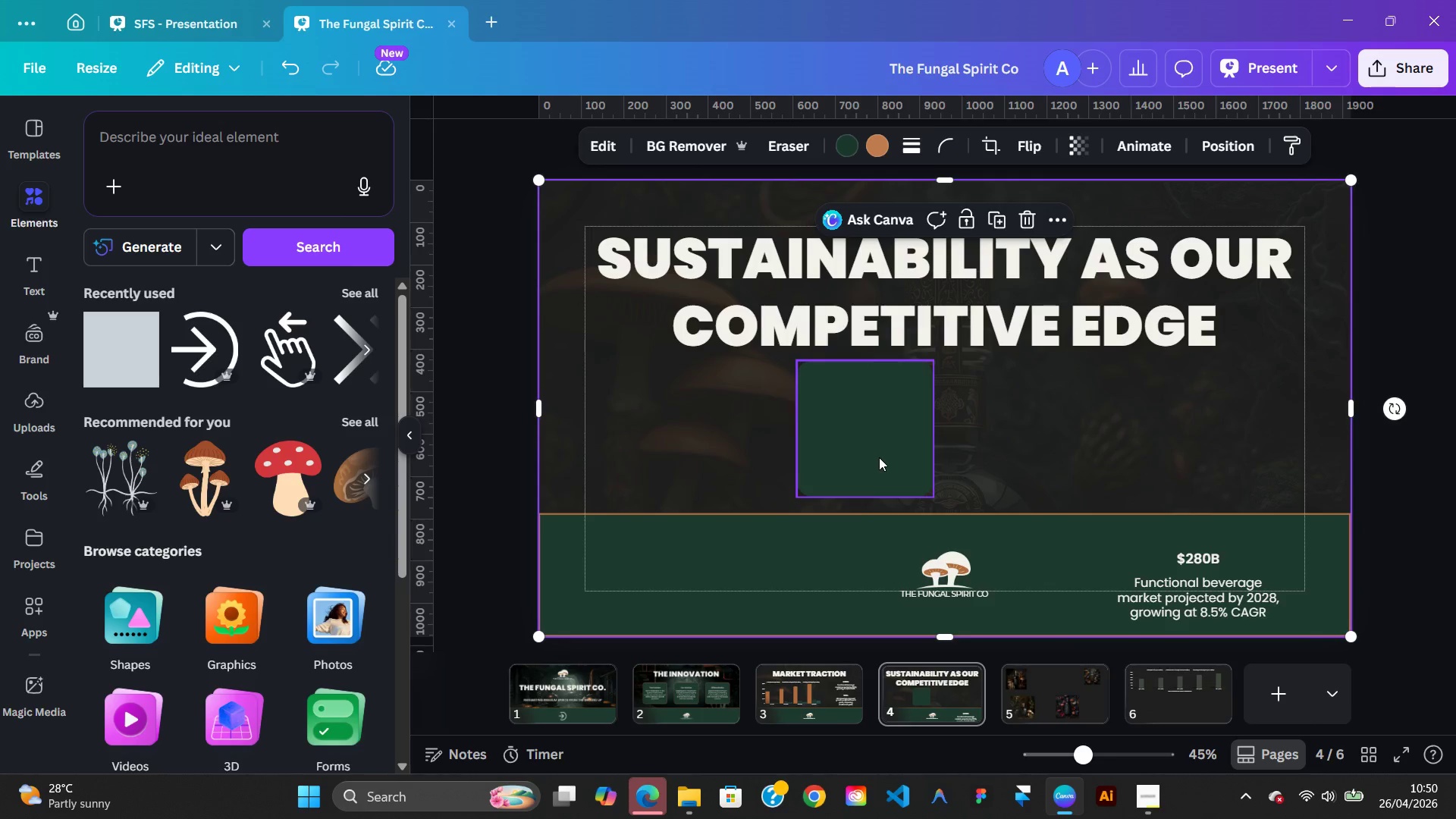 
left_click_drag(start_coordinate=[879, 457], to_coordinate=[698, 460])
 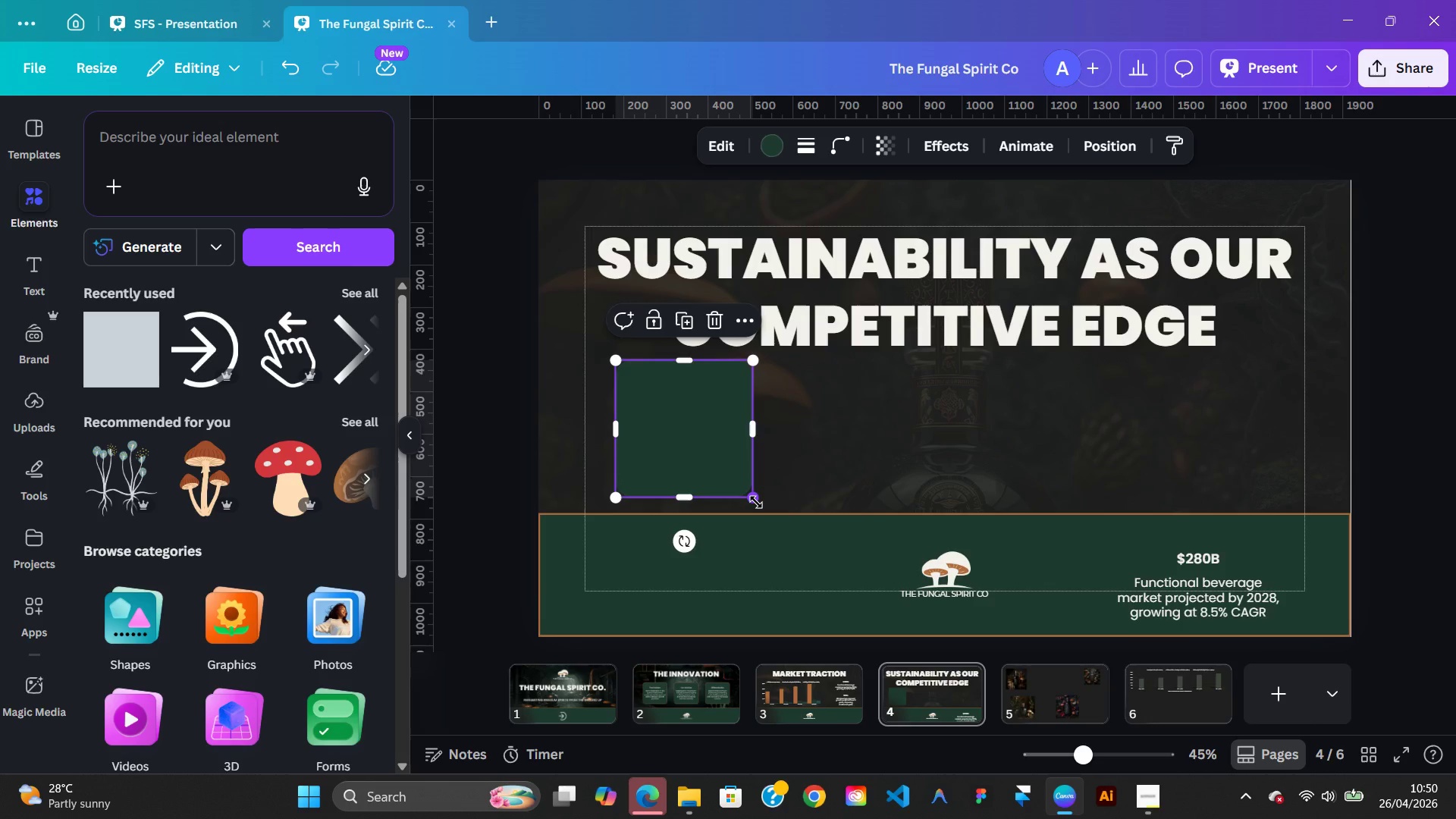 
left_click_drag(start_coordinate=[756, 502], to_coordinate=[691, 450])
 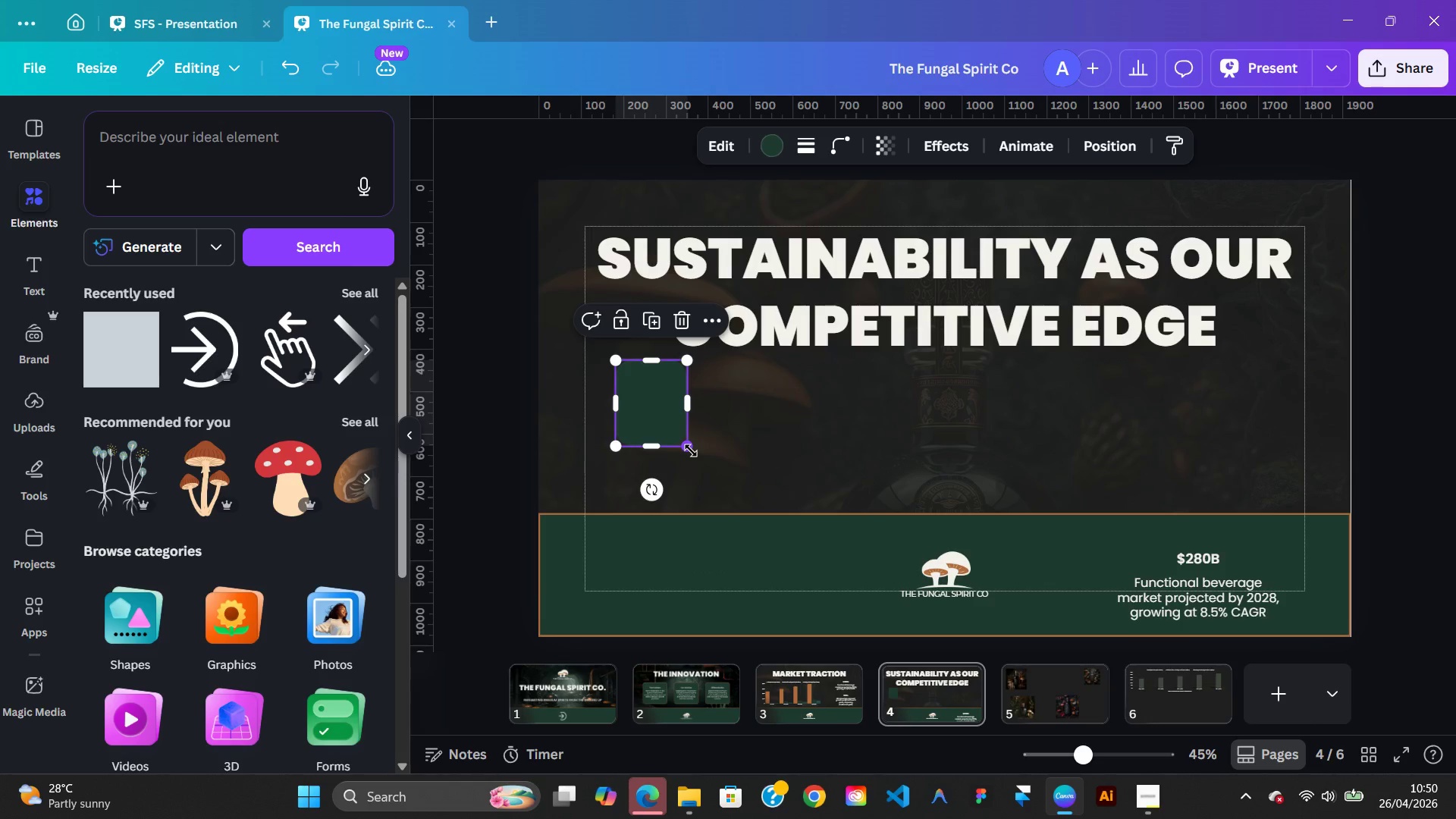 
key(Control+Z)
 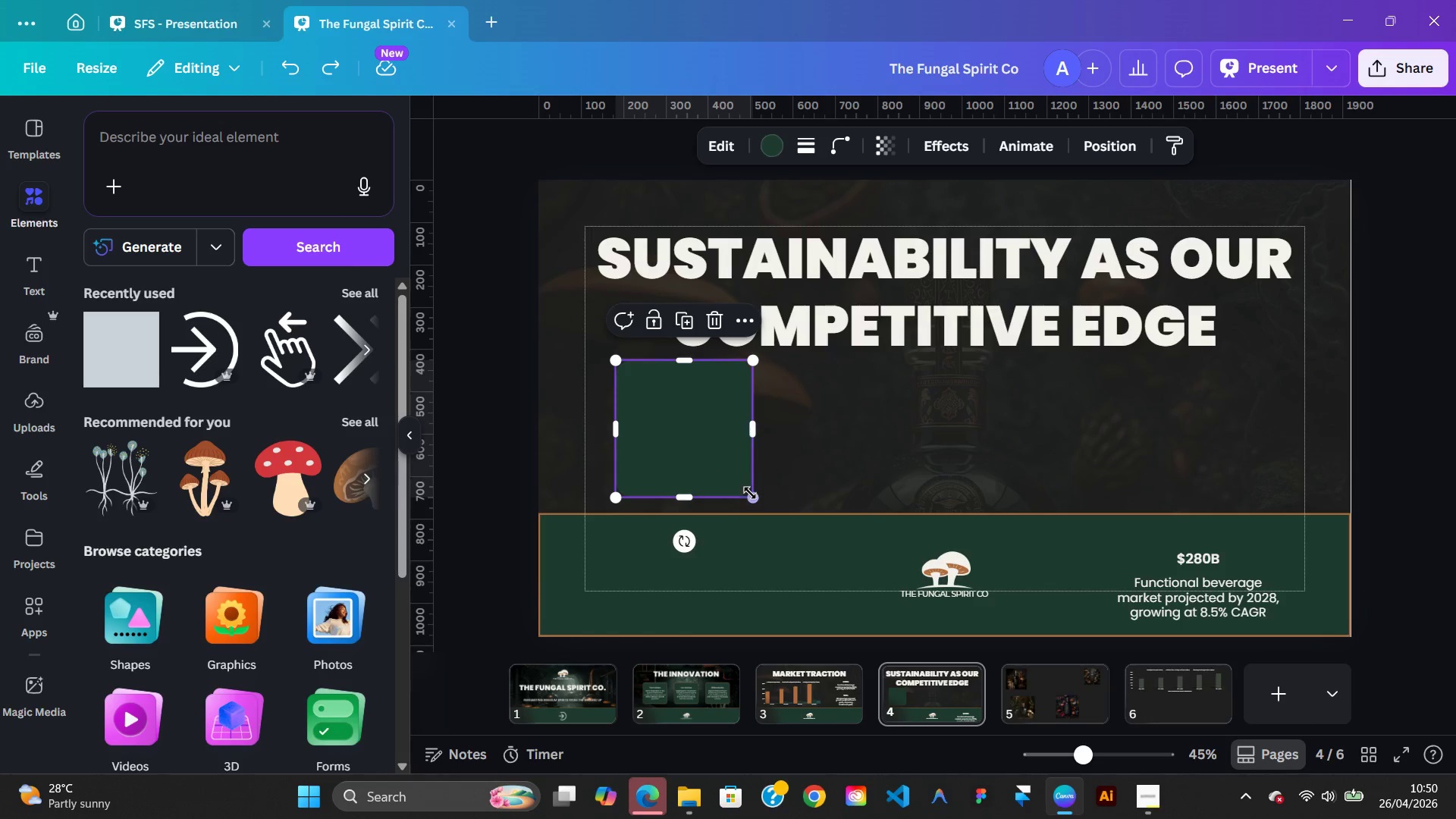 
hold_key(key=ShiftLeft, duration=2.56)
left_click_drag(start_coordinate=[751, 497], to_coordinate=[692, 439])
 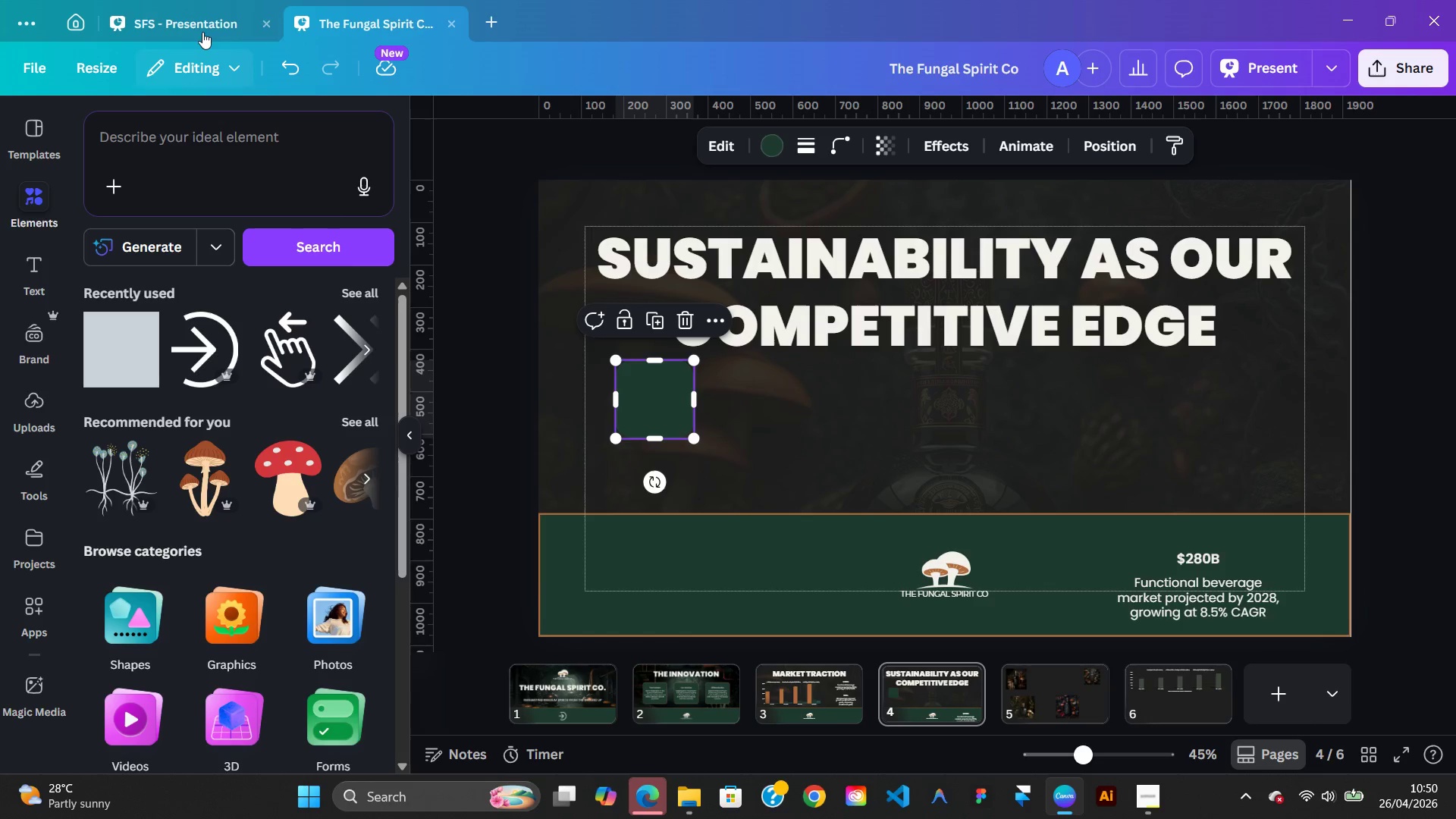 
left_click([202, 29])
 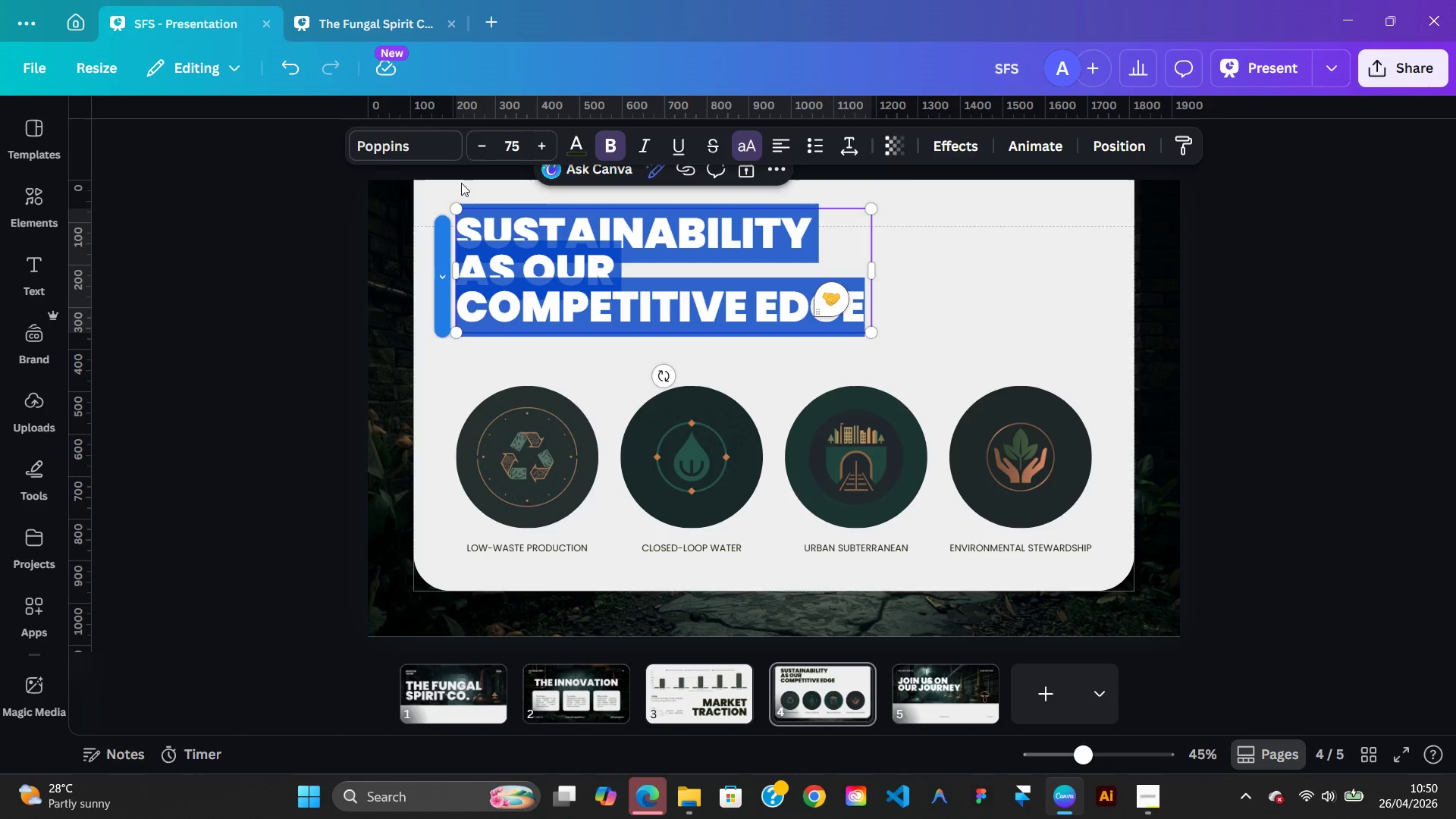 
mouse_move([401, 24])
 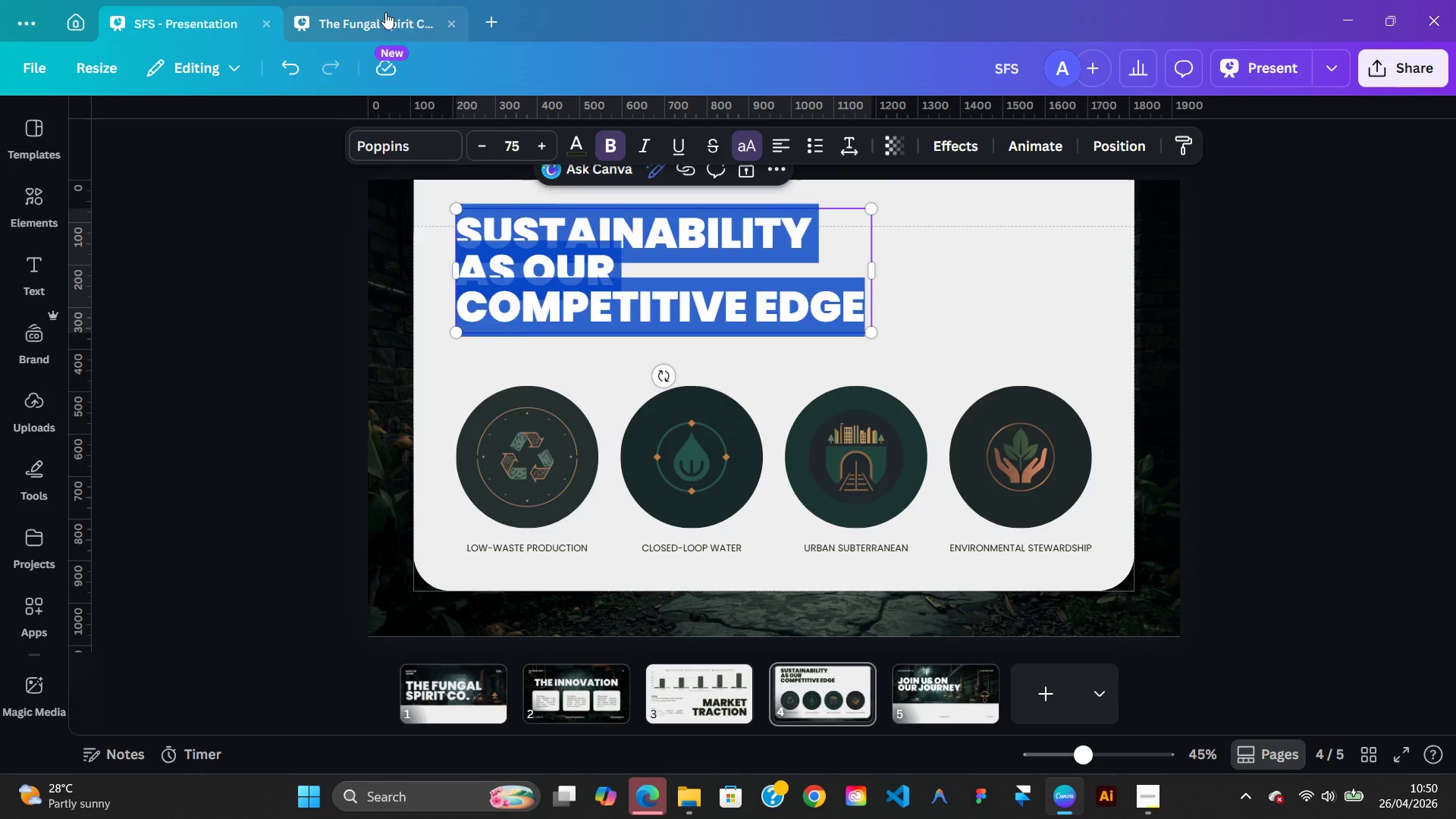 
left_click([385, 12])
 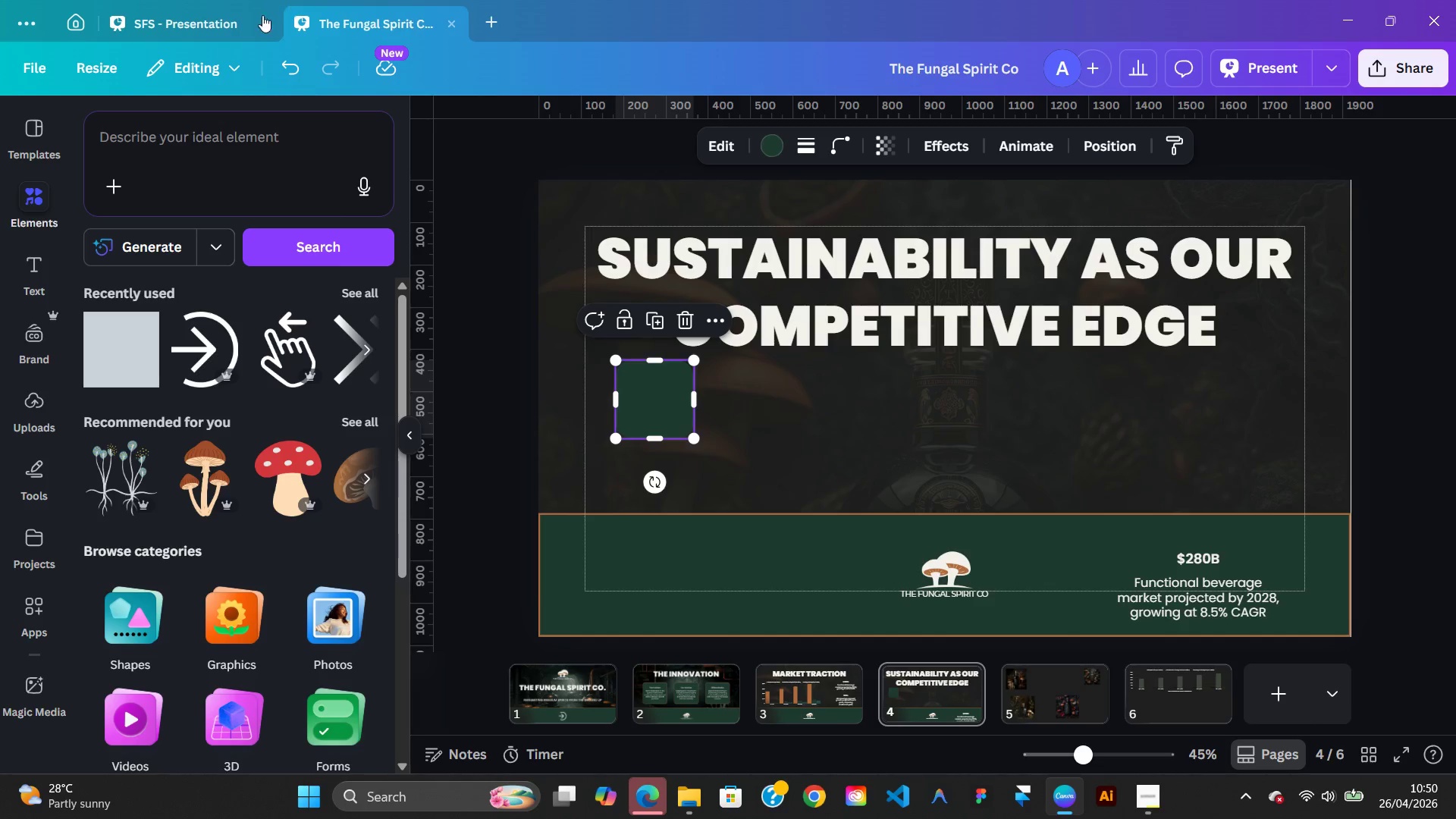 
left_click([200, 41])
 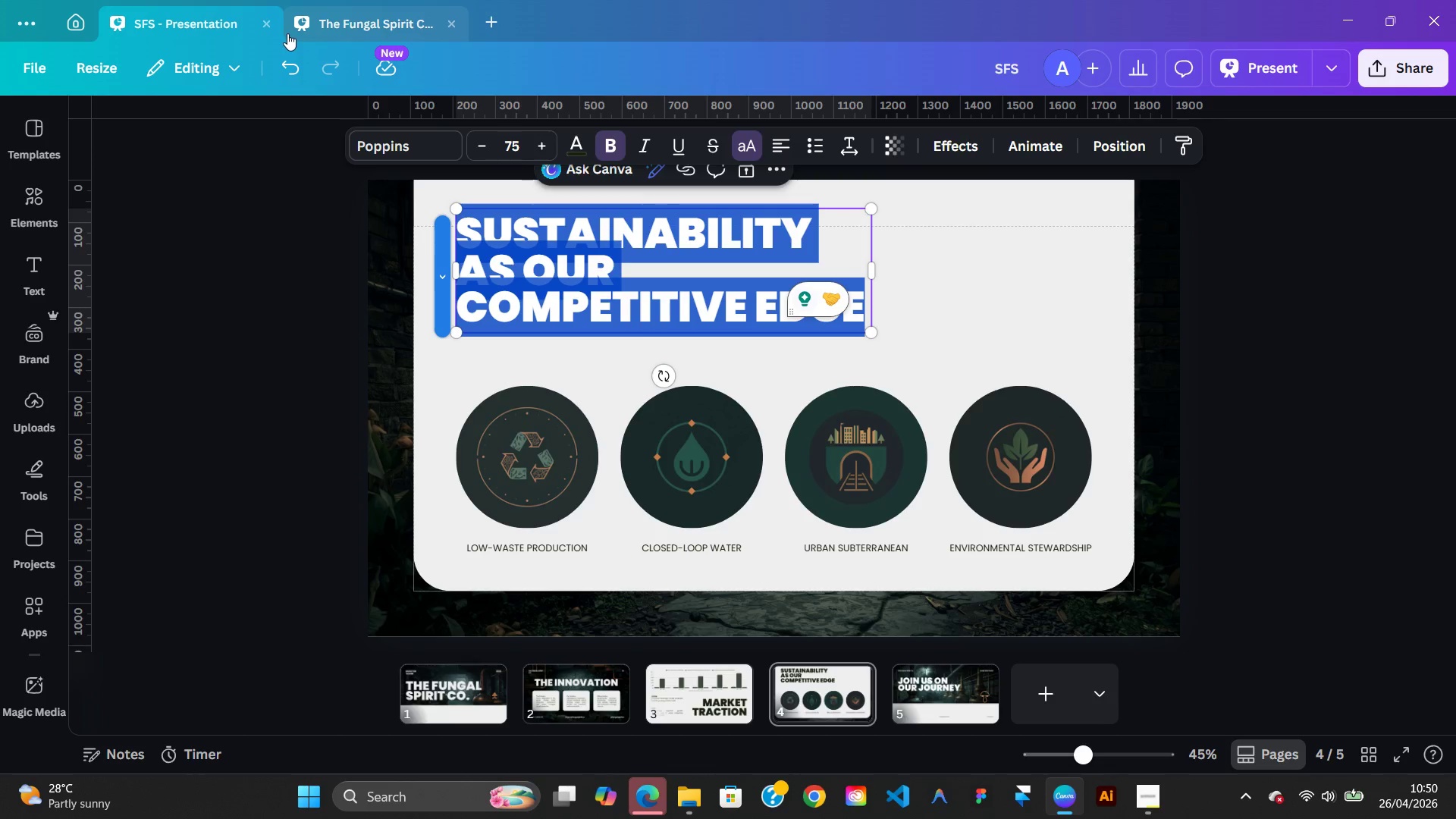 
left_click([324, 25])
 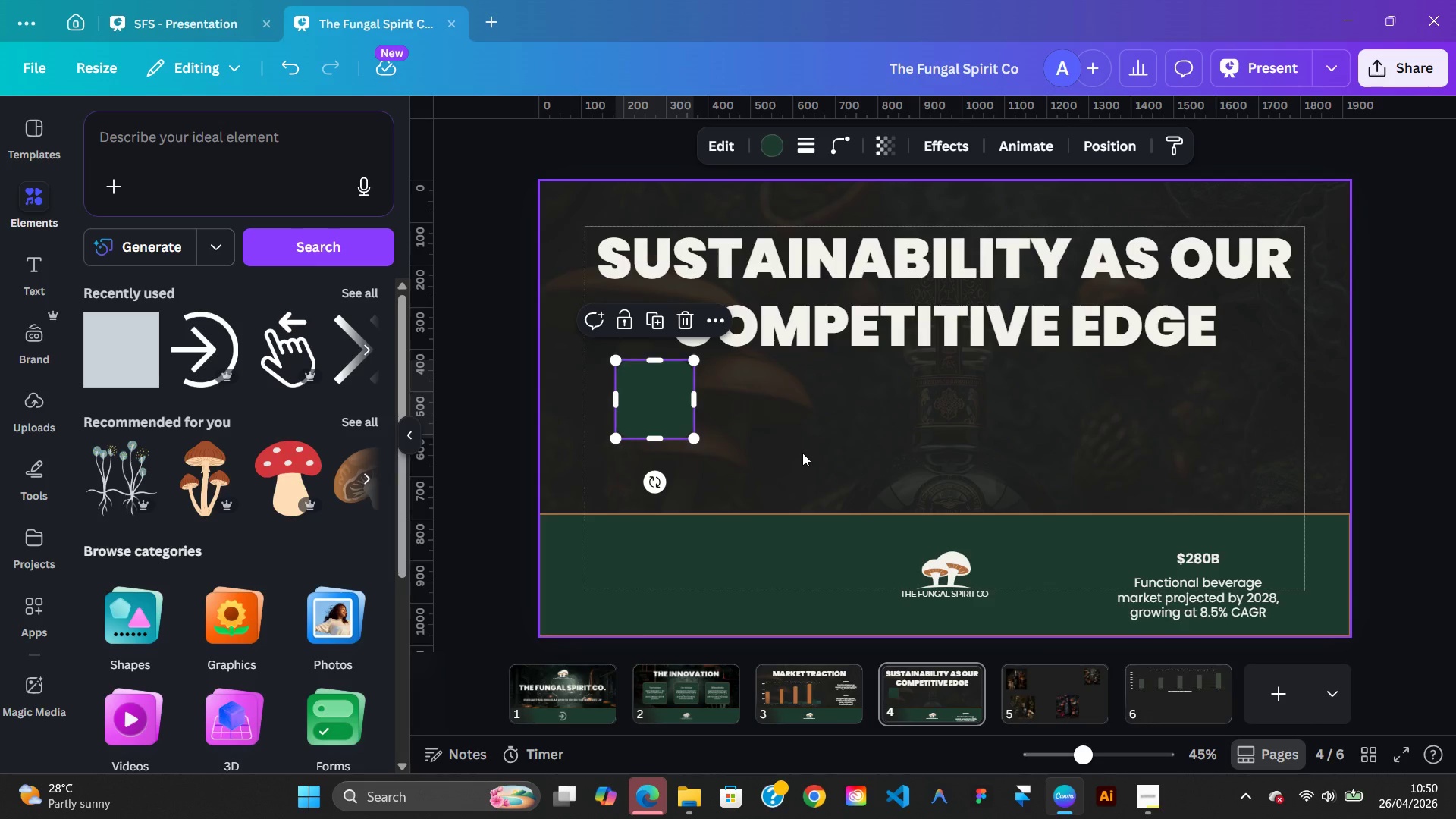 
wait(6.52)
 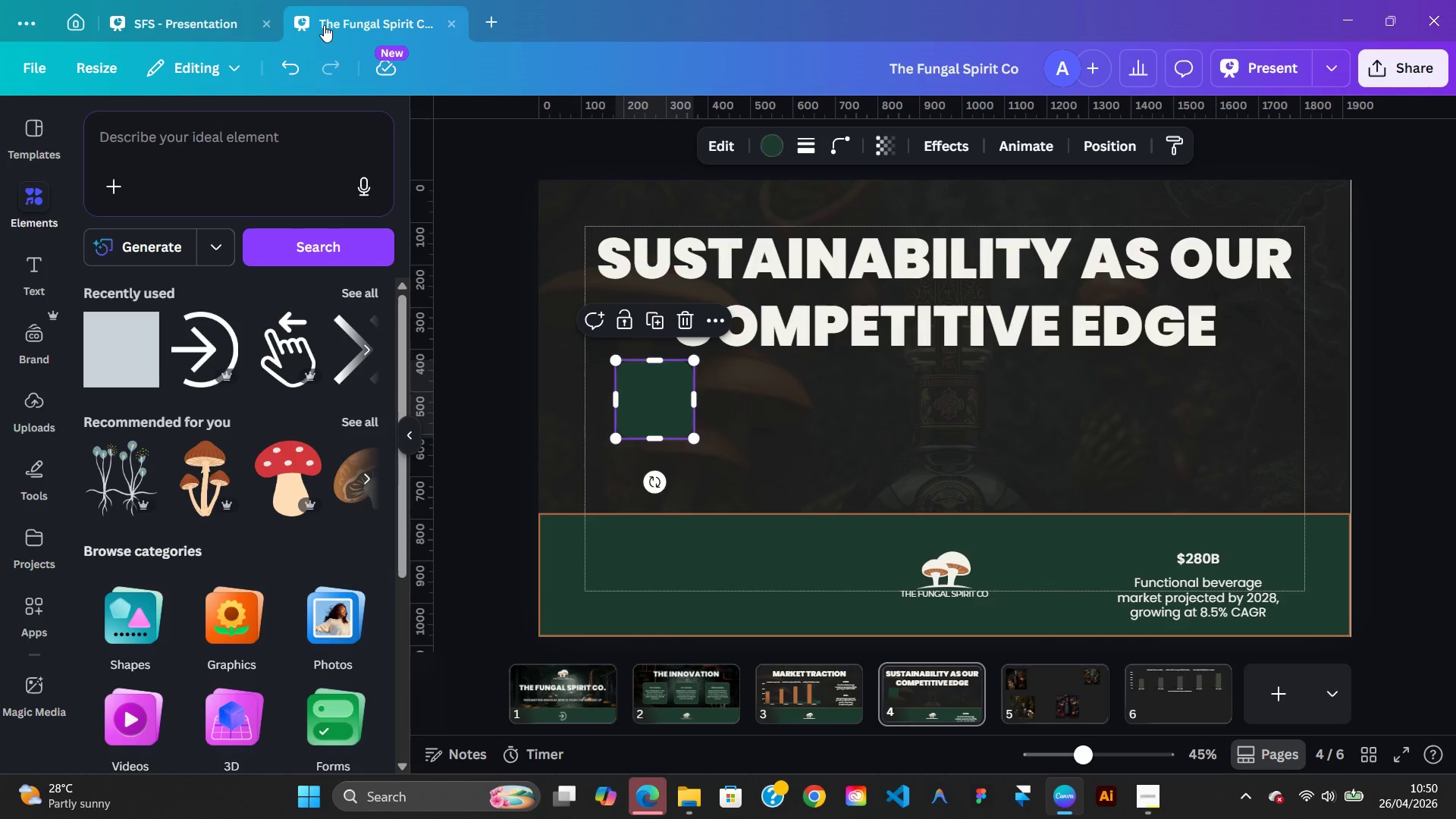 
left_click([1241, 581])
 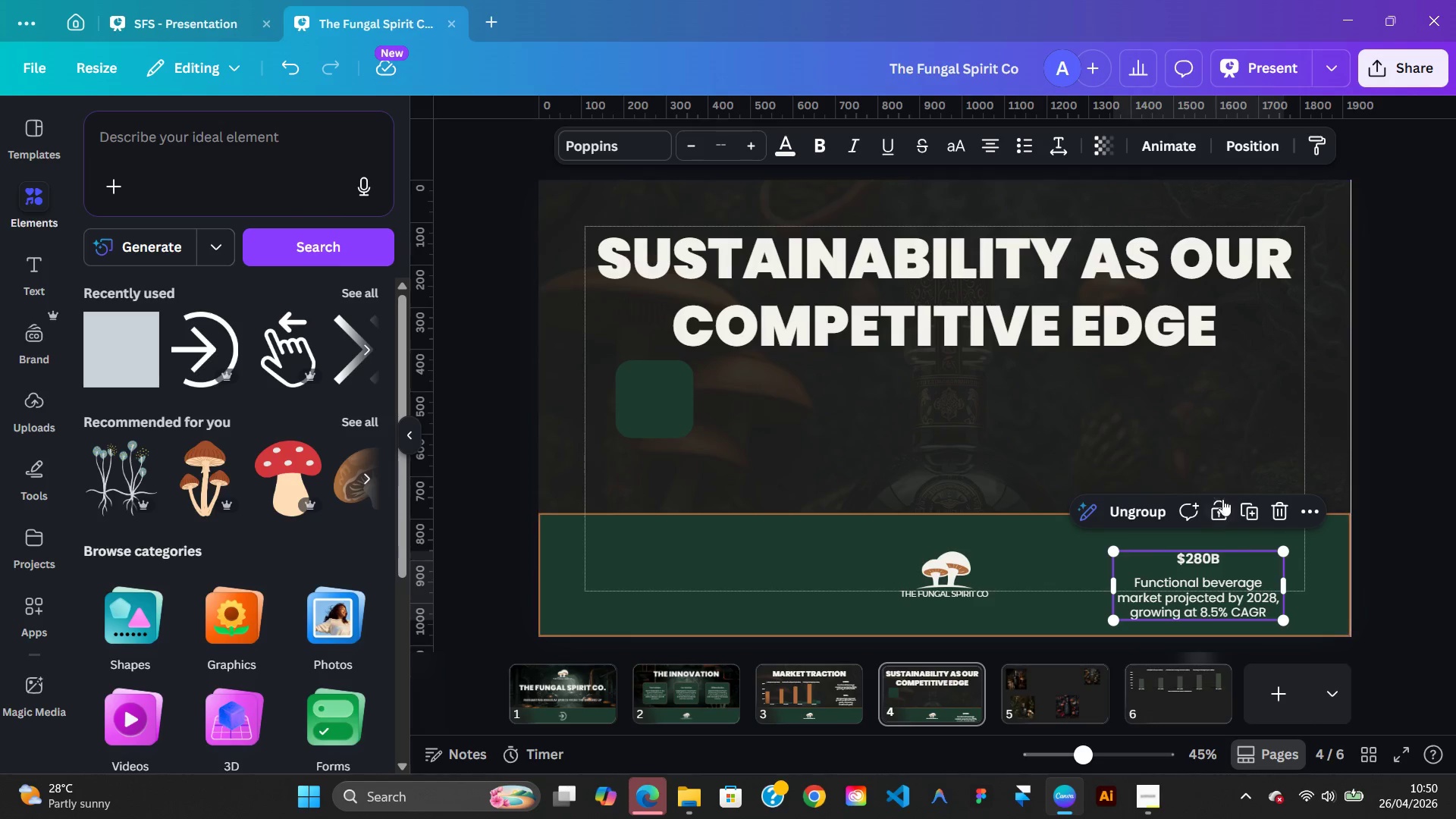 
left_click([1225, 504])
 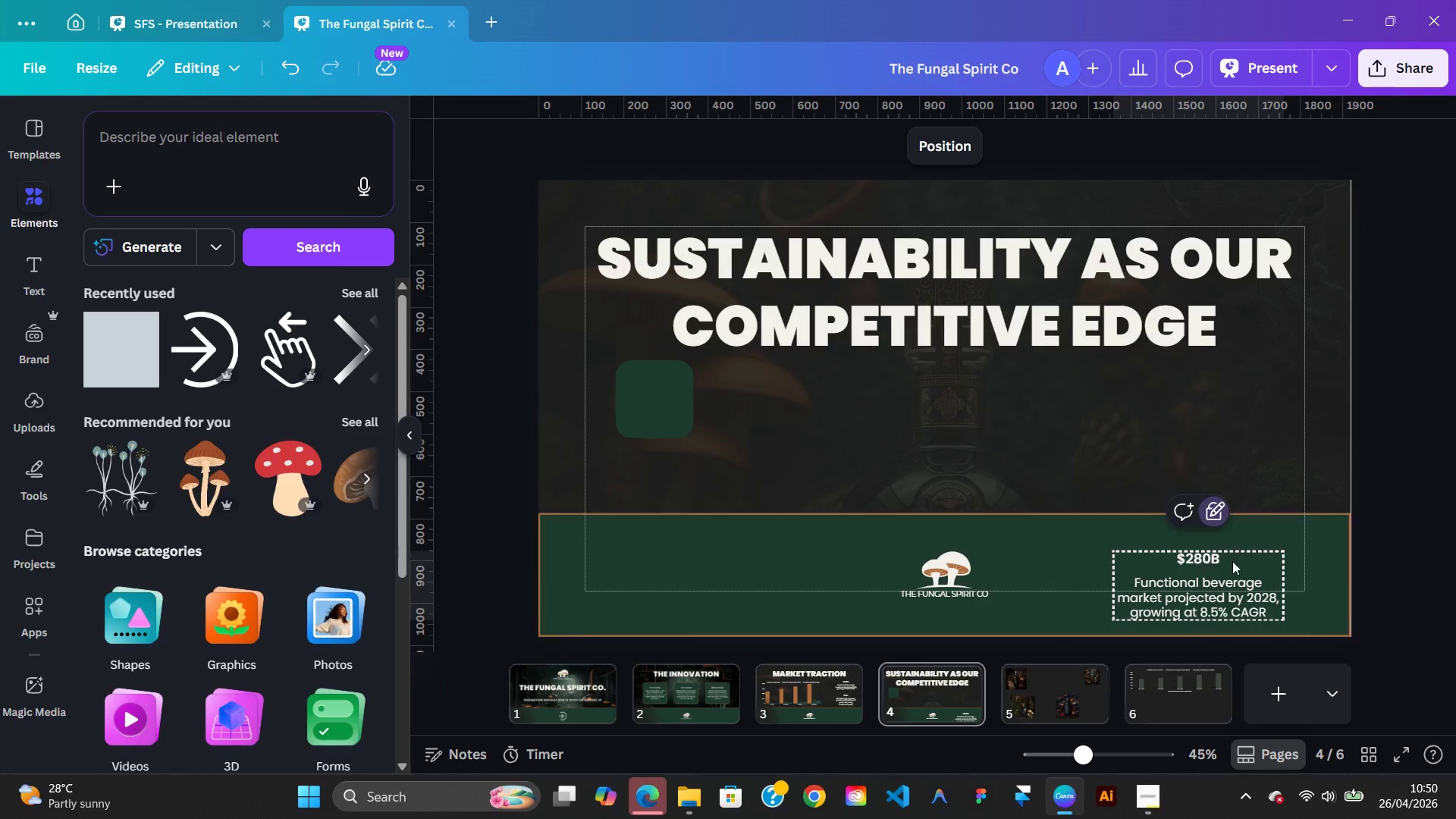 
left_click([1232, 562])
 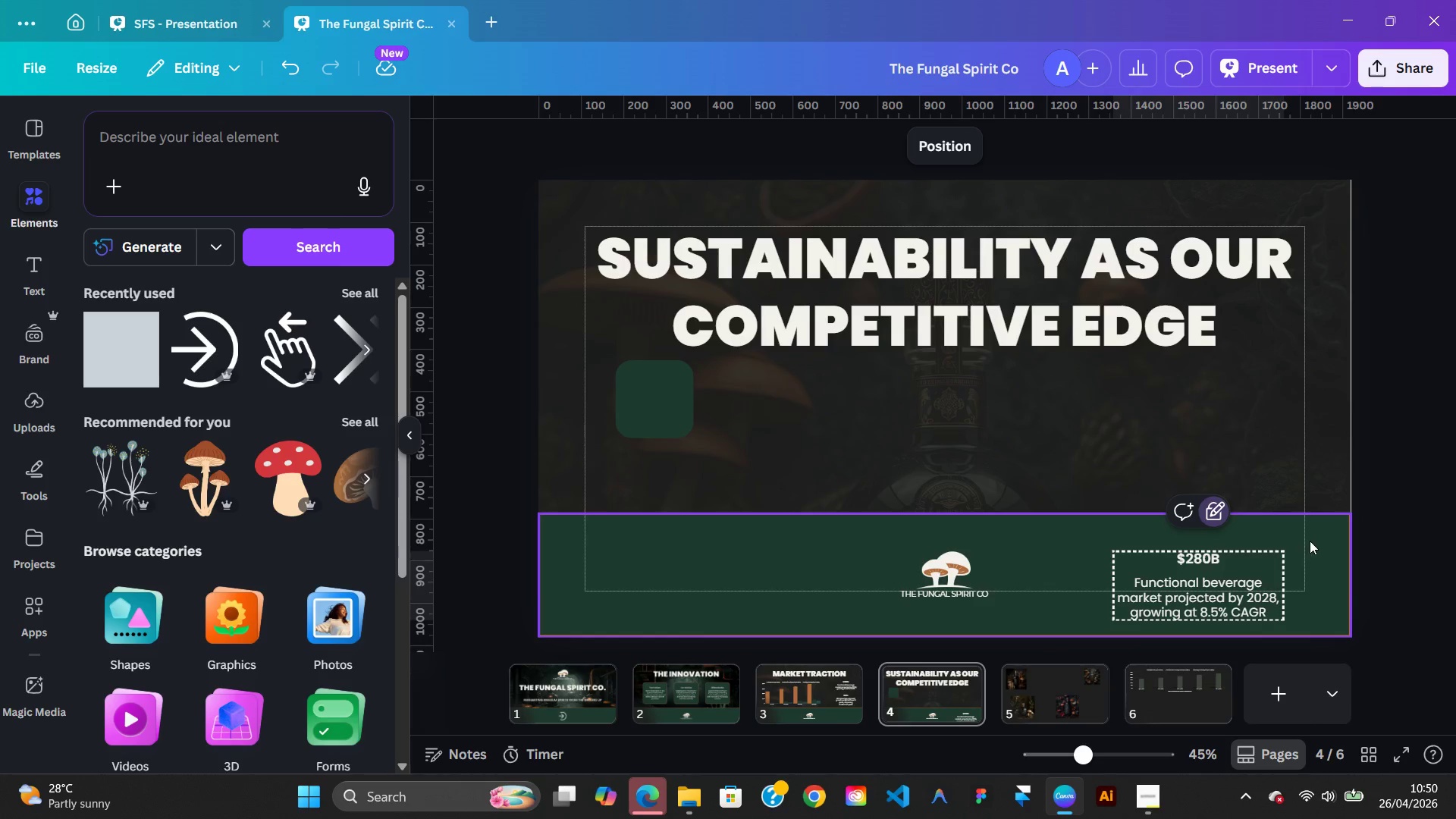 
left_click([1310, 541])
 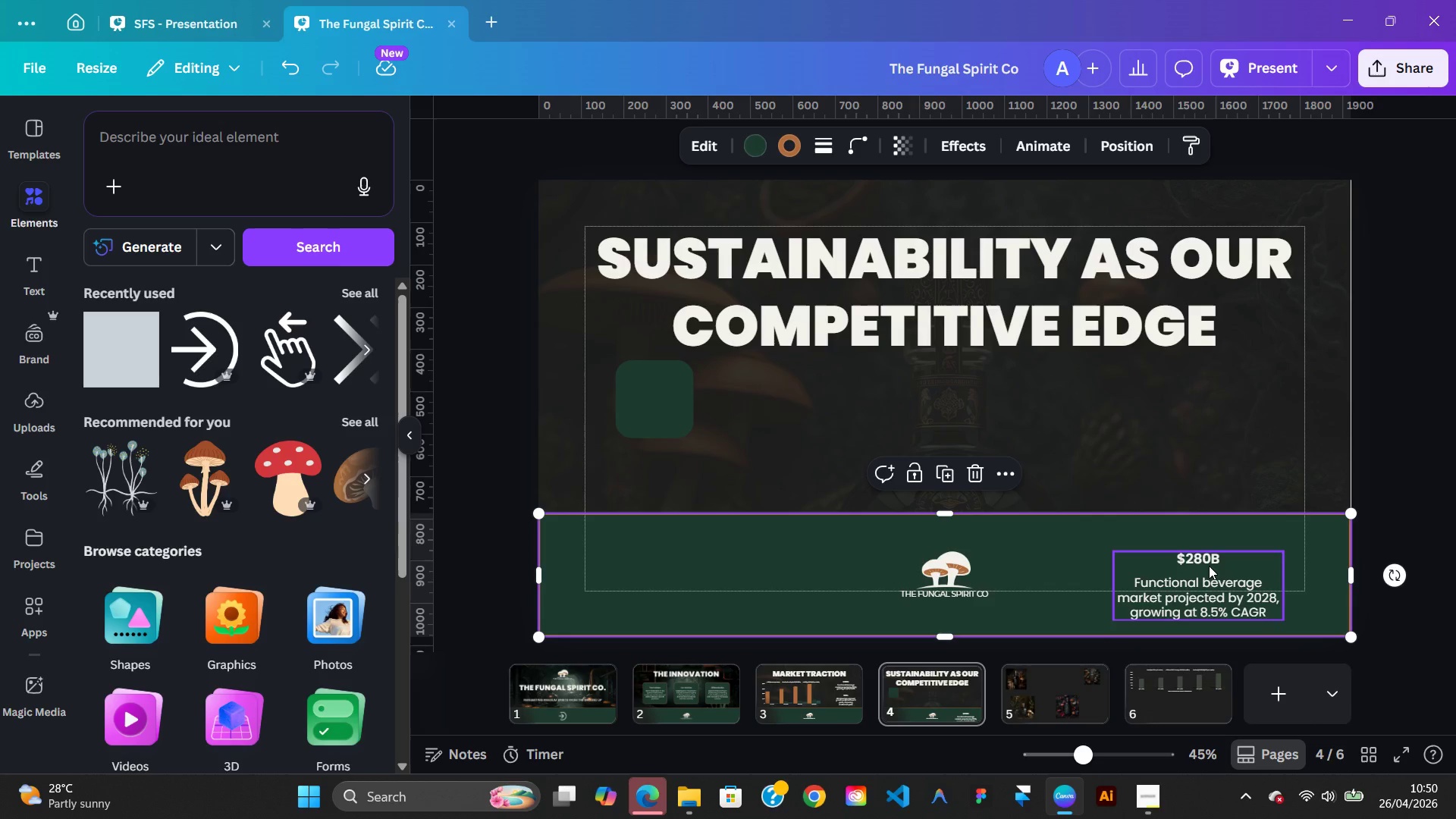 
left_click([1209, 566])
 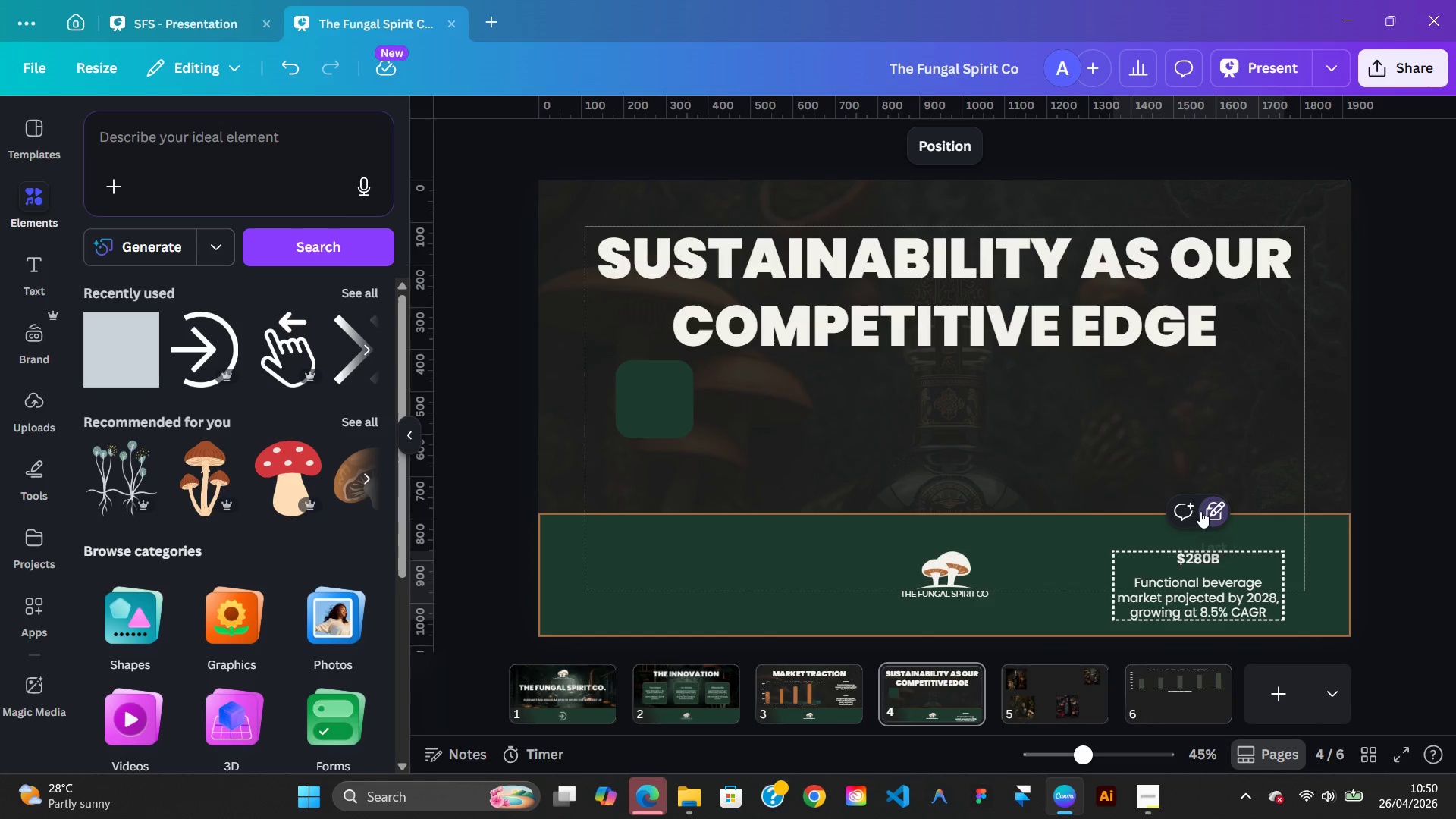 
left_click([1207, 510])
 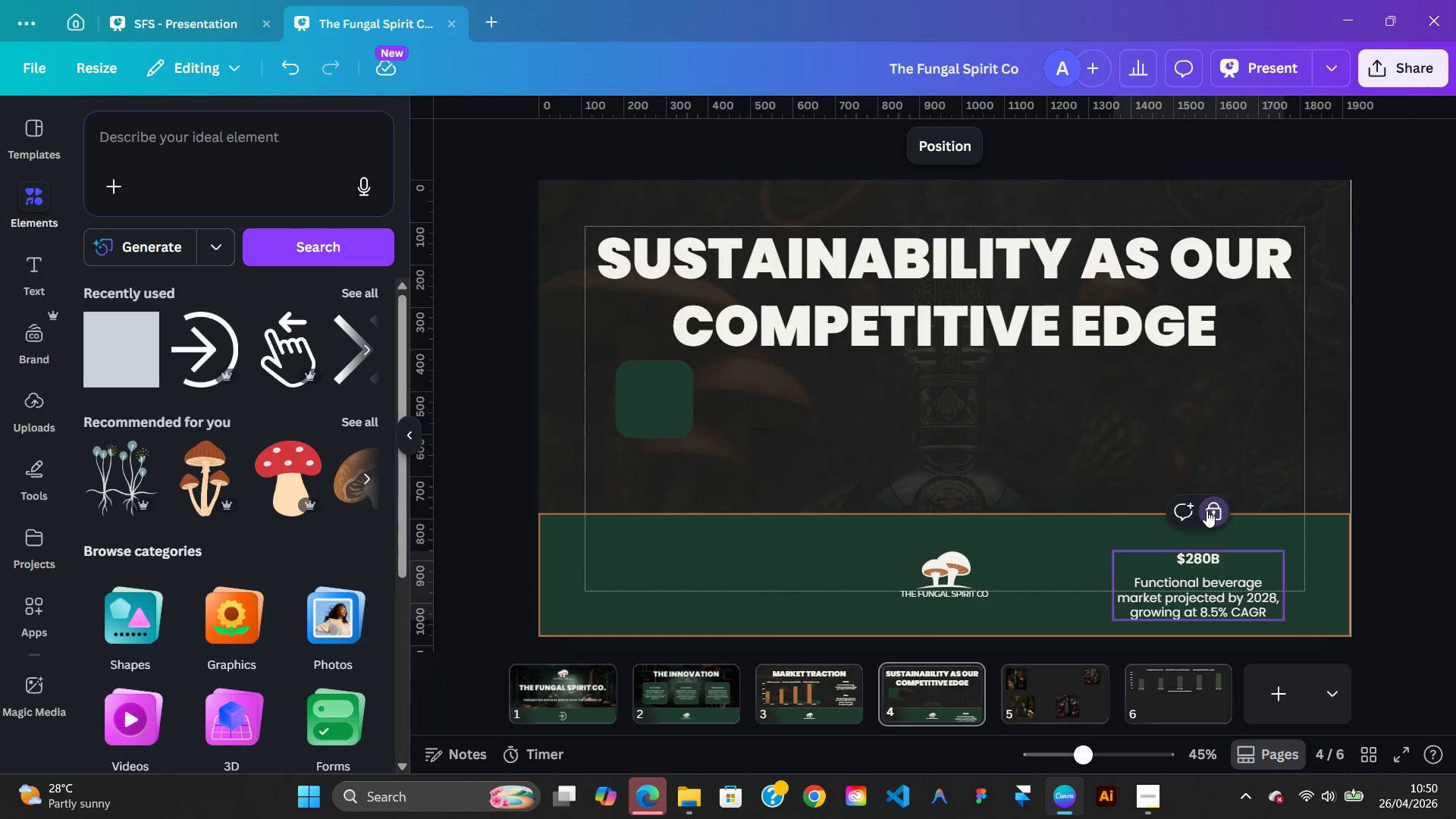 
left_click([1207, 510])
 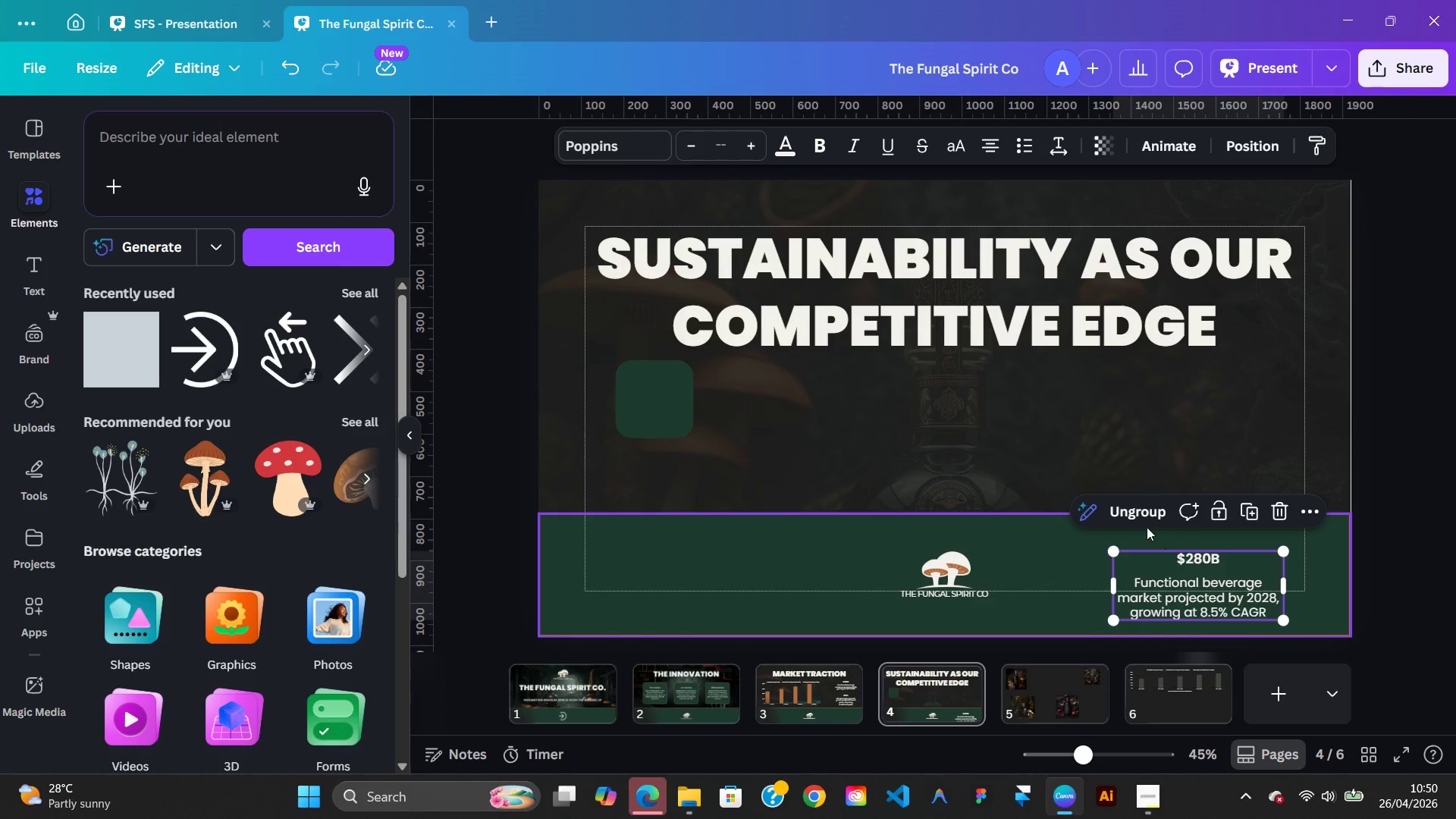 
left_click([1142, 522])
 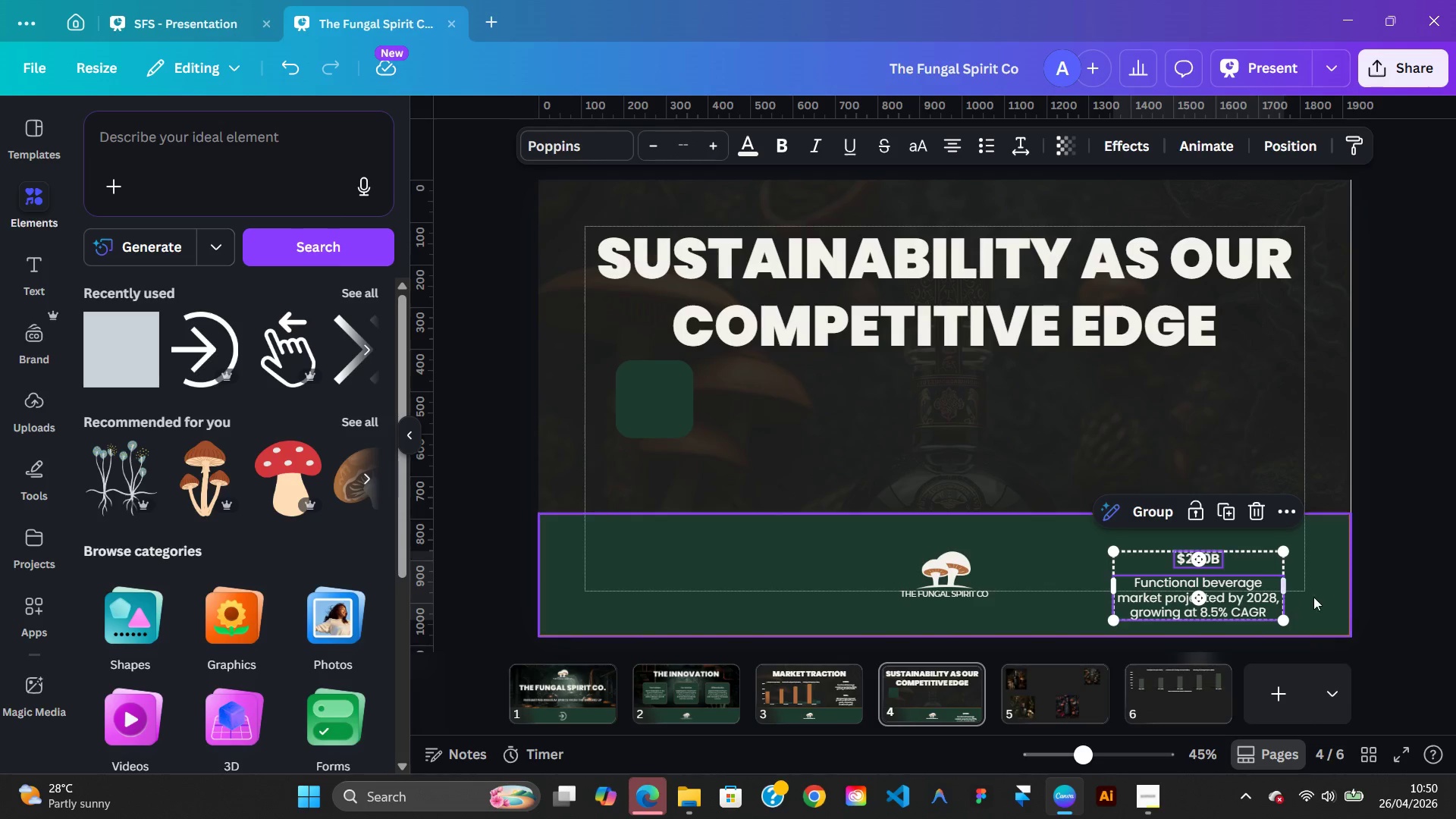 
left_click([1316, 597])
 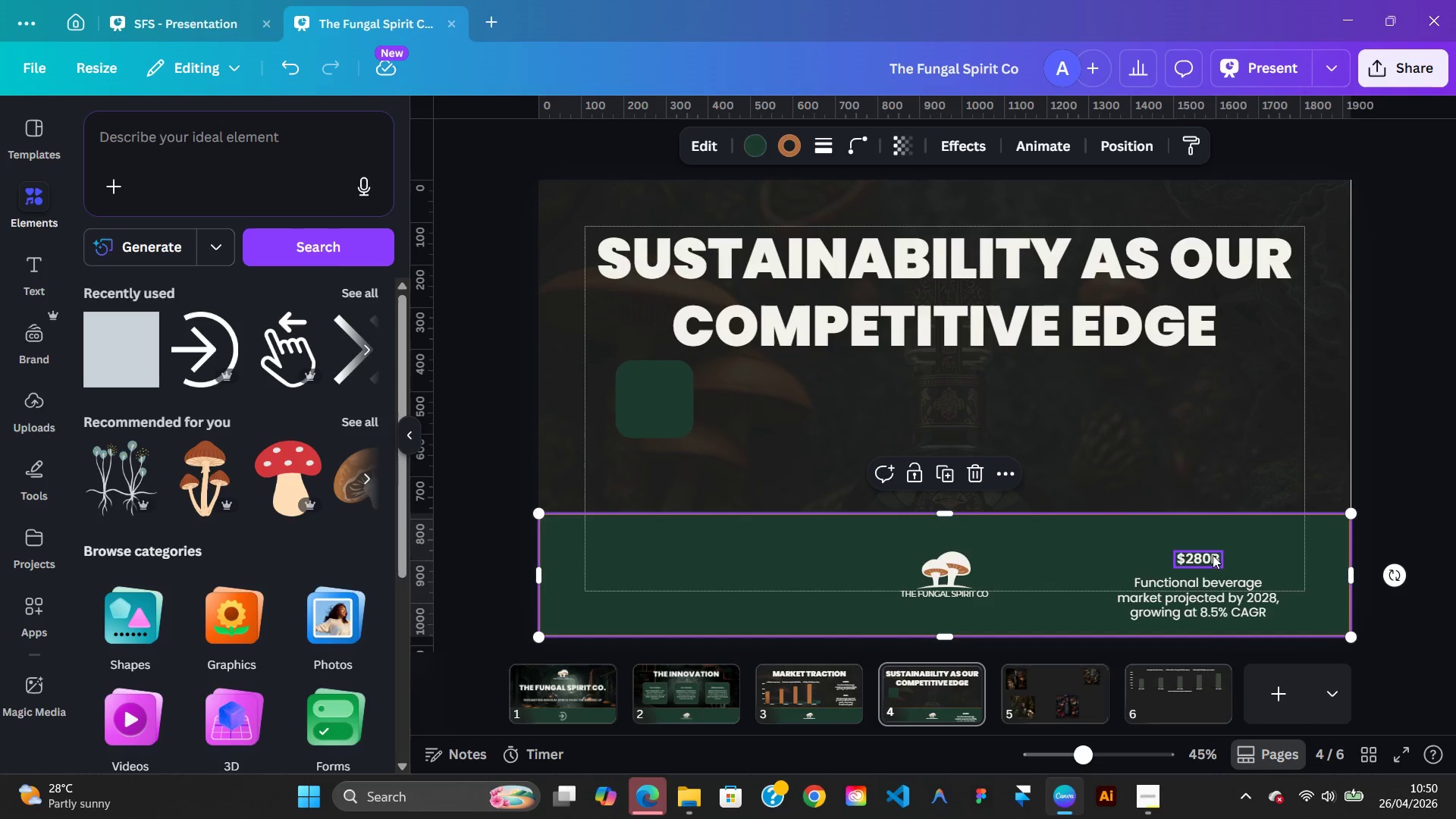 
left_click([1213, 555])
 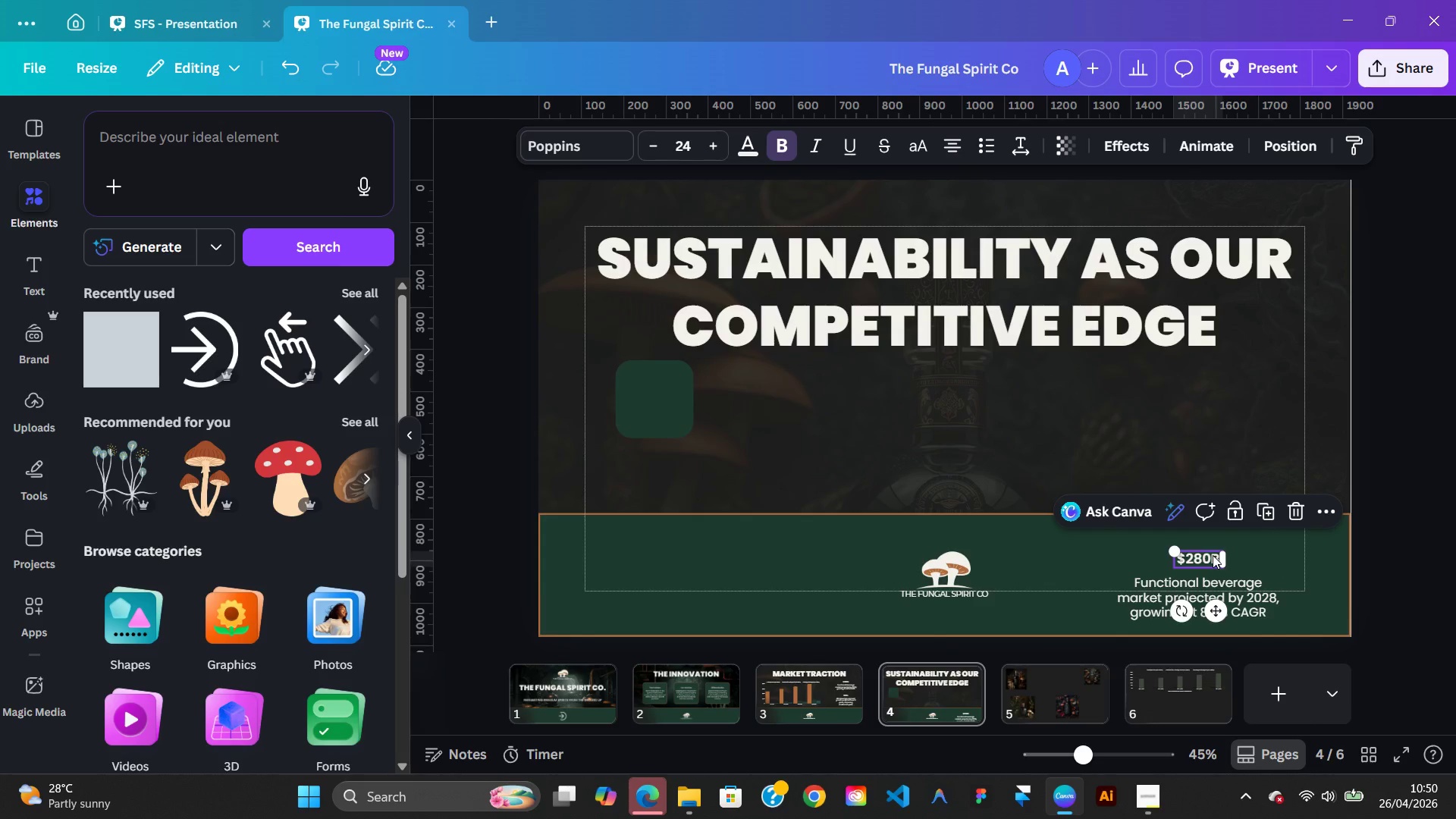 
key(Delete)
 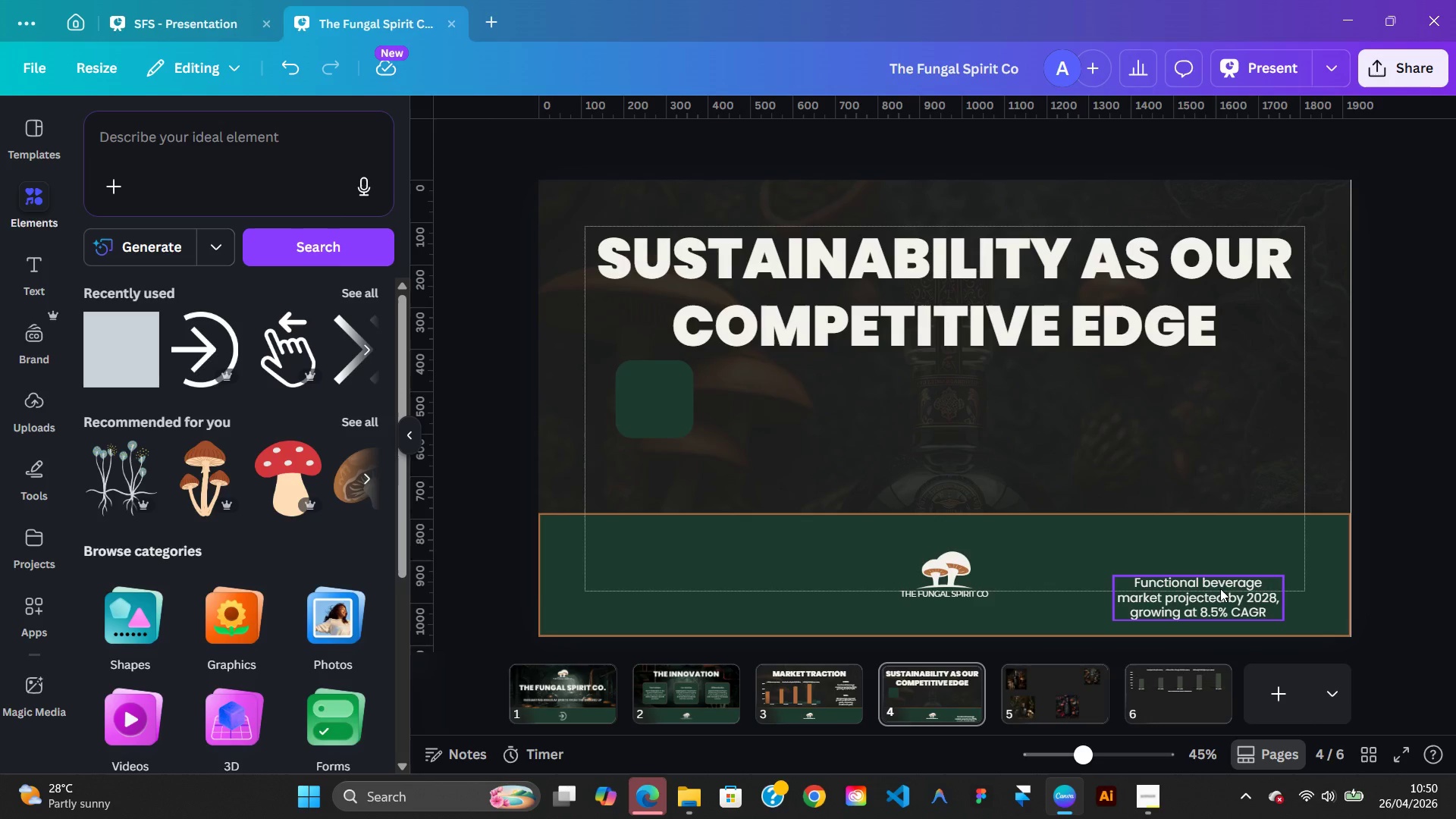 
left_click_drag(start_coordinate=[1220, 588], to_coordinate=[830, 463])
 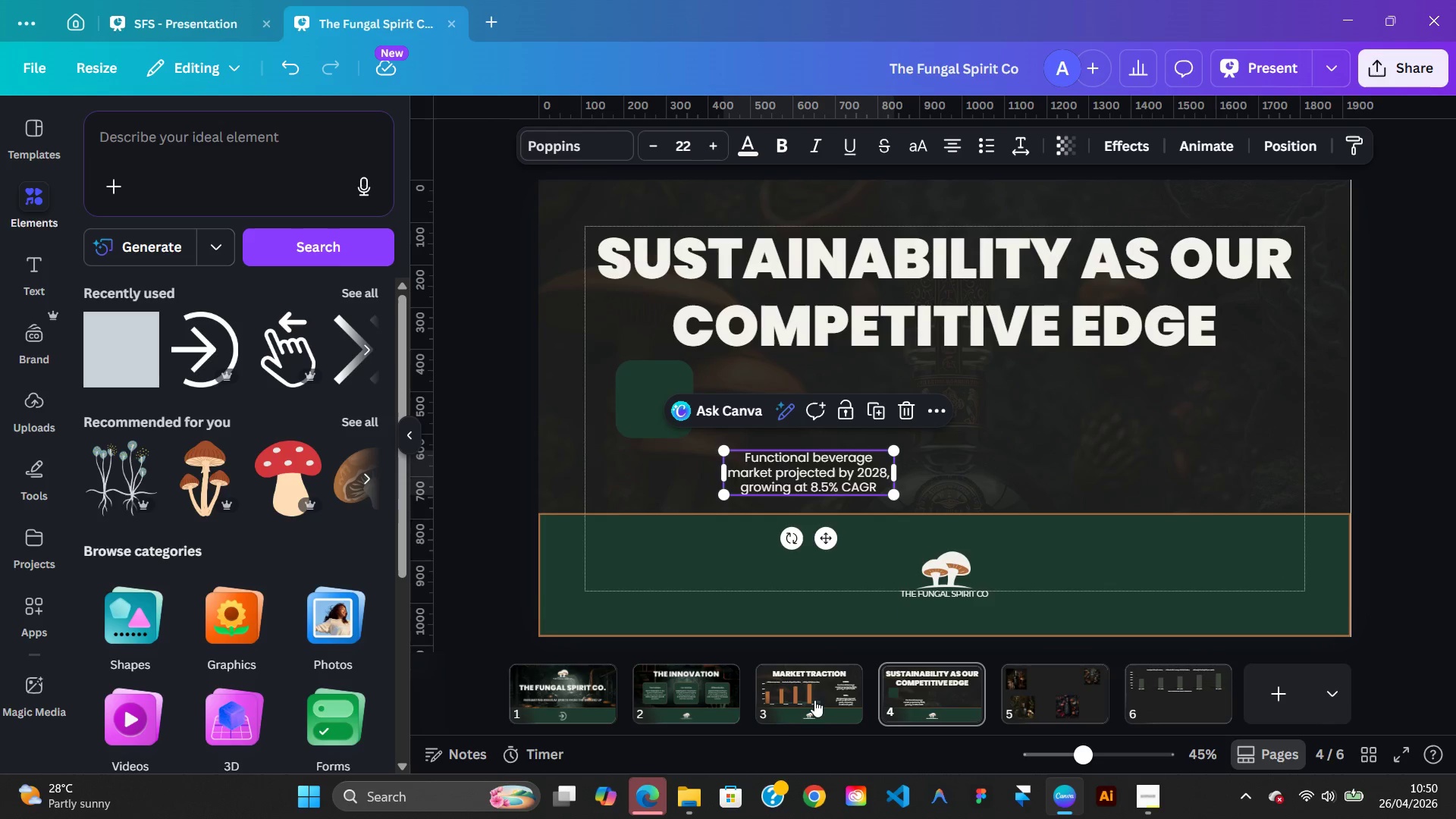 
wait(6.52)
 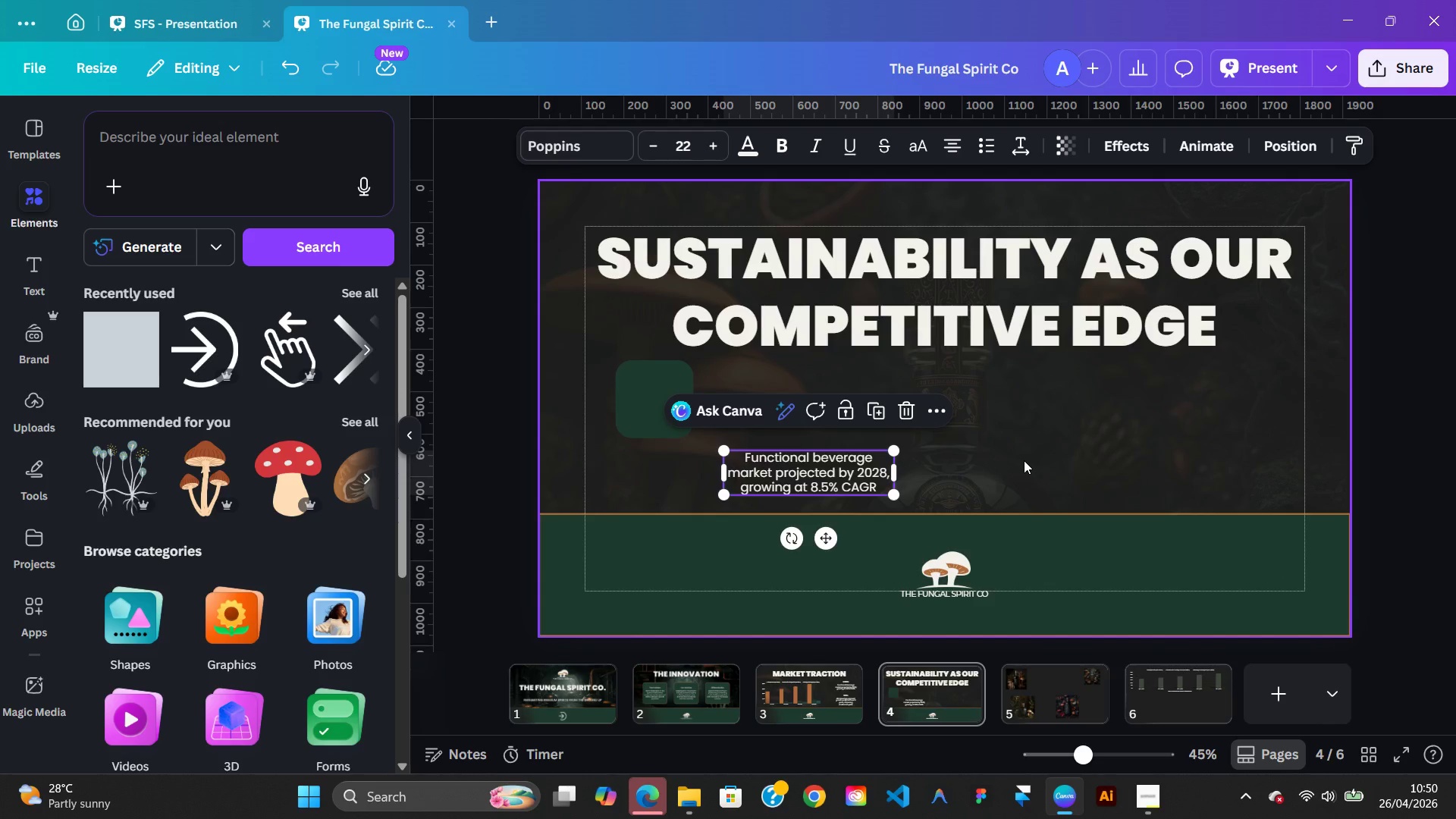 
left_click([658, 439])
 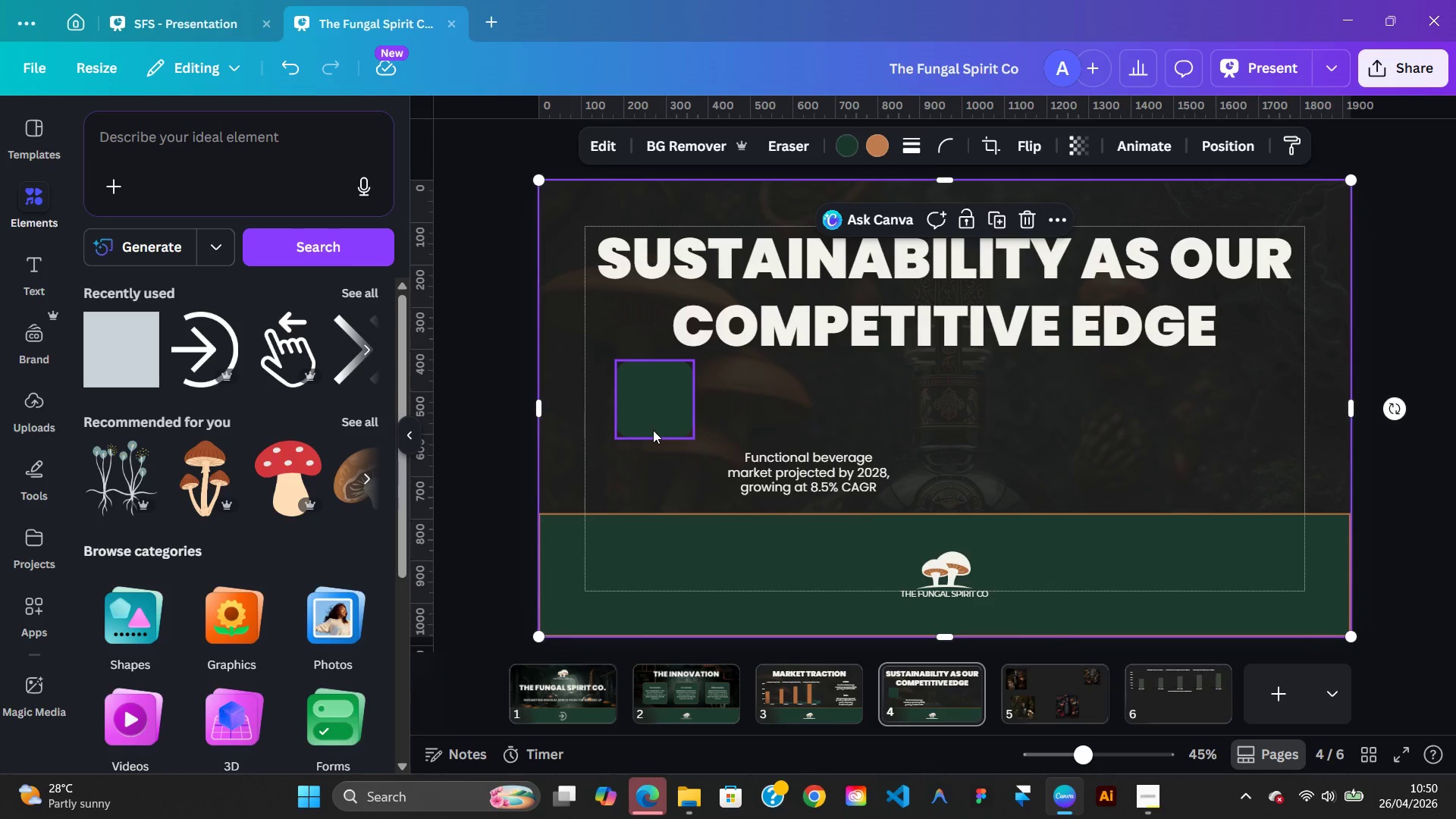 
left_click([653, 430])
 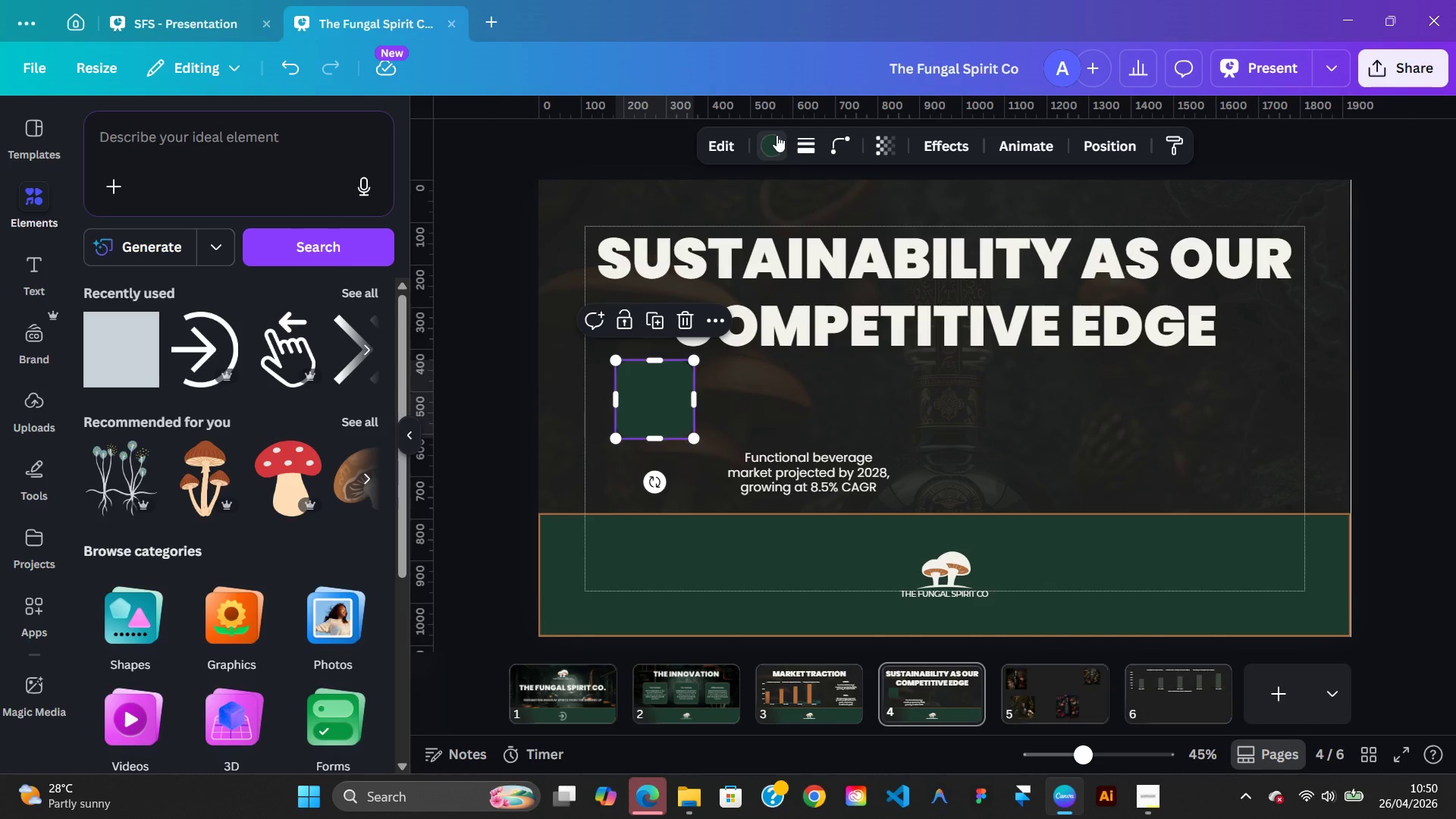 
left_click([777, 135])
 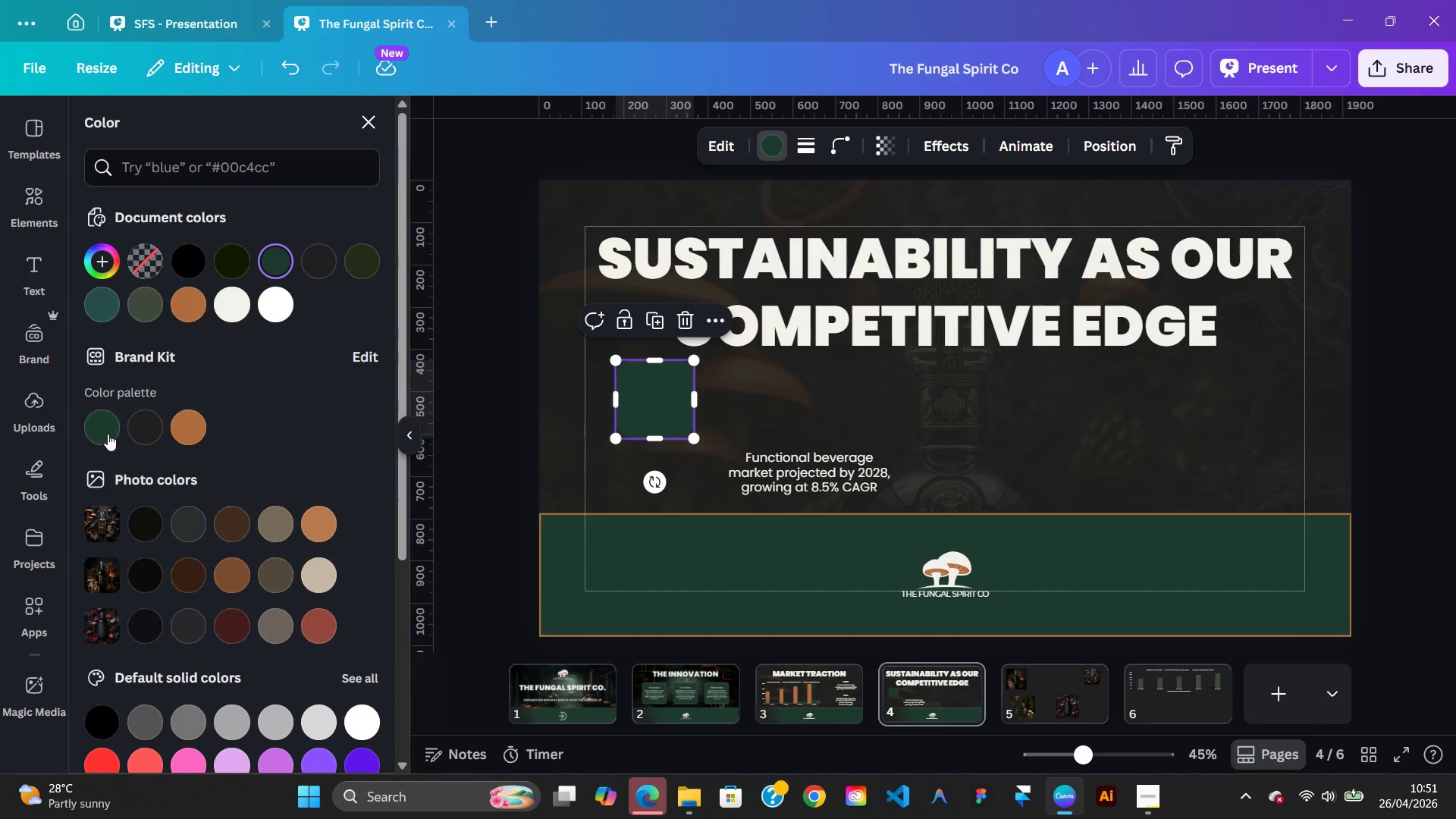 
left_click([103, 434])
 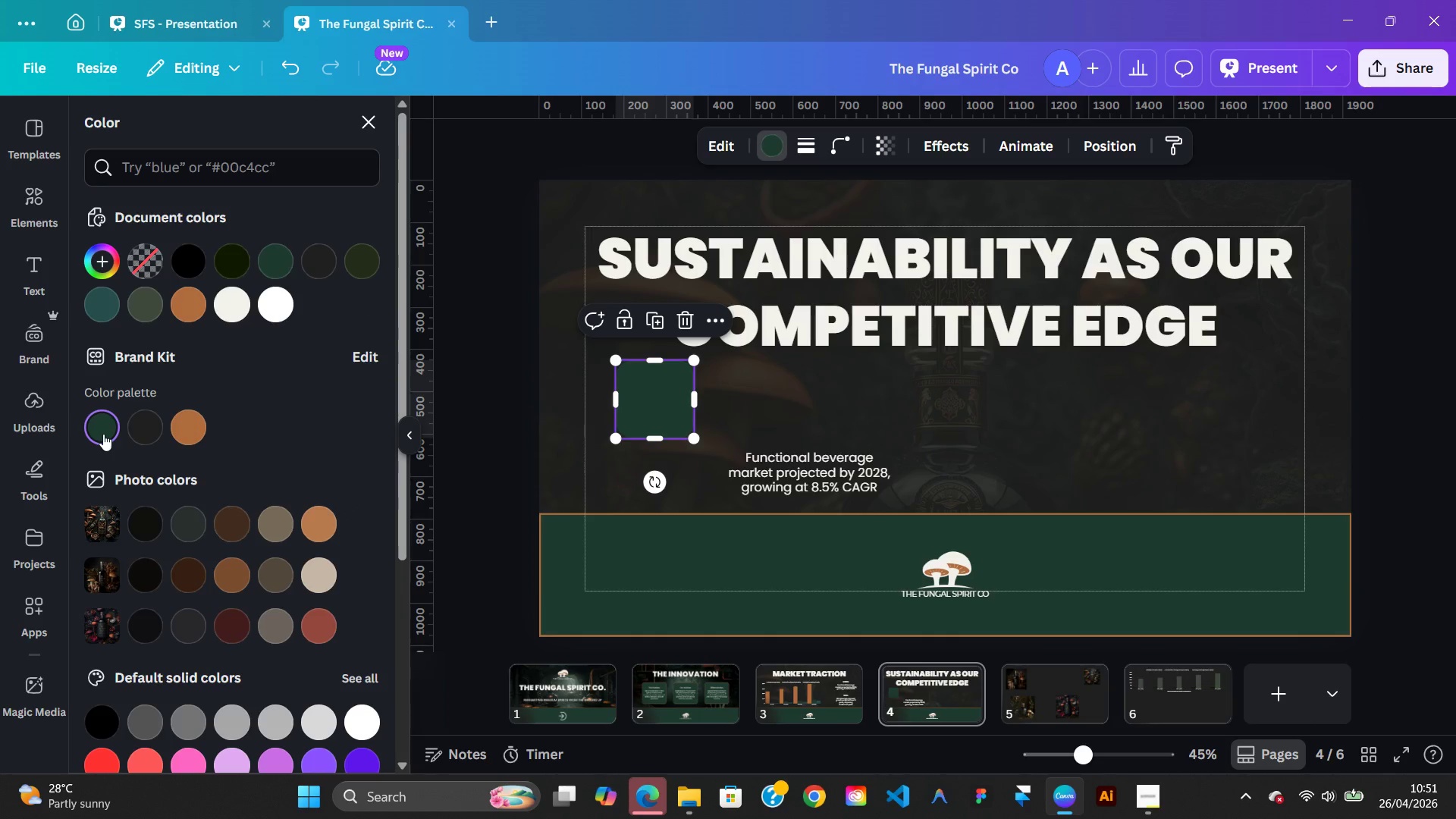 
wait(5.22)
 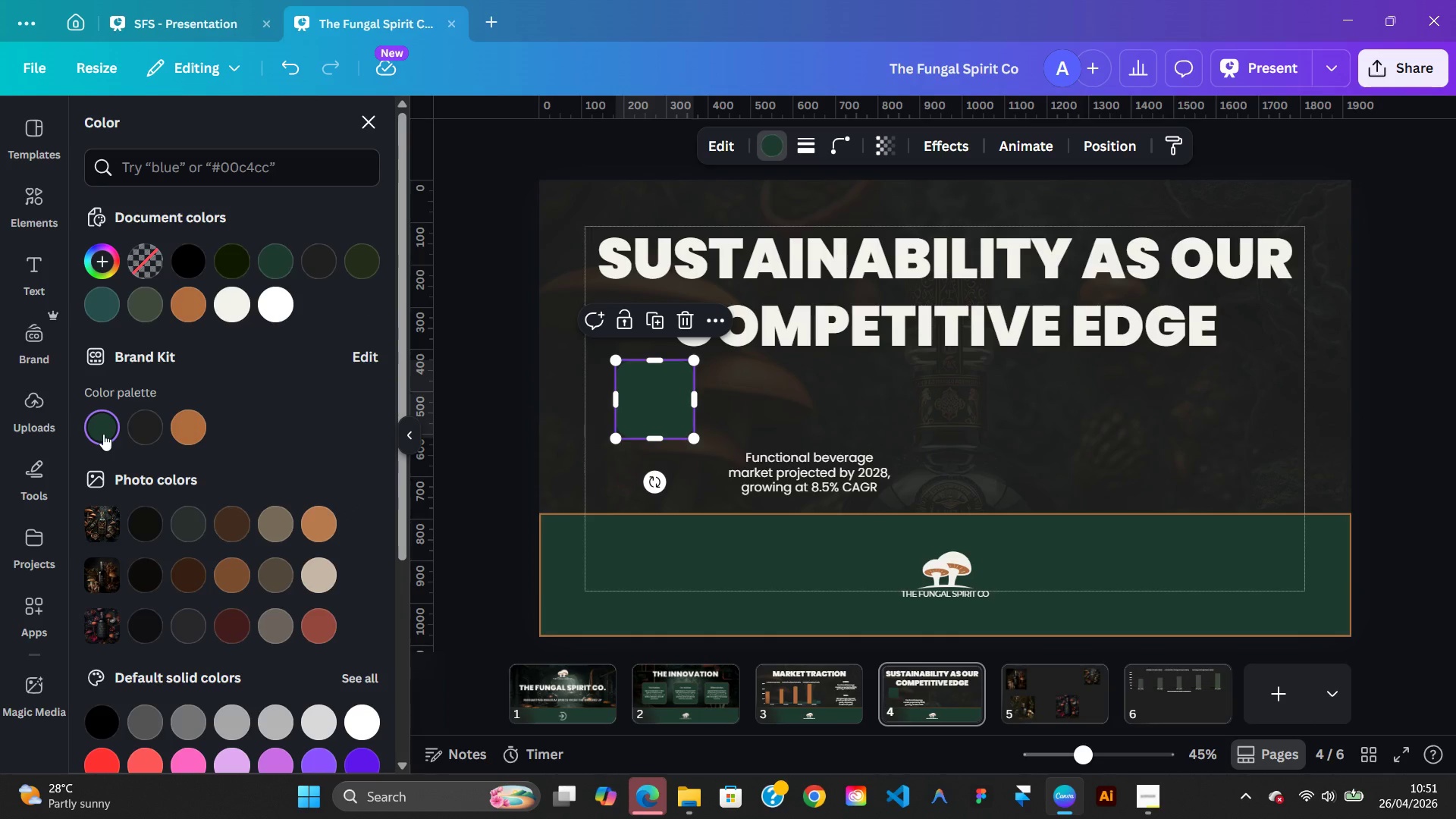 
left_click([809, 143])
 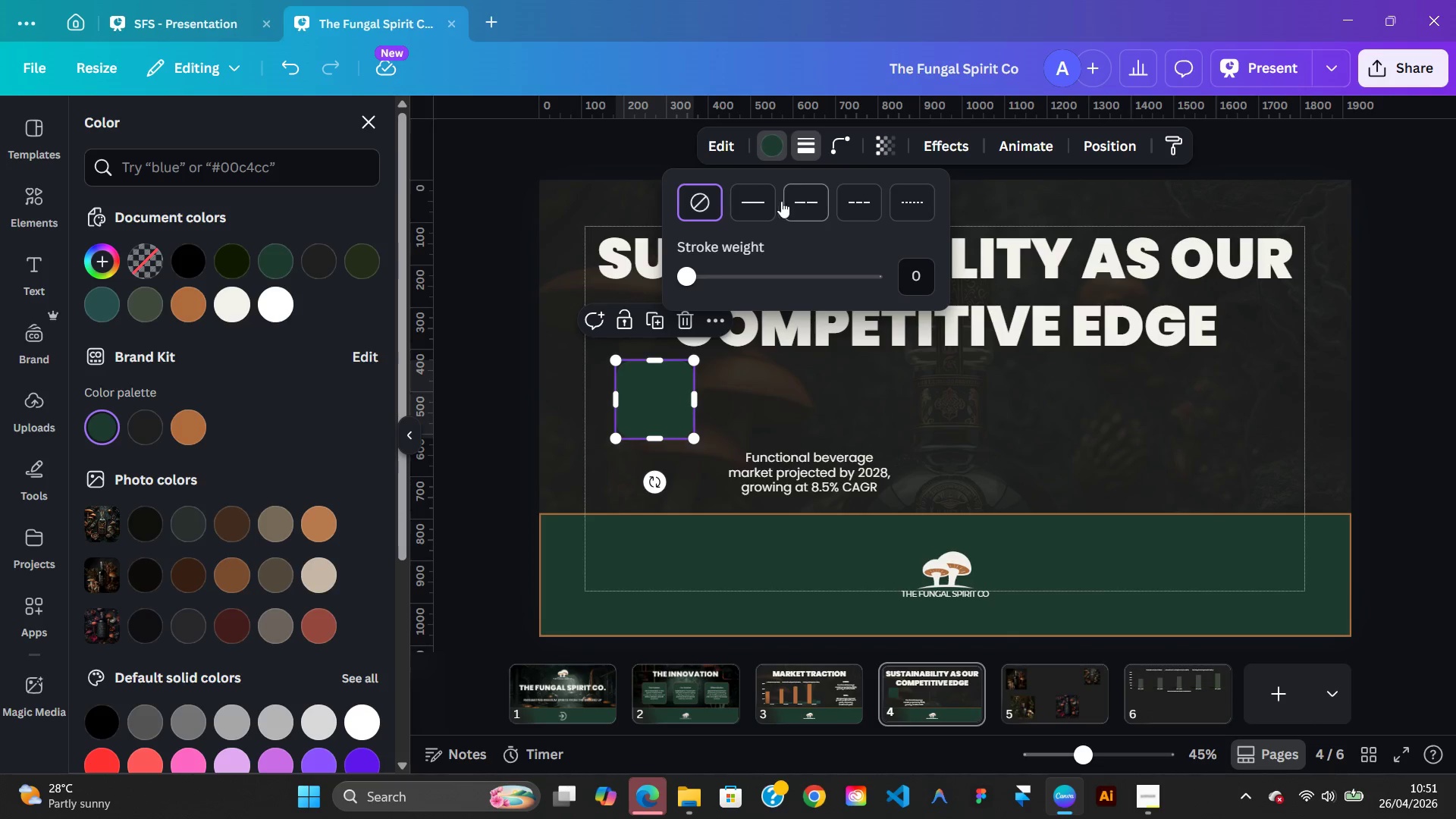 
left_click([762, 201])
 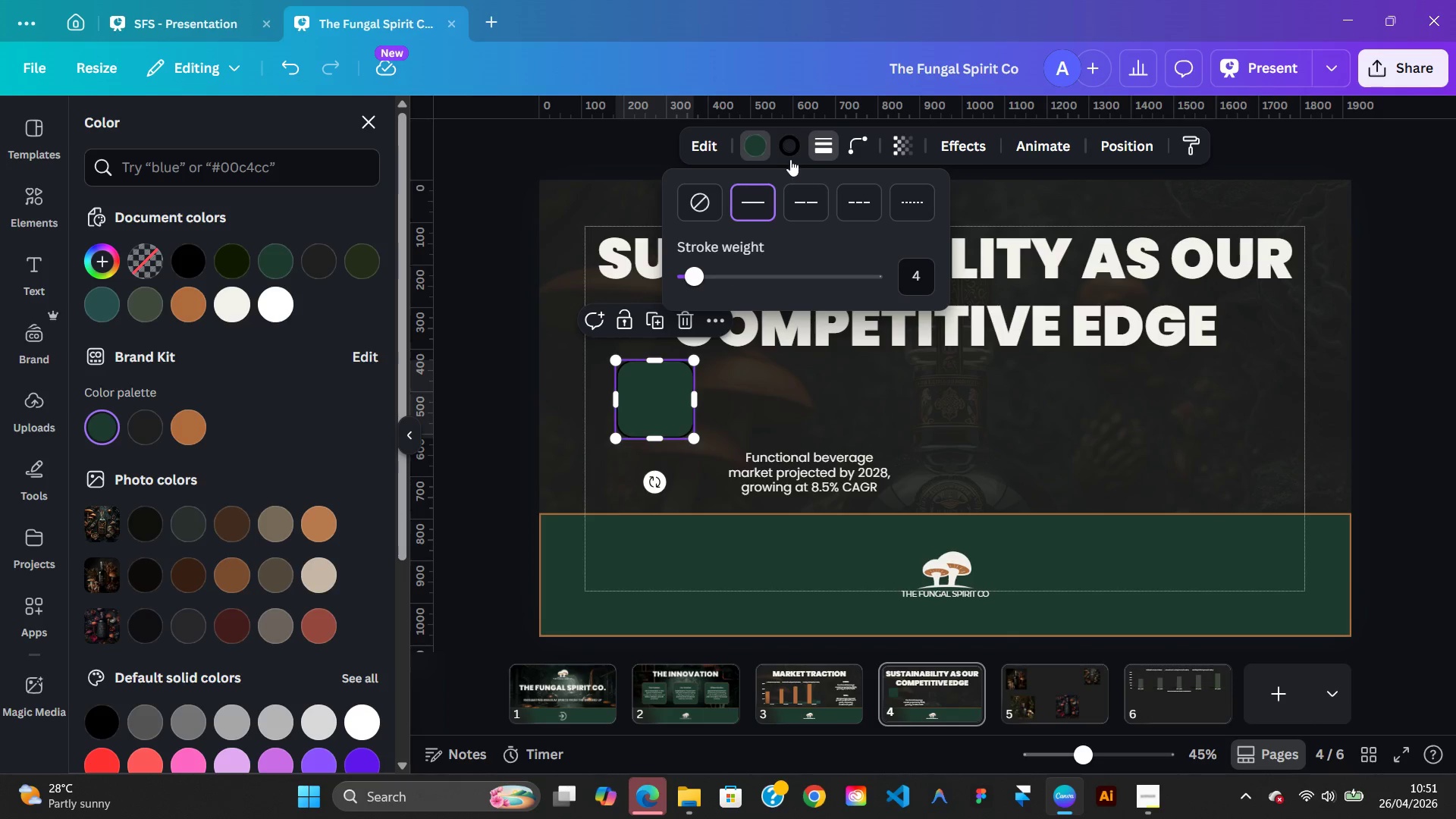 
left_click([791, 158])
 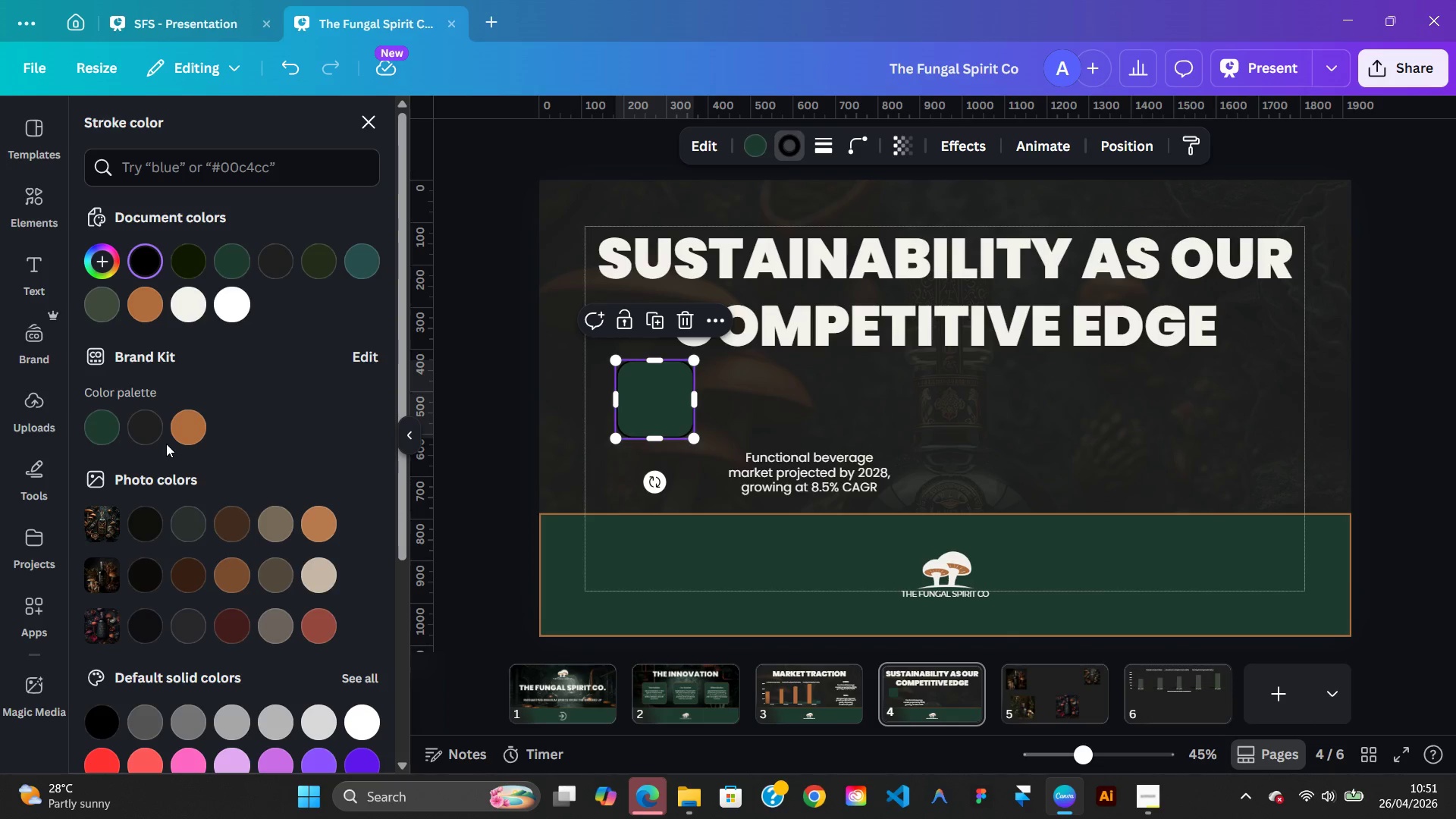 
left_click([189, 437])
 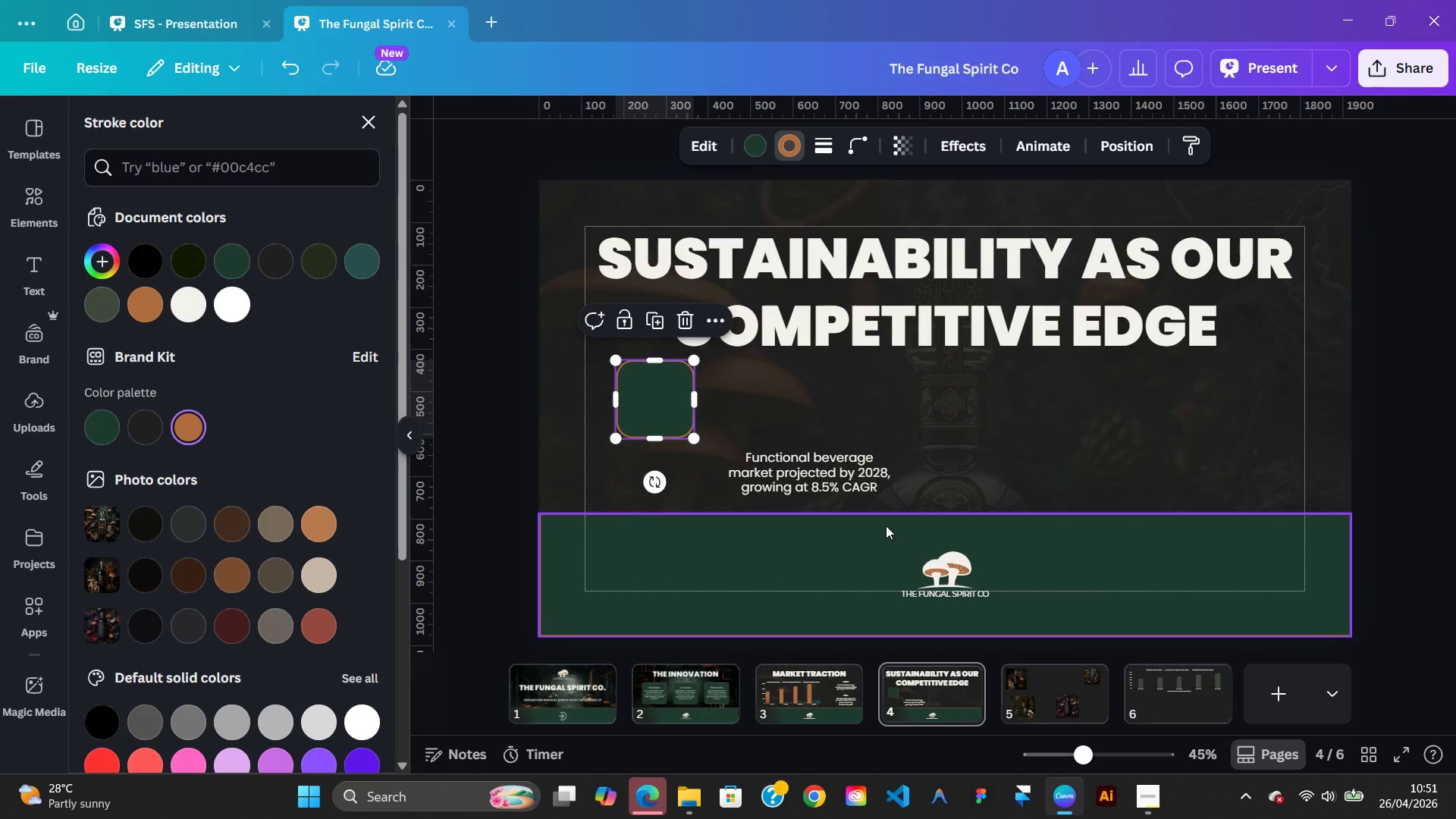 
left_click([934, 492])
 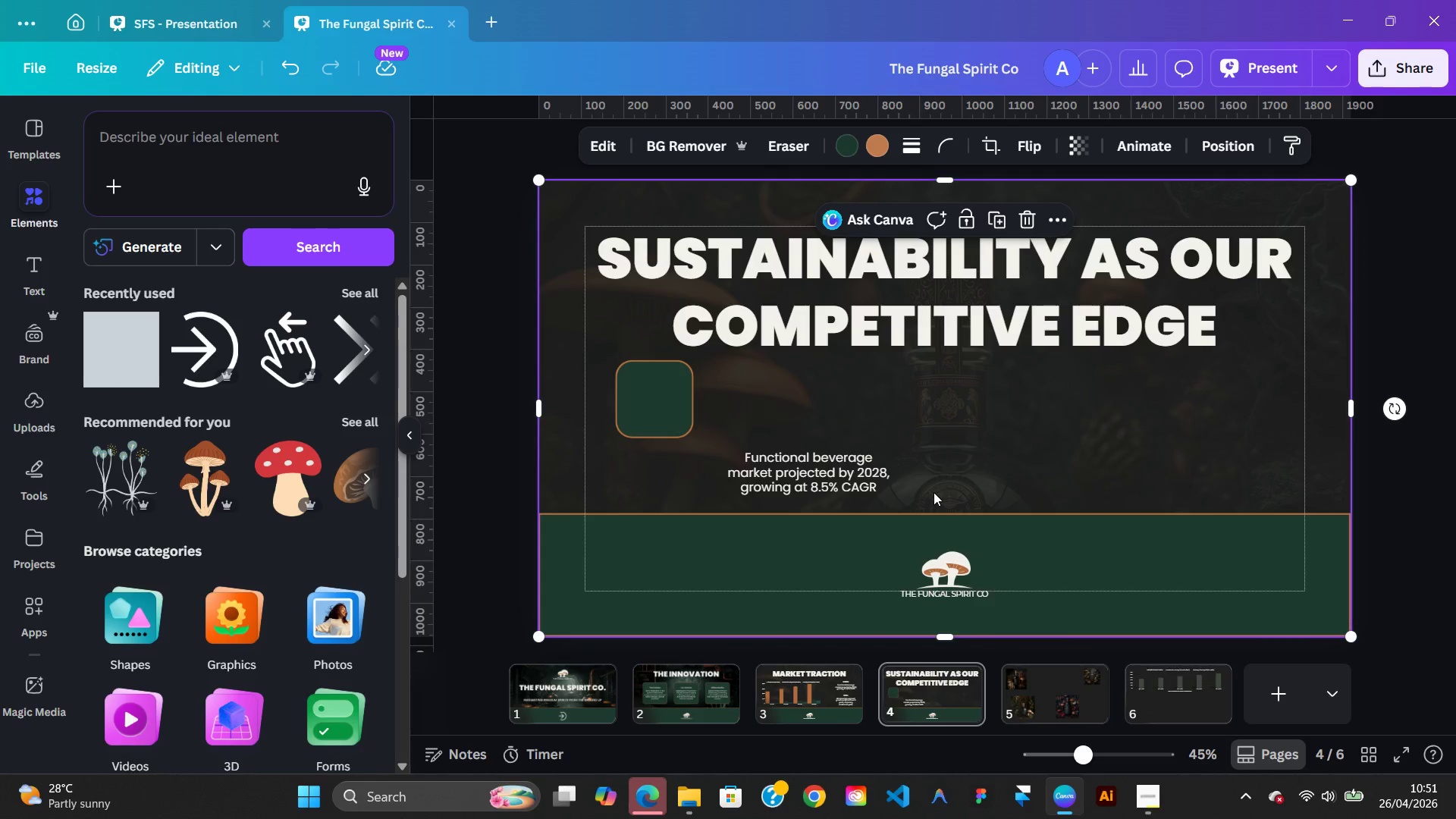 
left_click([934, 492])
 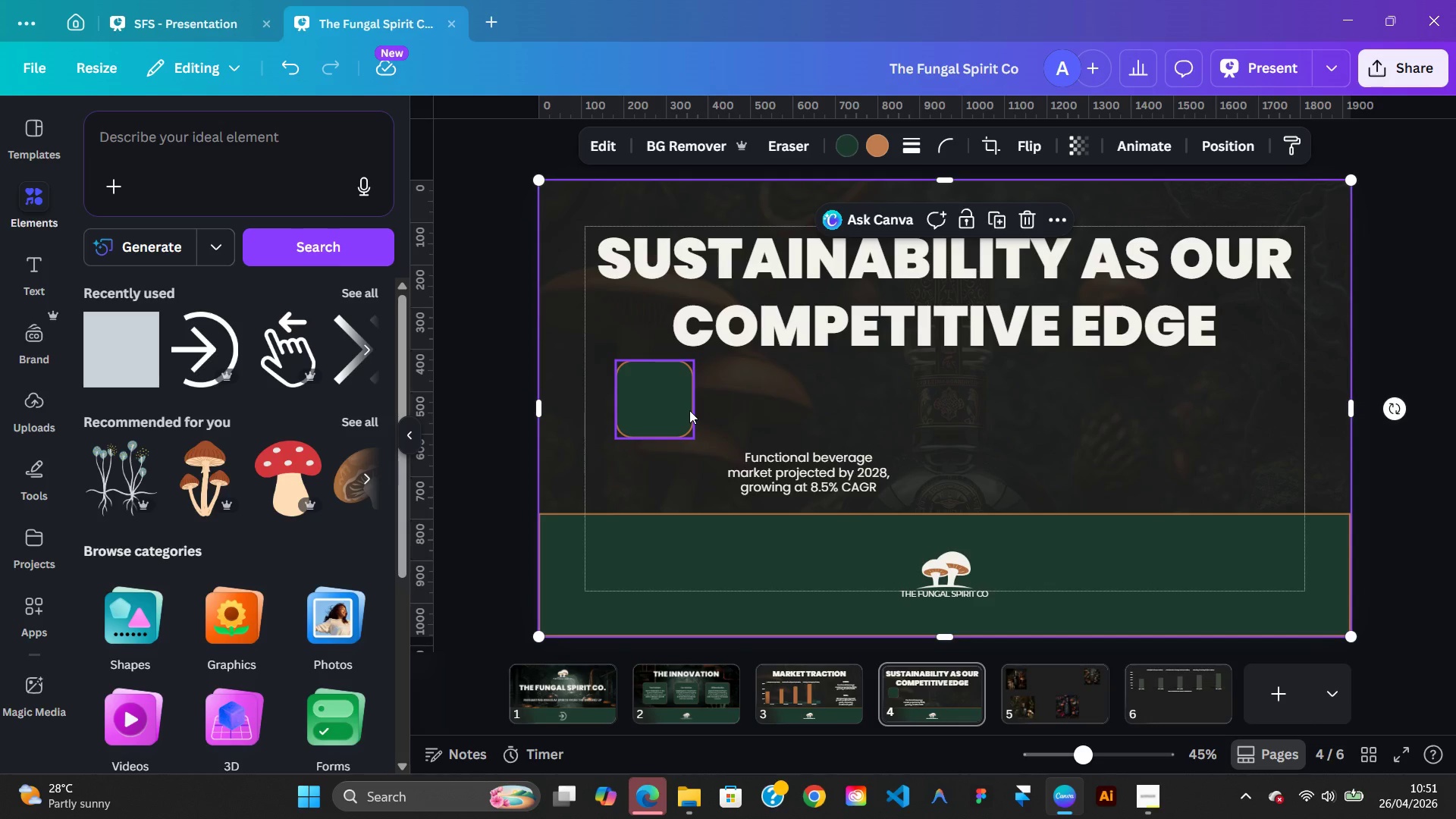 
wait(15.86)
 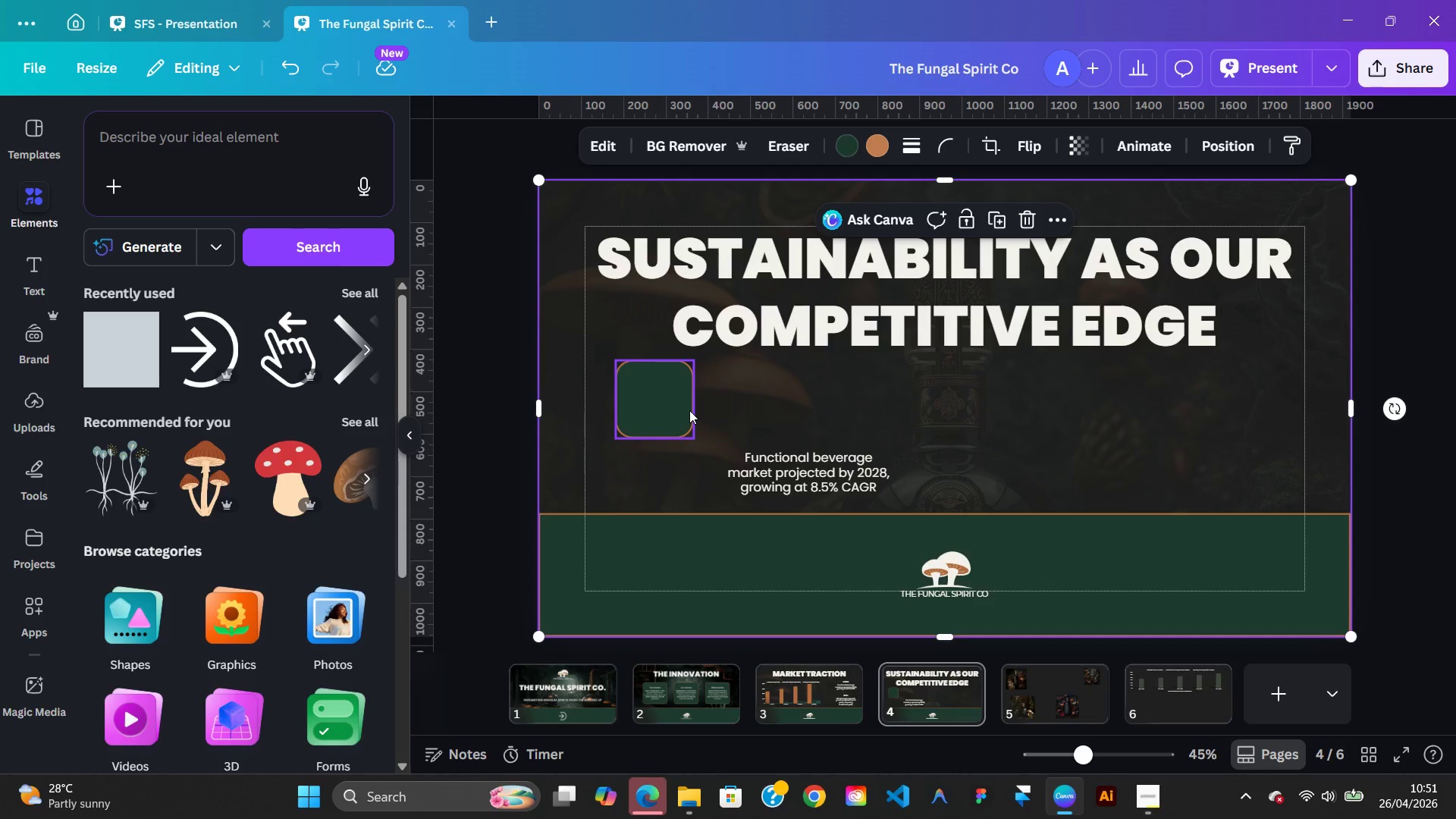 
left_click([676, 393])
 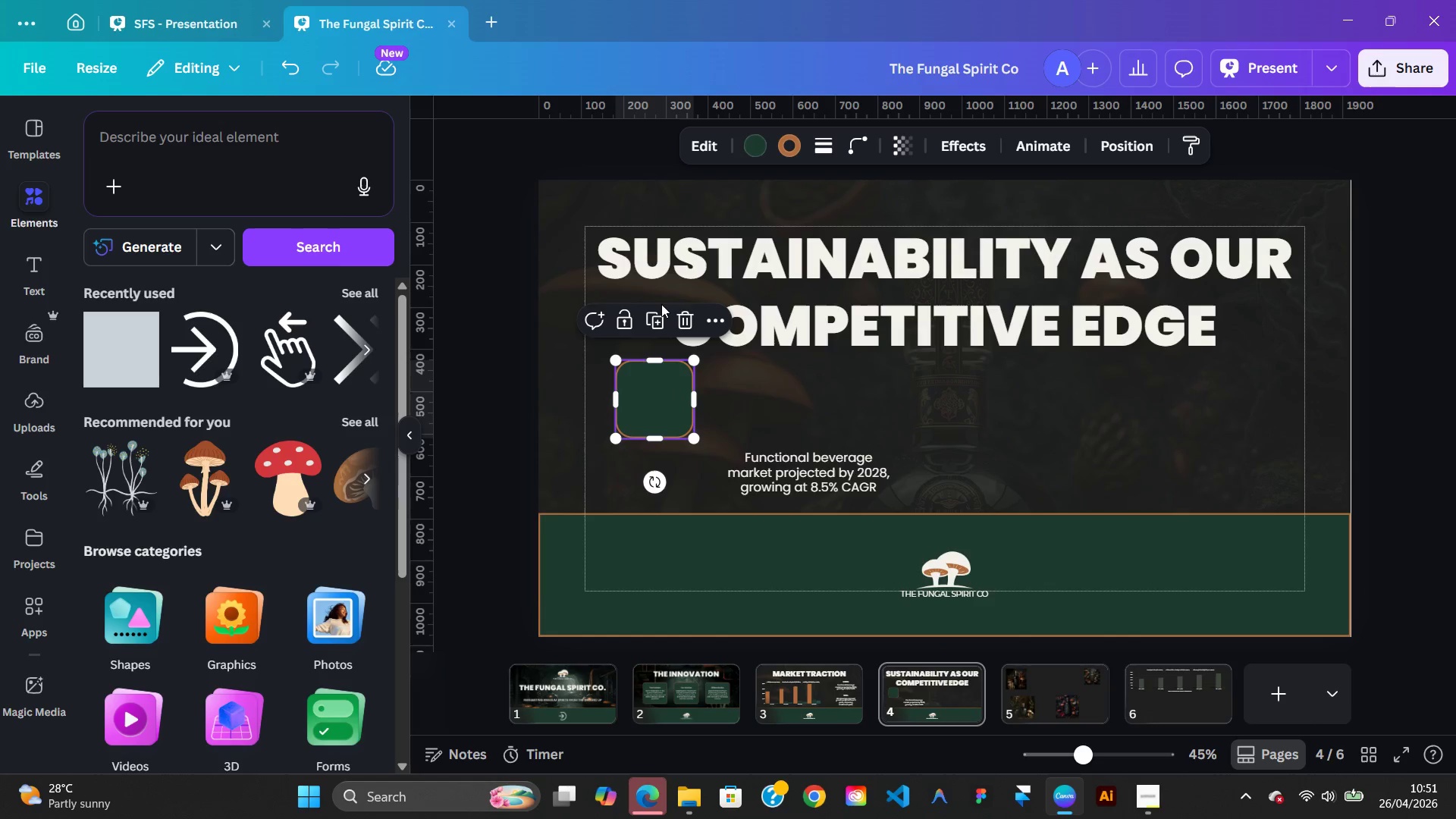 
left_click([661, 306])
 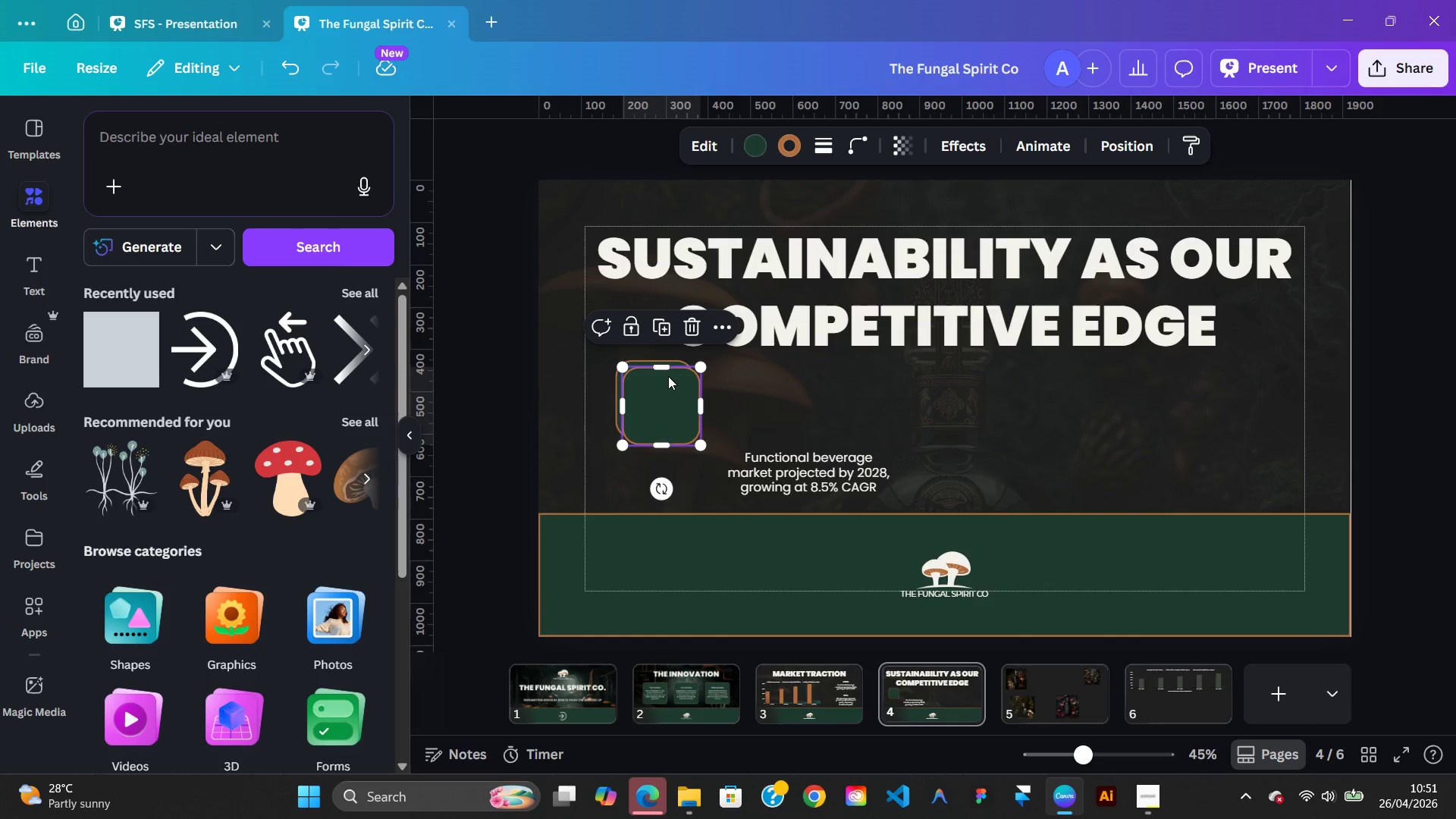 
left_click_drag(start_coordinate=[668, 376], to_coordinate=[849, 369])
 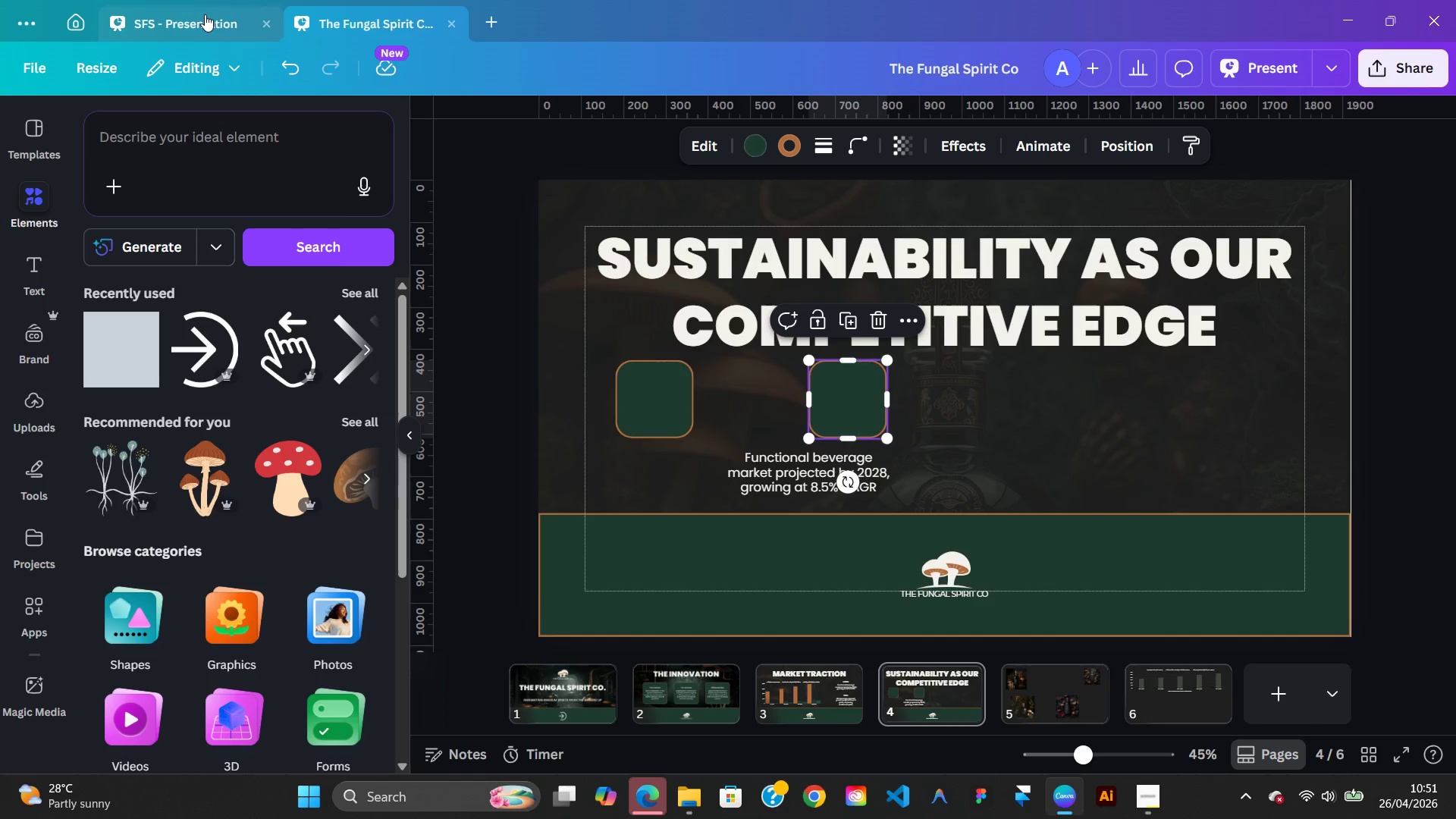 
left_click([205, 14])
 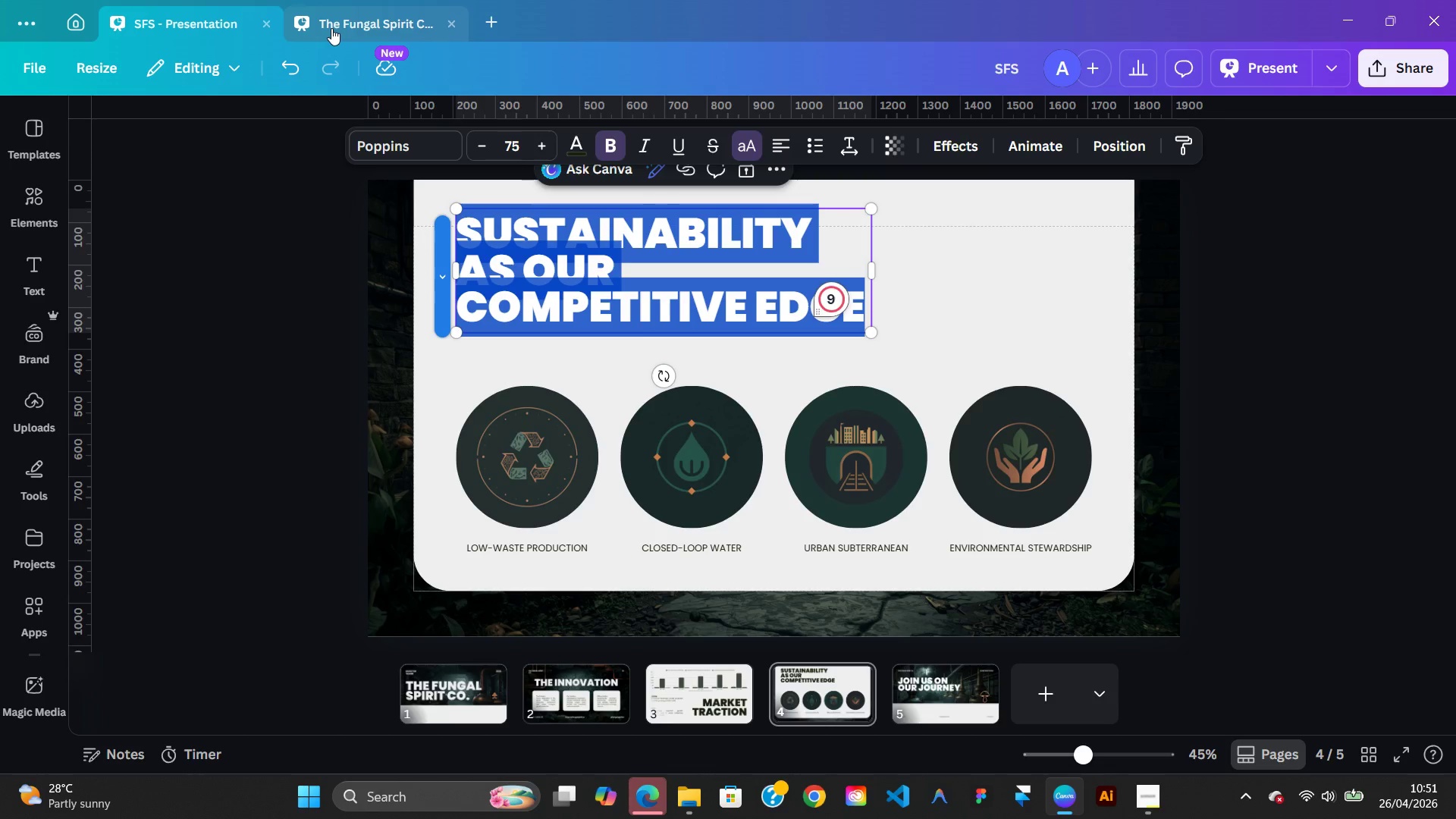 
left_click([352, 27])
 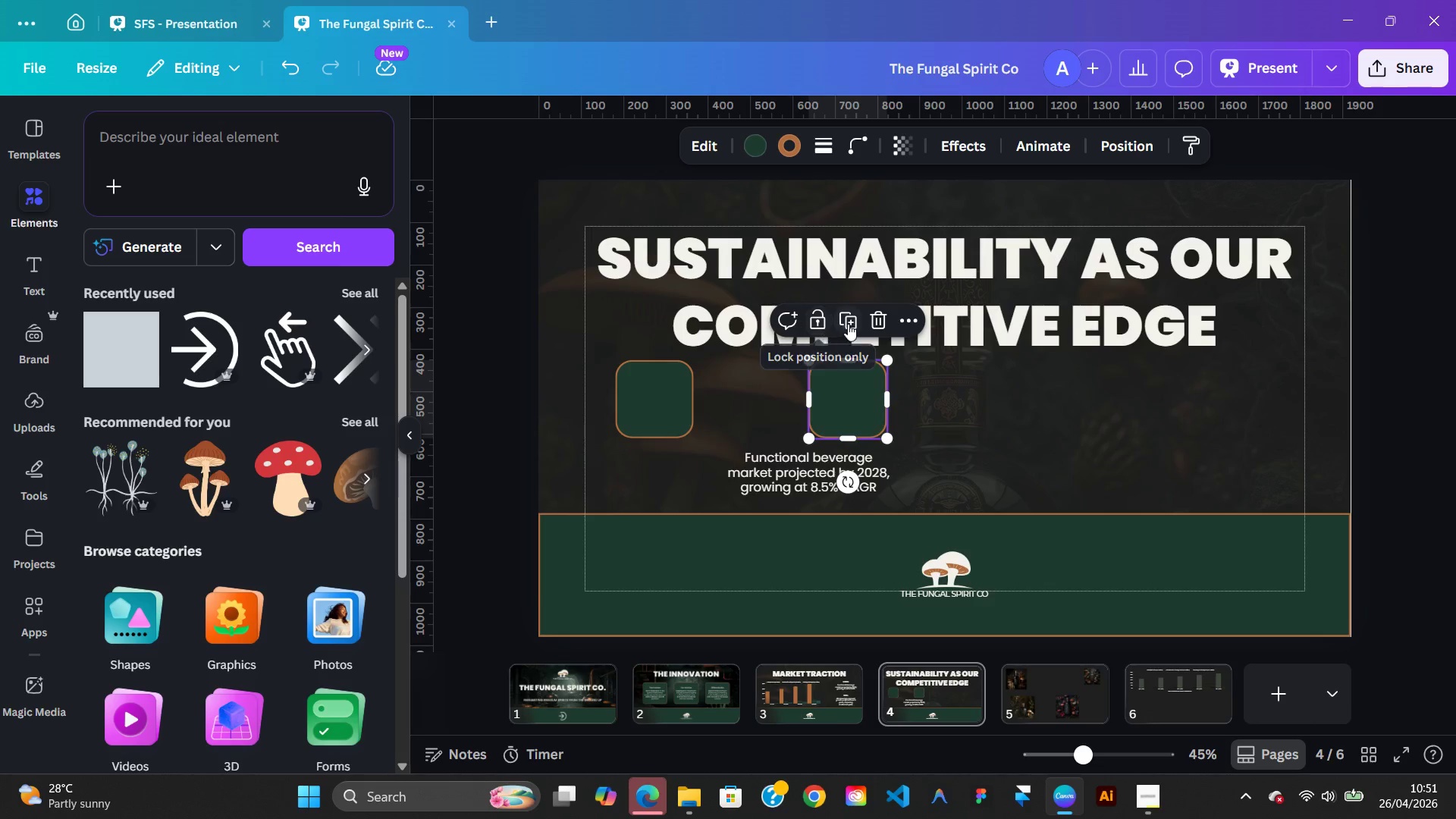 
left_click([852, 322])
 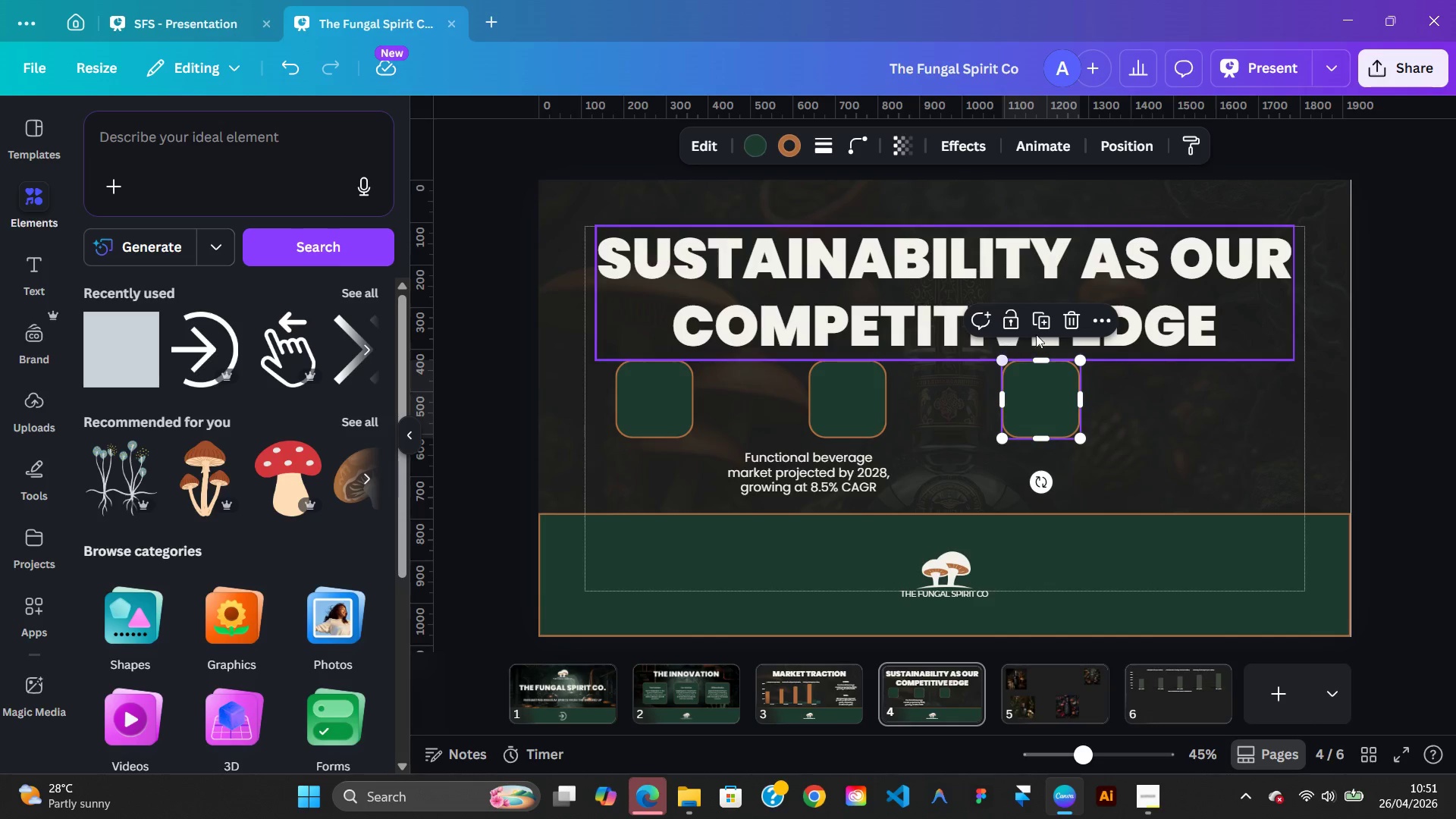 
left_click([1046, 316])
 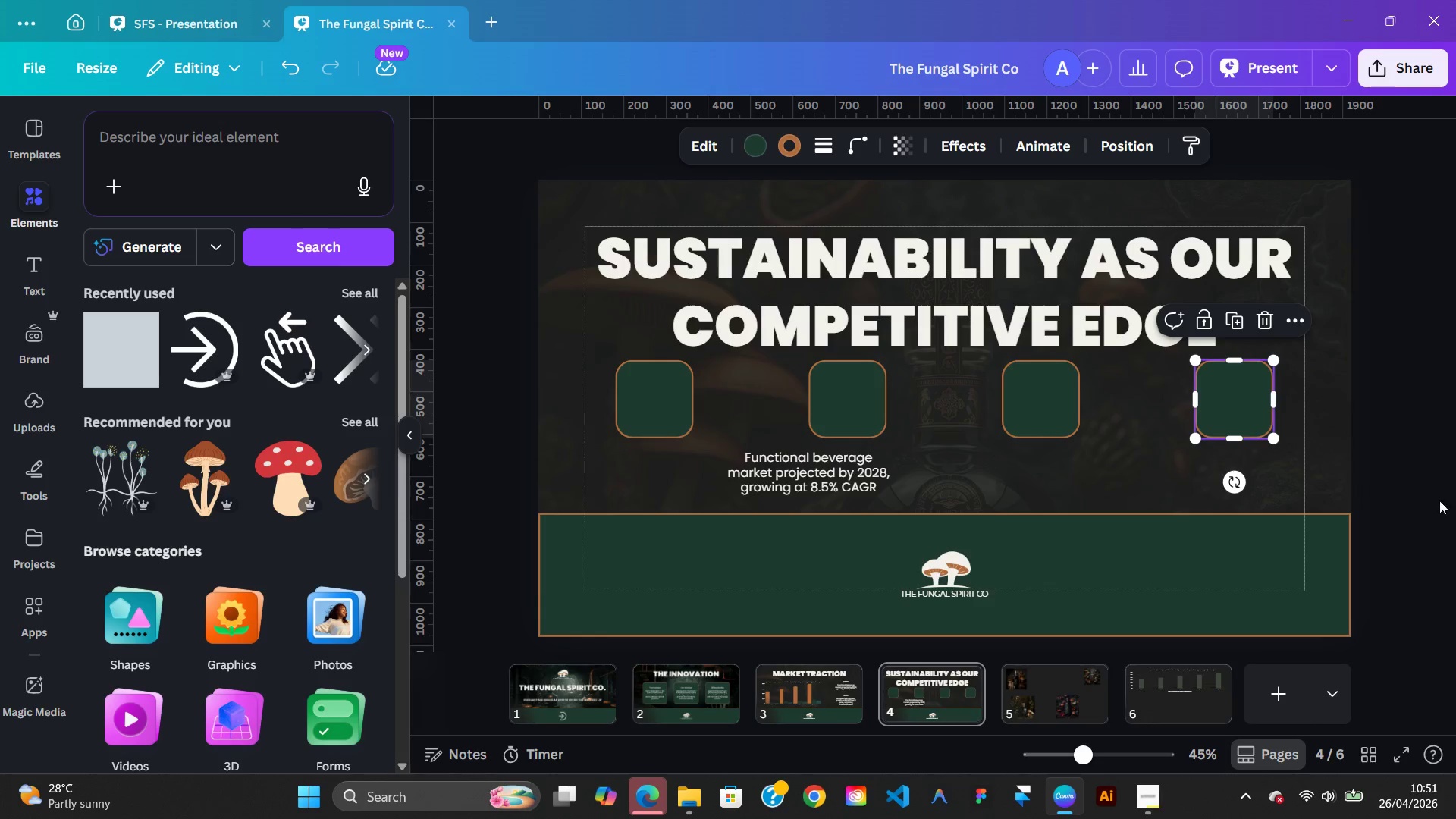 
left_click([1455, 503])
 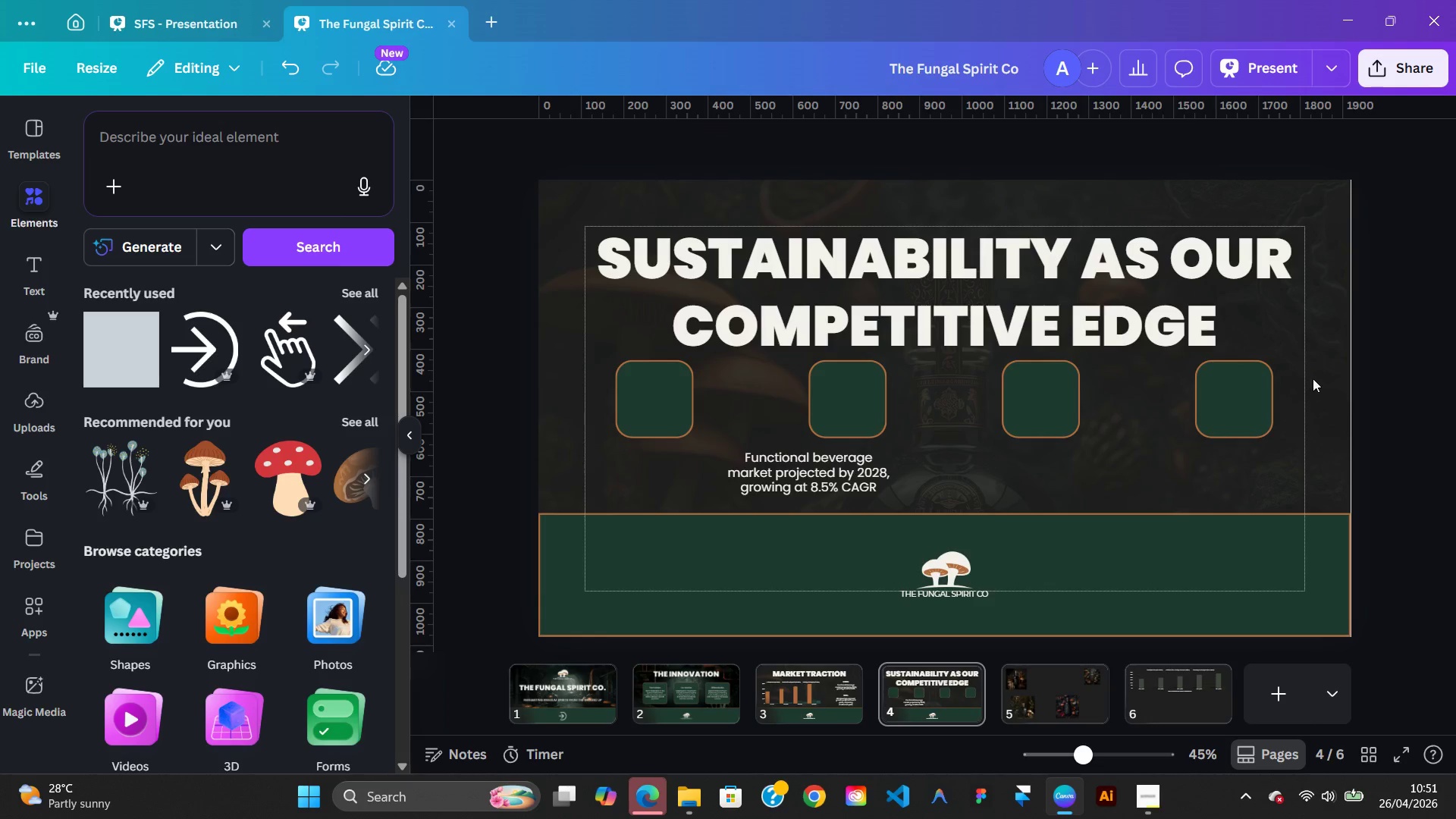 
left_click([1080, 294])
 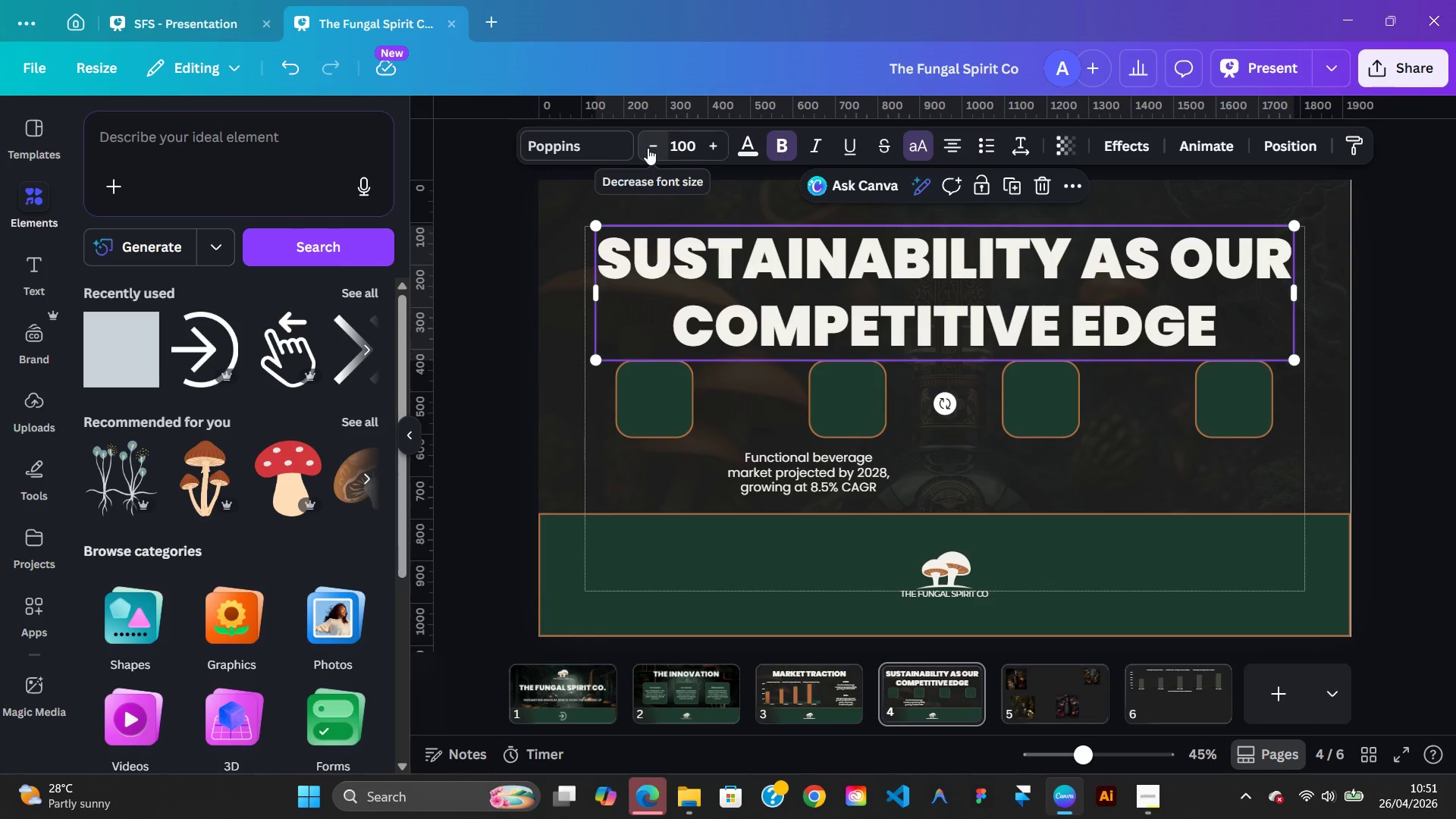 
double_click([648, 148])
 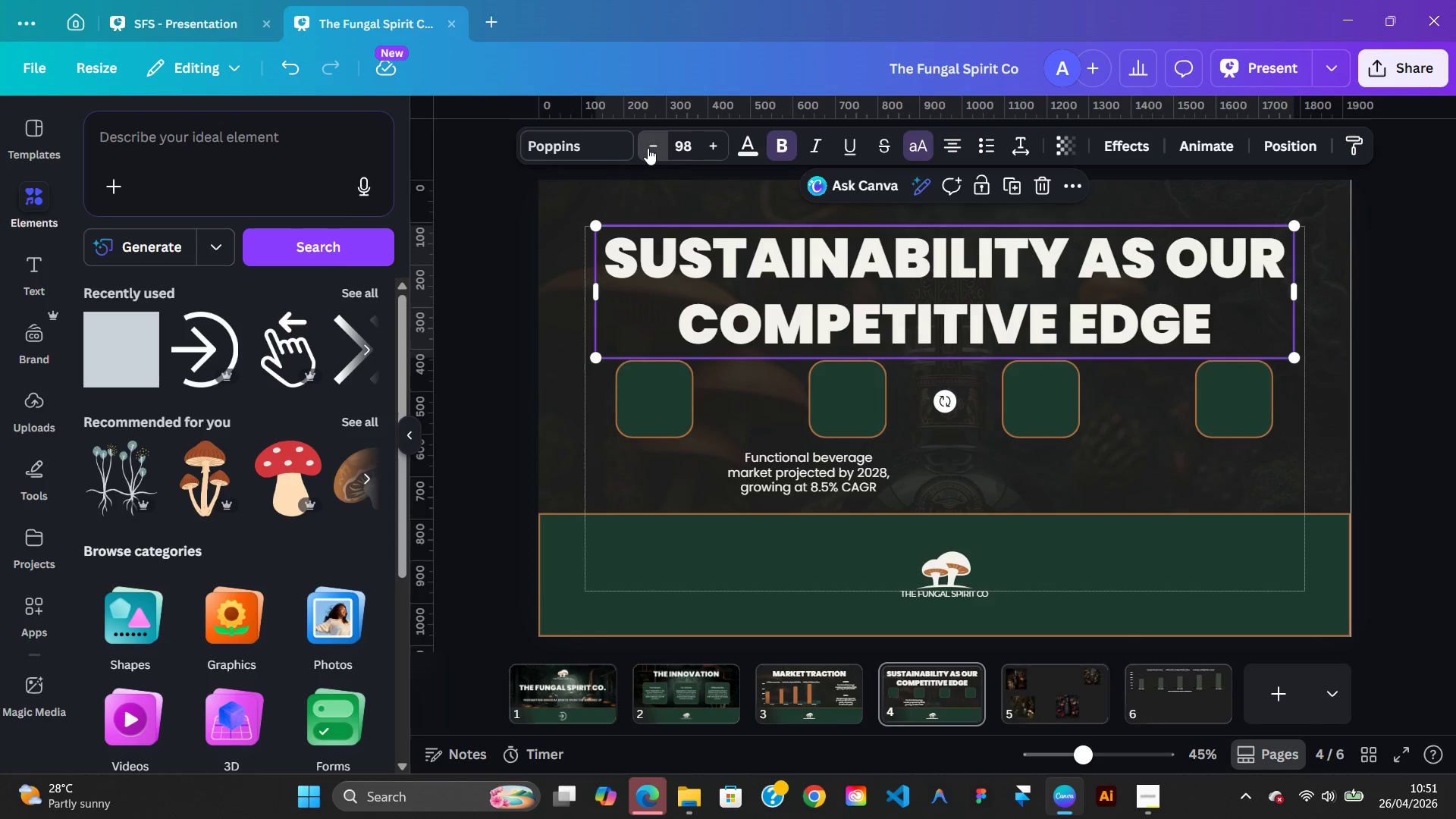 
triple_click([648, 148])
 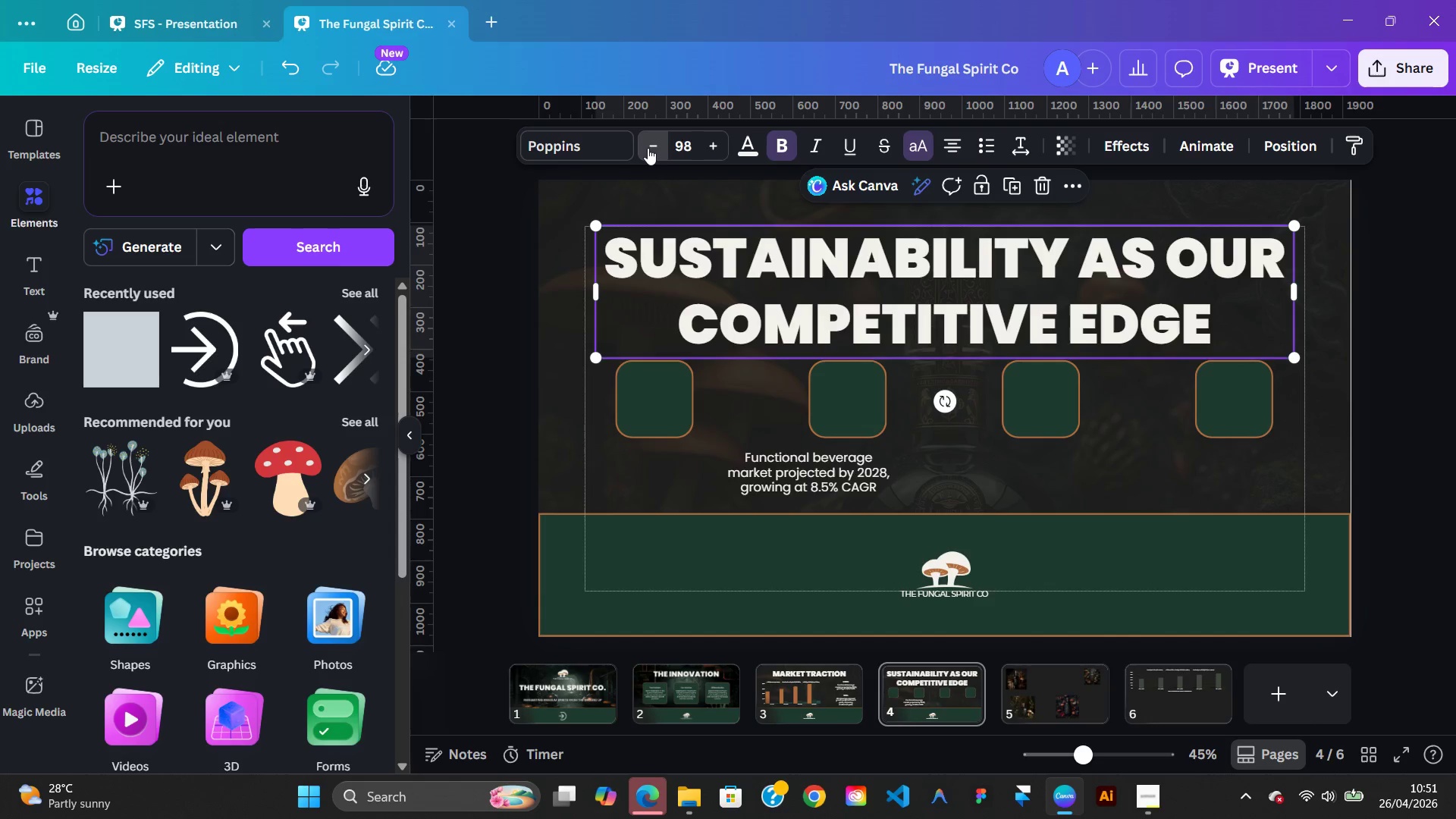 
triple_click([648, 148])
 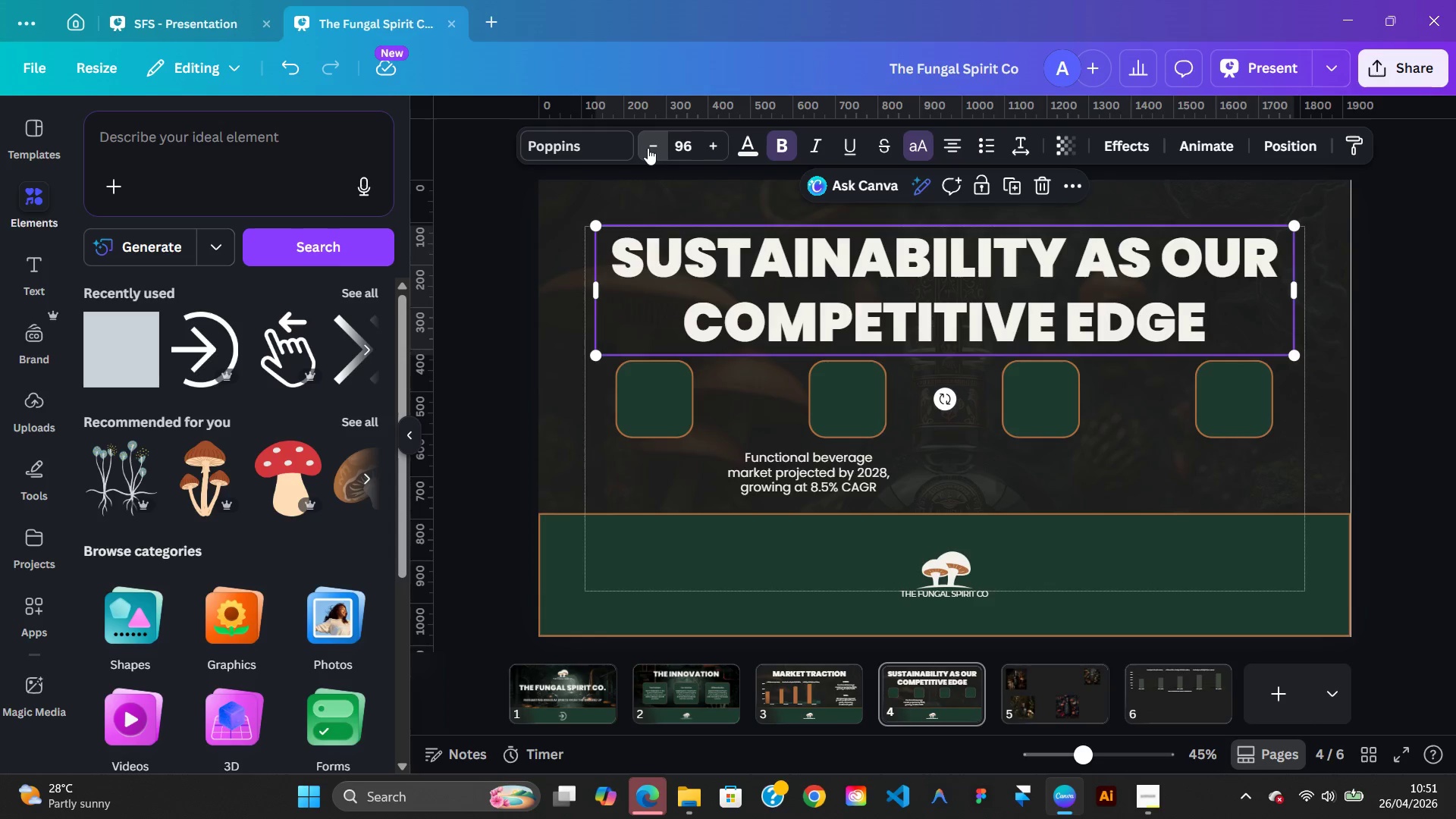 
triple_click([648, 148])
 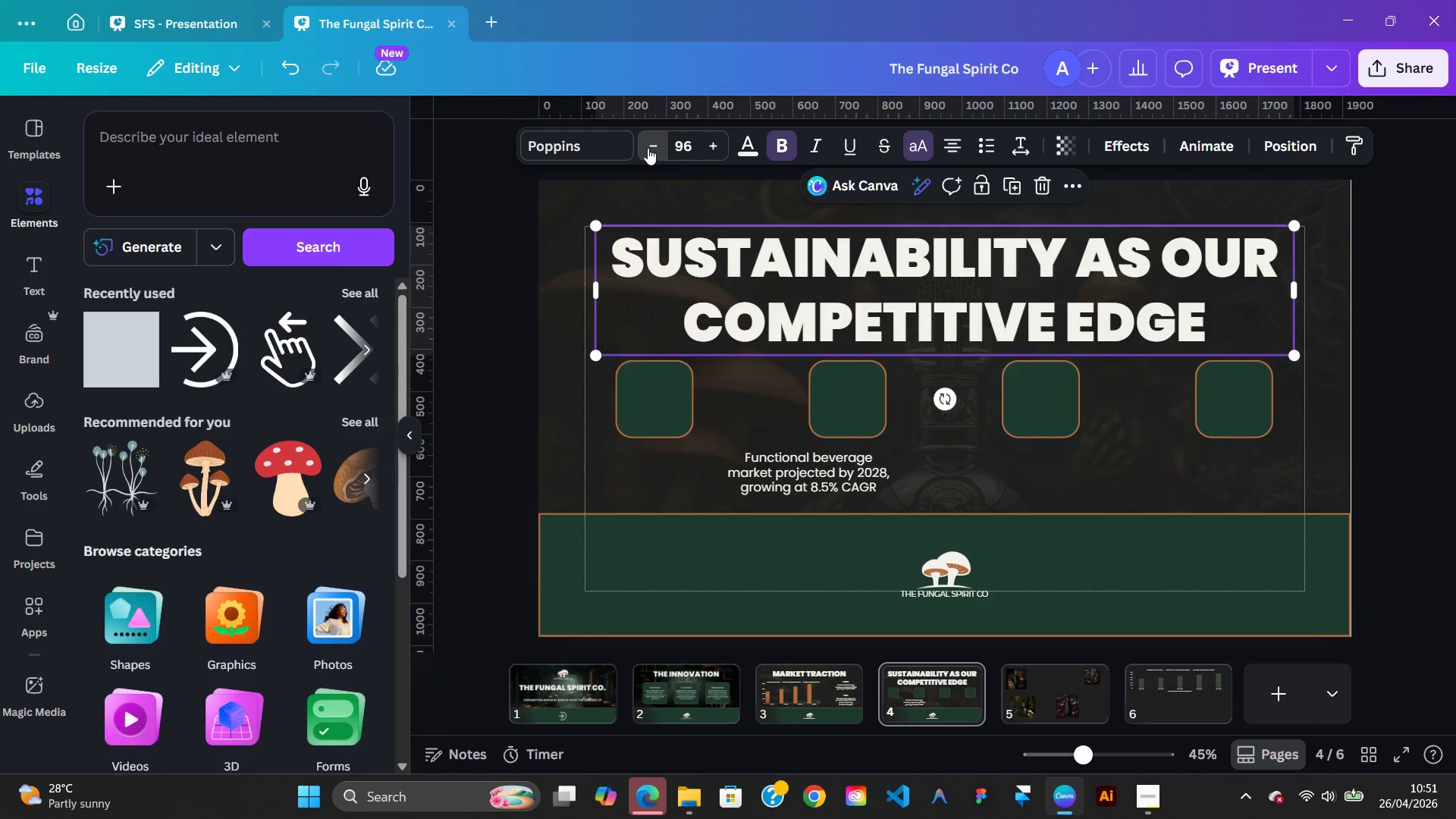 
triple_click([648, 148])
 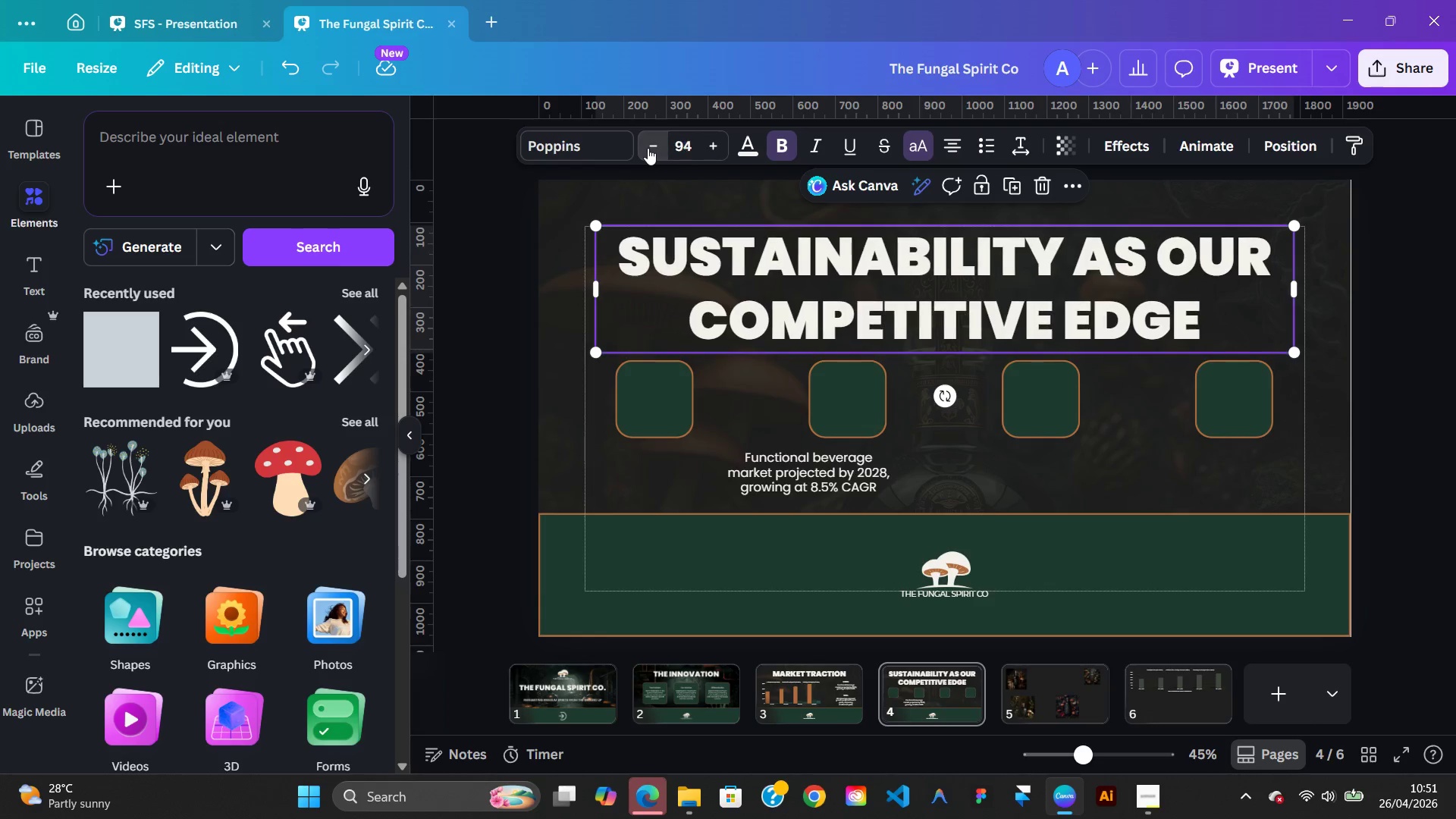 
triple_click([648, 148])
 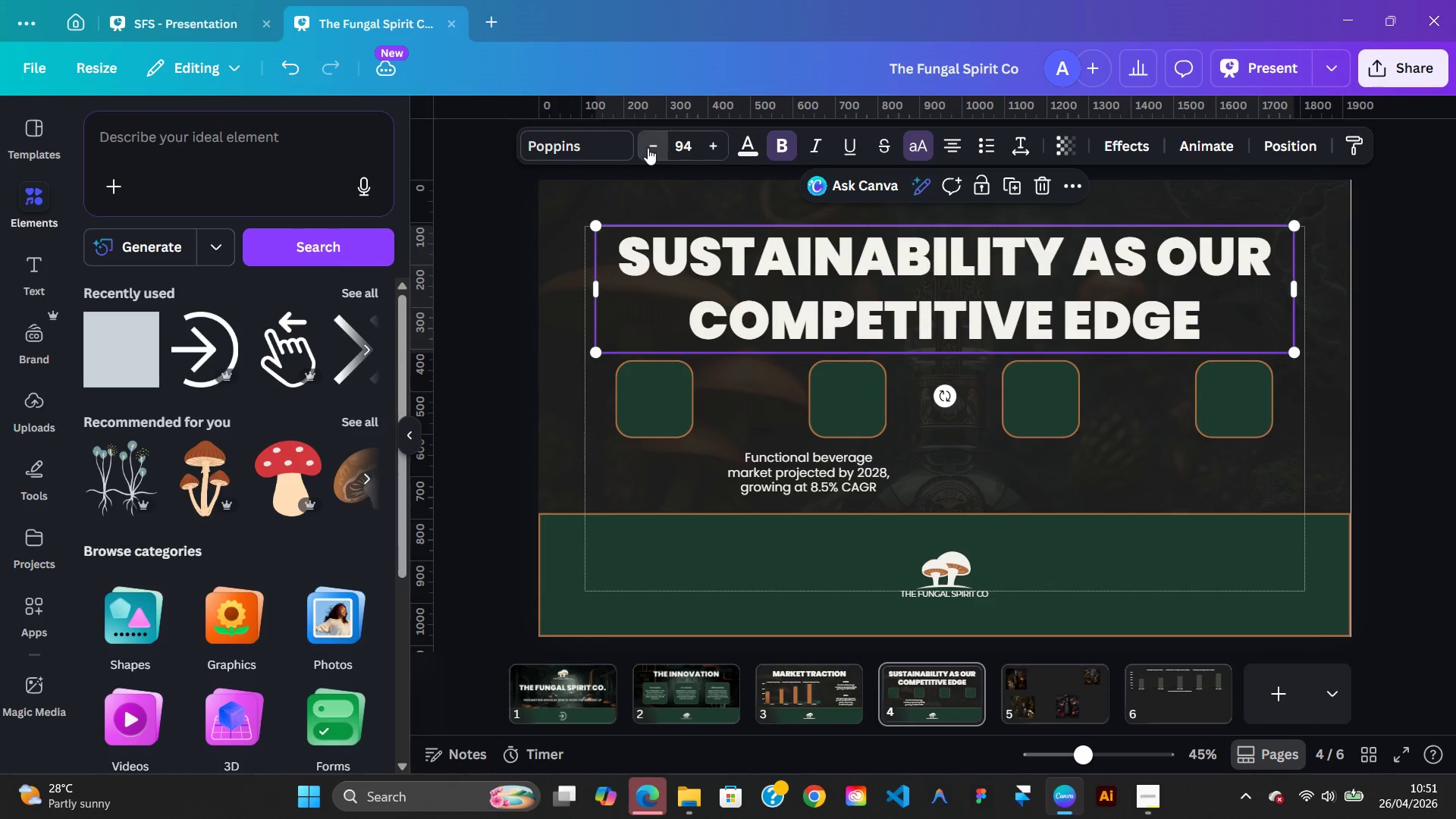 
triple_click([648, 148])
 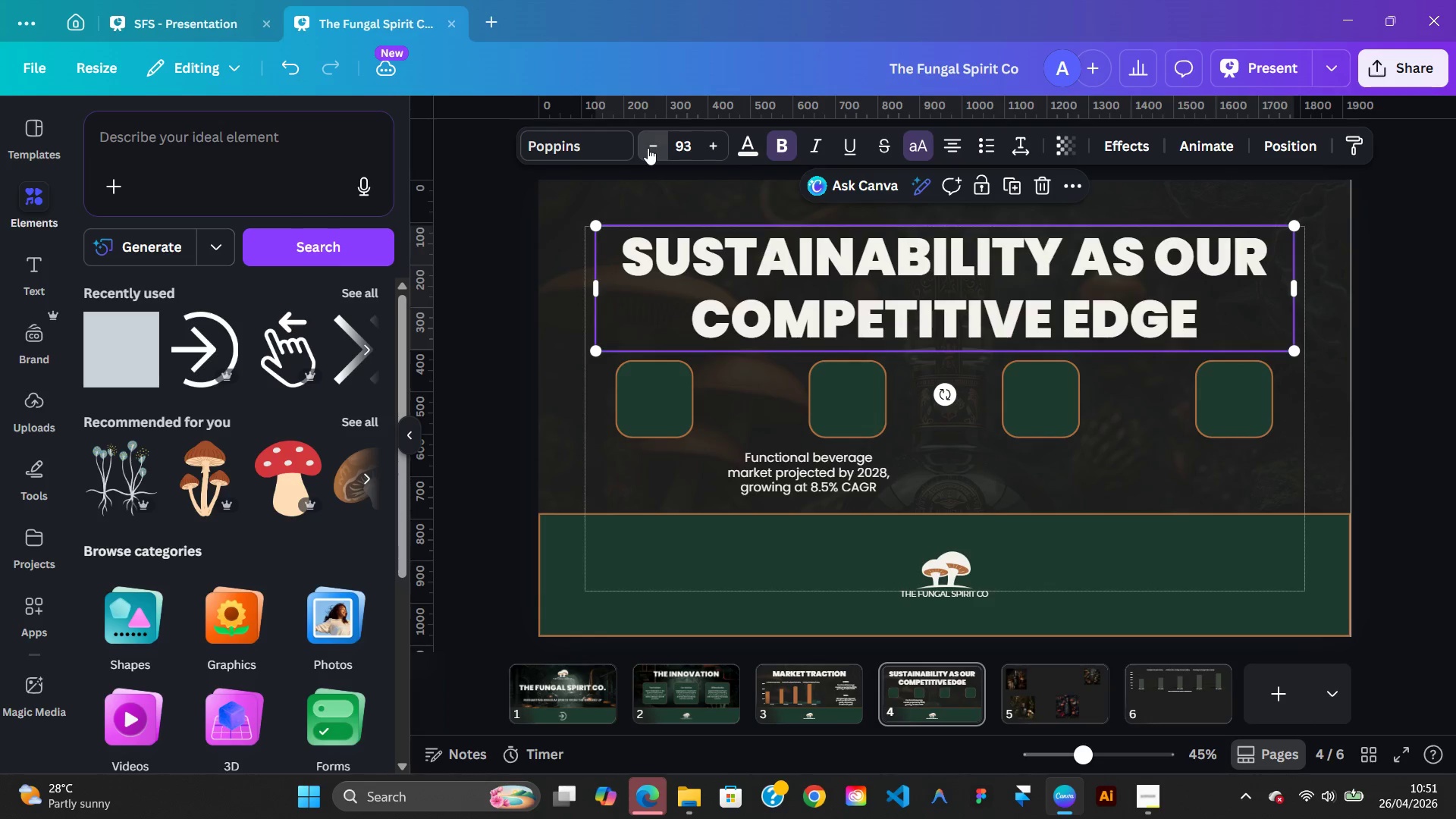 
triple_click([648, 148])
 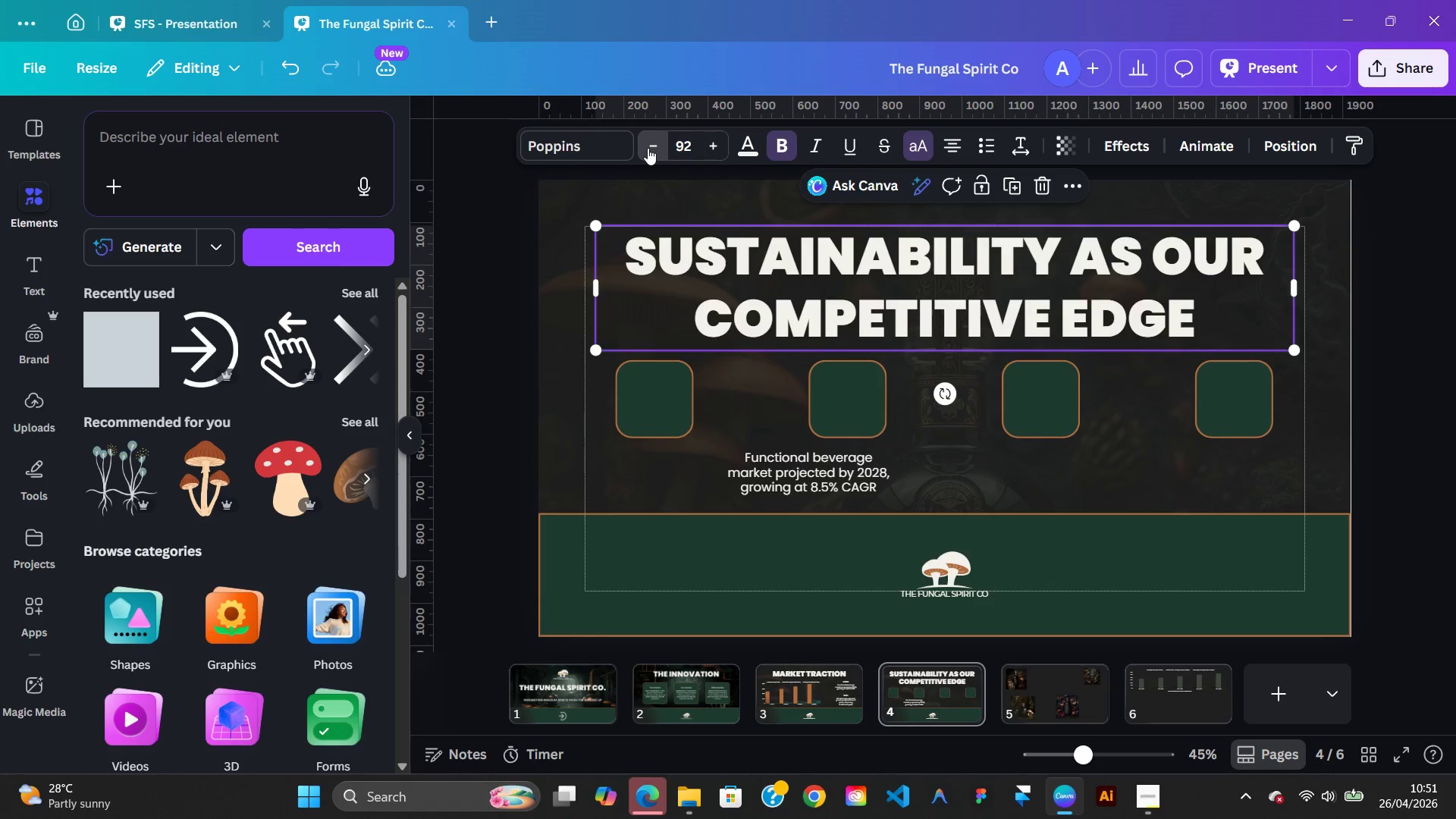 
triple_click([648, 148])
 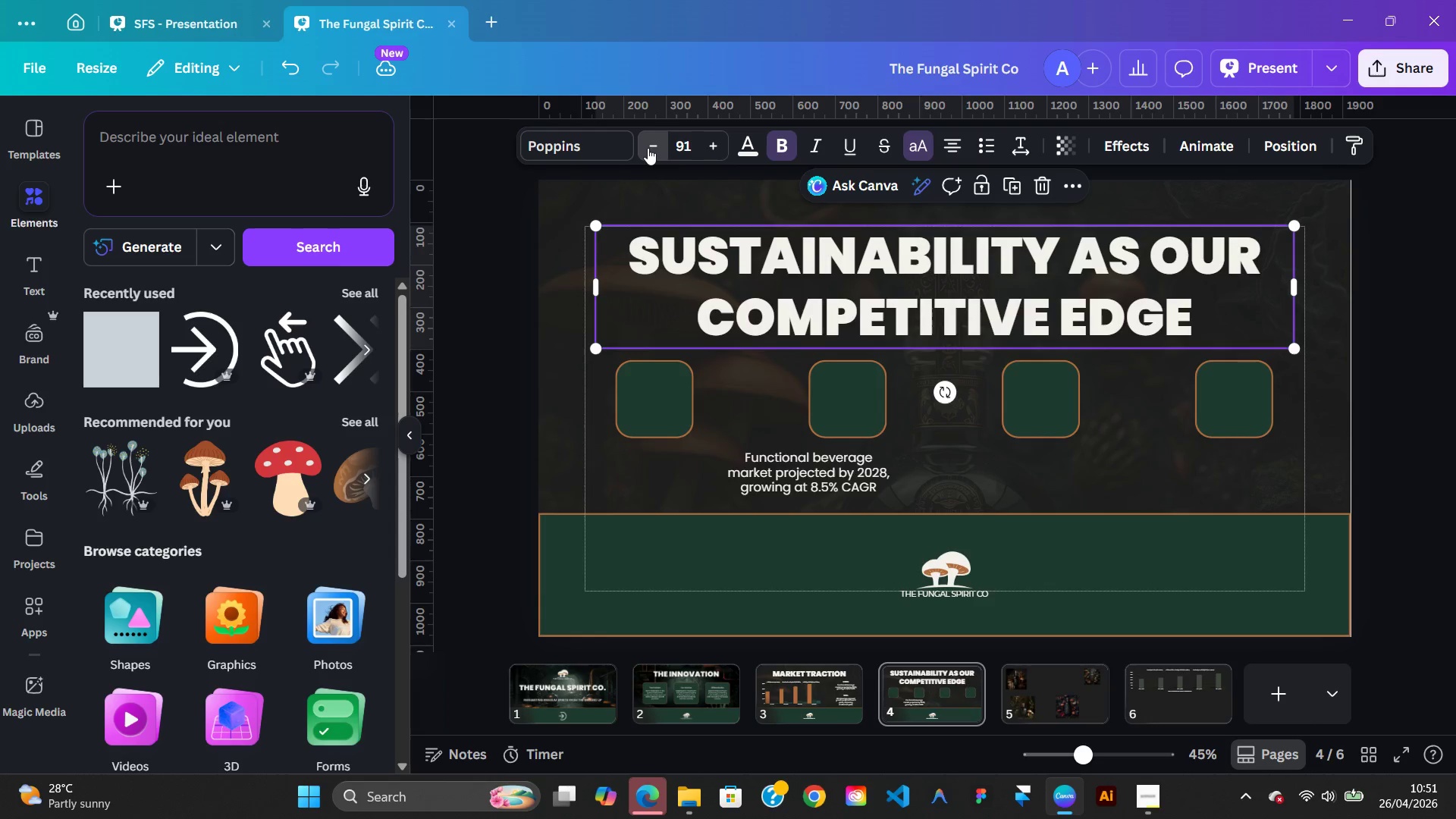 
triple_click([648, 148])
 